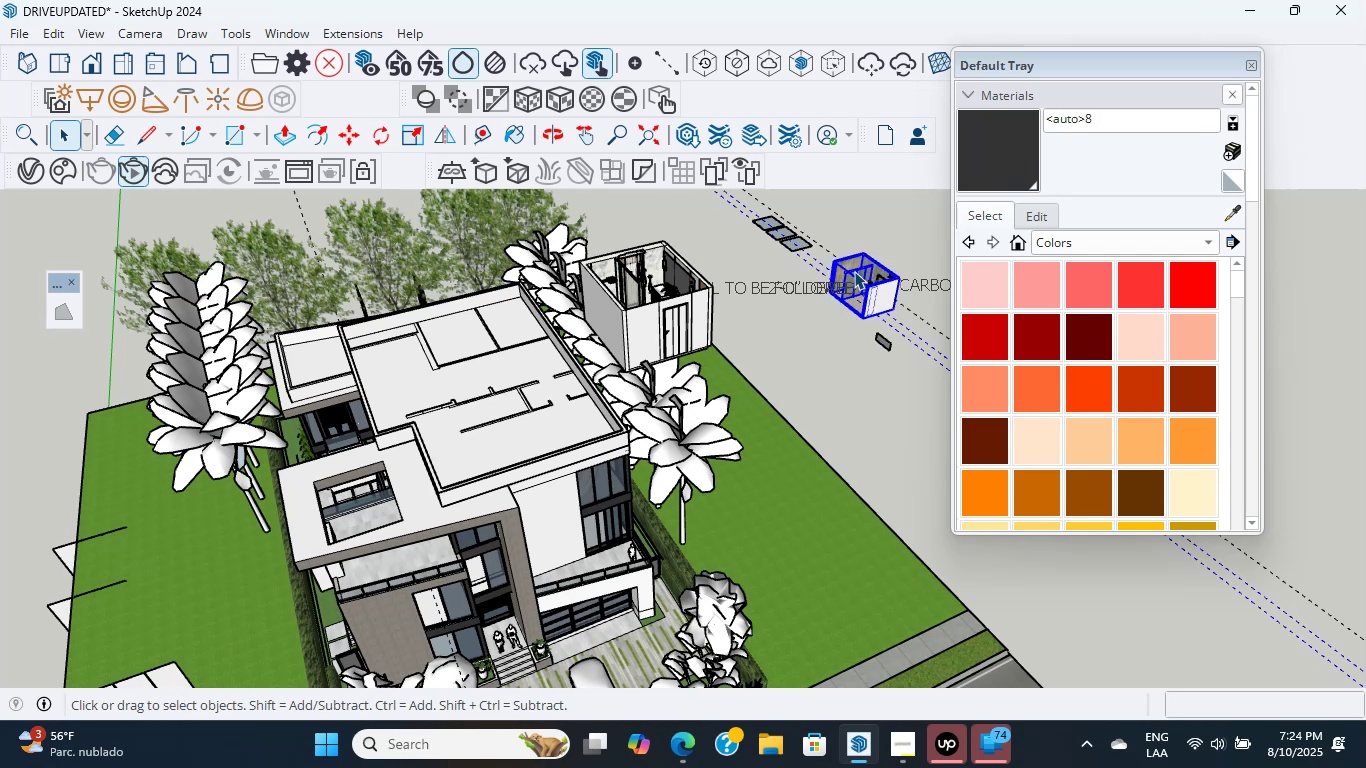 
hold_key(key=ShiftLeft, duration=0.58)
 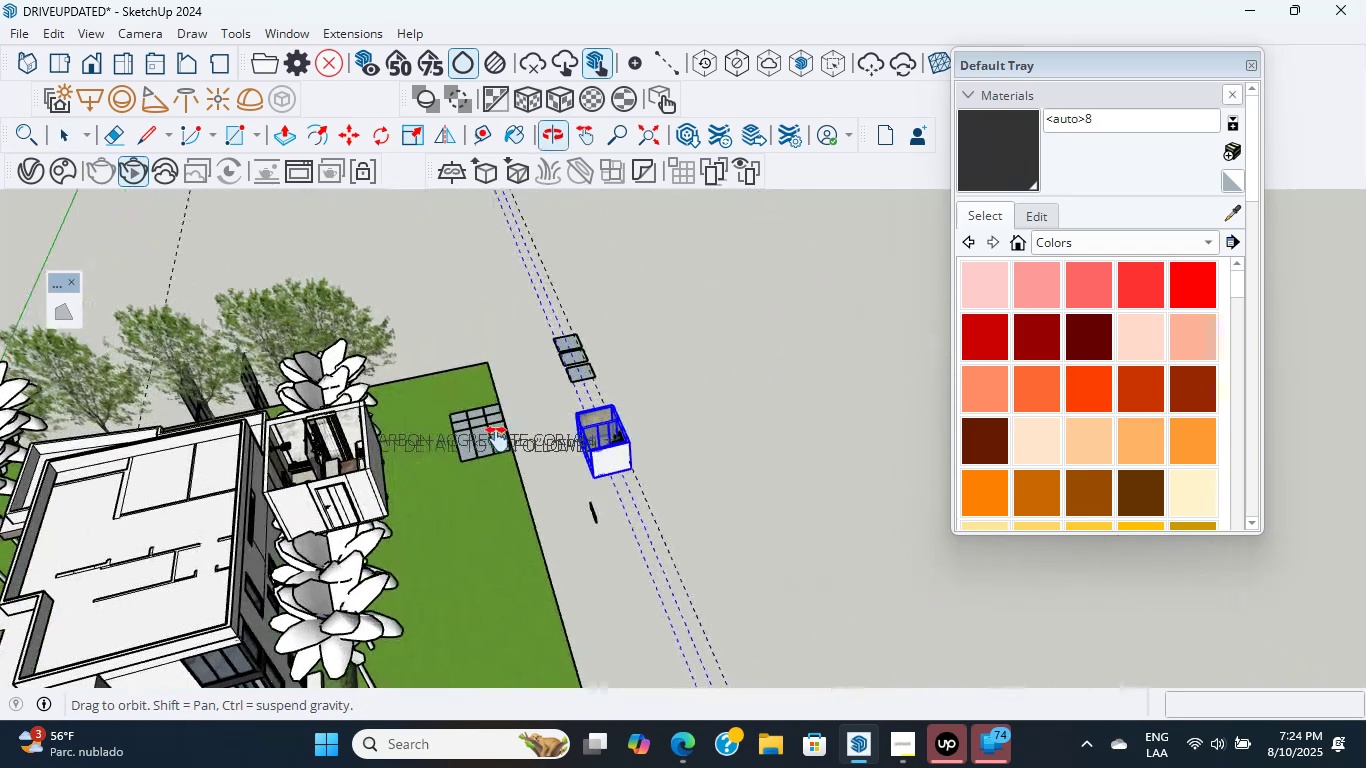 
scroll: coordinate [496, 437], scroll_direction: down, amount: 3.0
 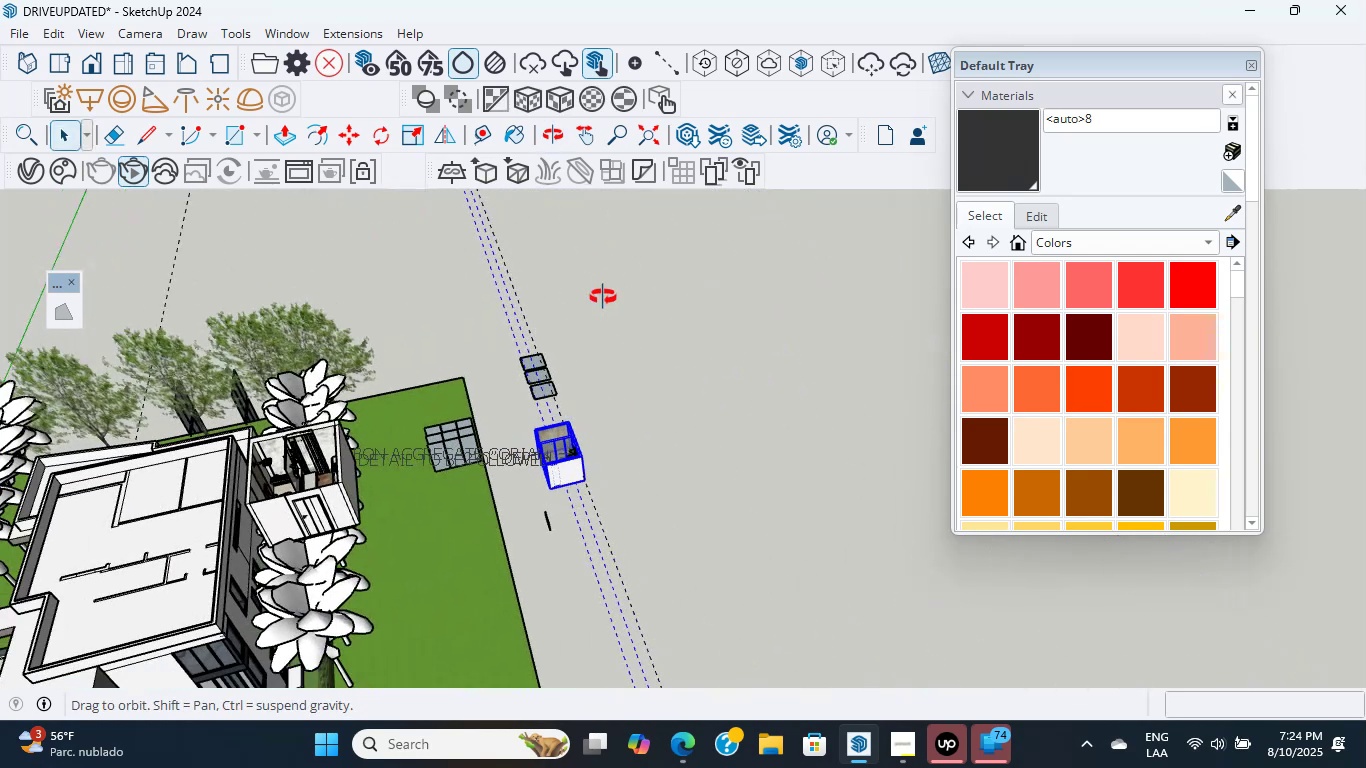 
scroll: coordinate [297, 566], scroll_direction: up, amount: 6.0
 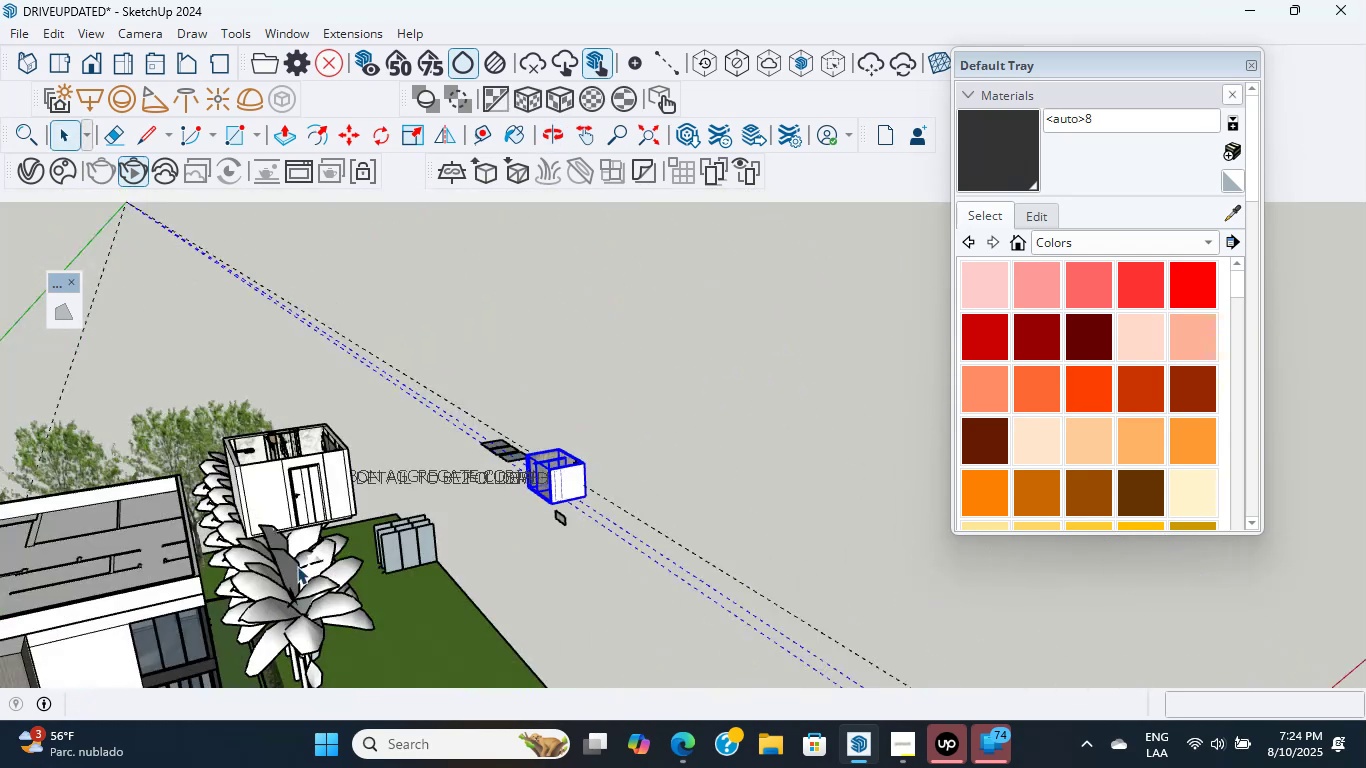 
hold_key(key=ShiftLeft, duration=0.57)
 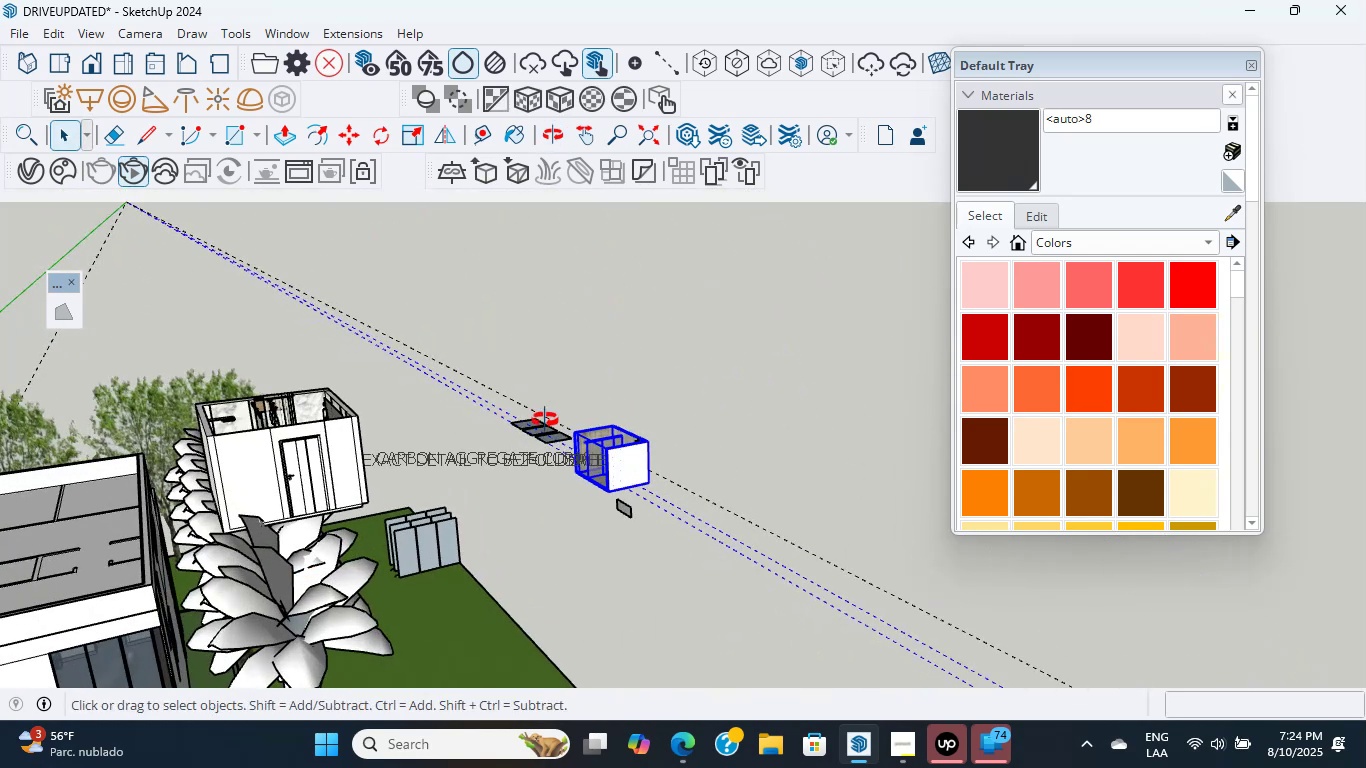 
scroll: coordinate [436, 563], scroll_direction: up, amount: 3.0
 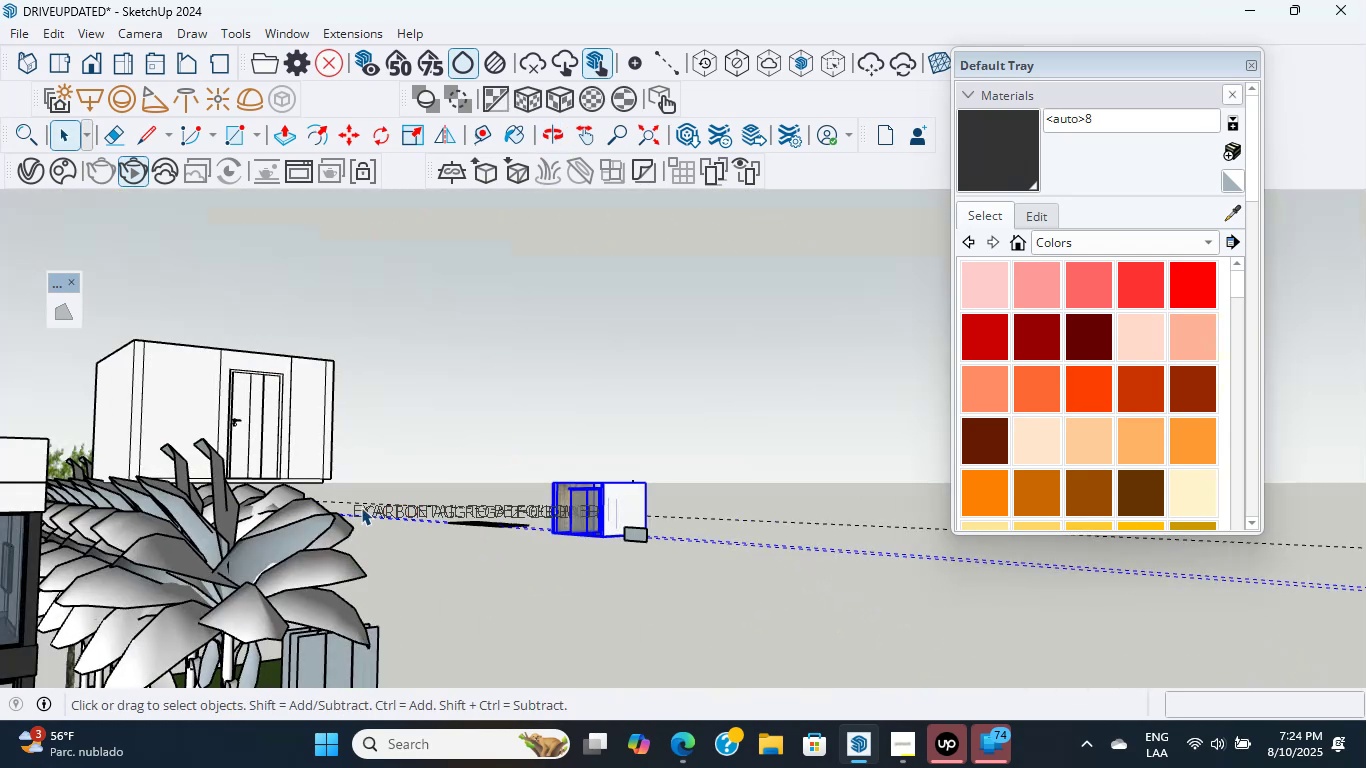 
hold_key(key=ShiftLeft, duration=0.98)
scroll: coordinate [309, 392], scroll_direction: up, amount: 33.0
 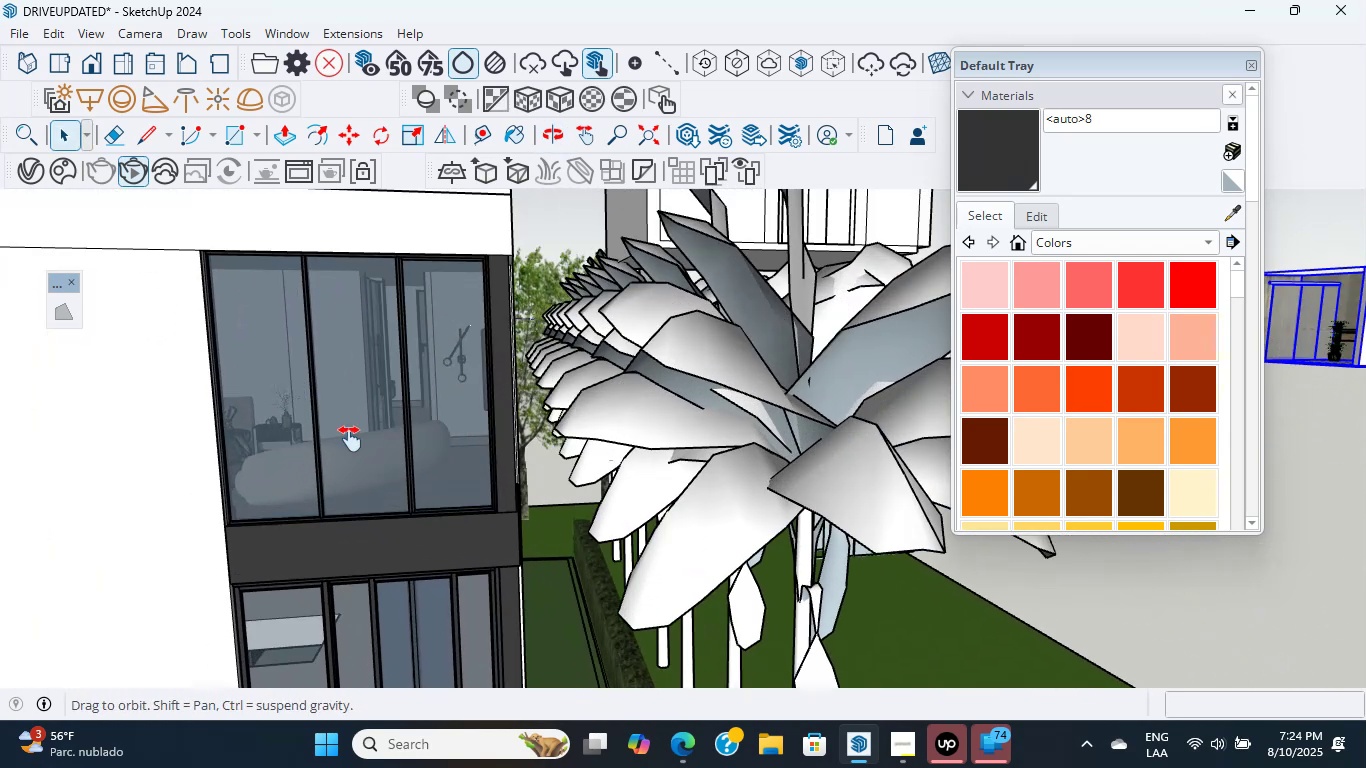 
hold_key(key=ShiftLeft, duration=0.57)
 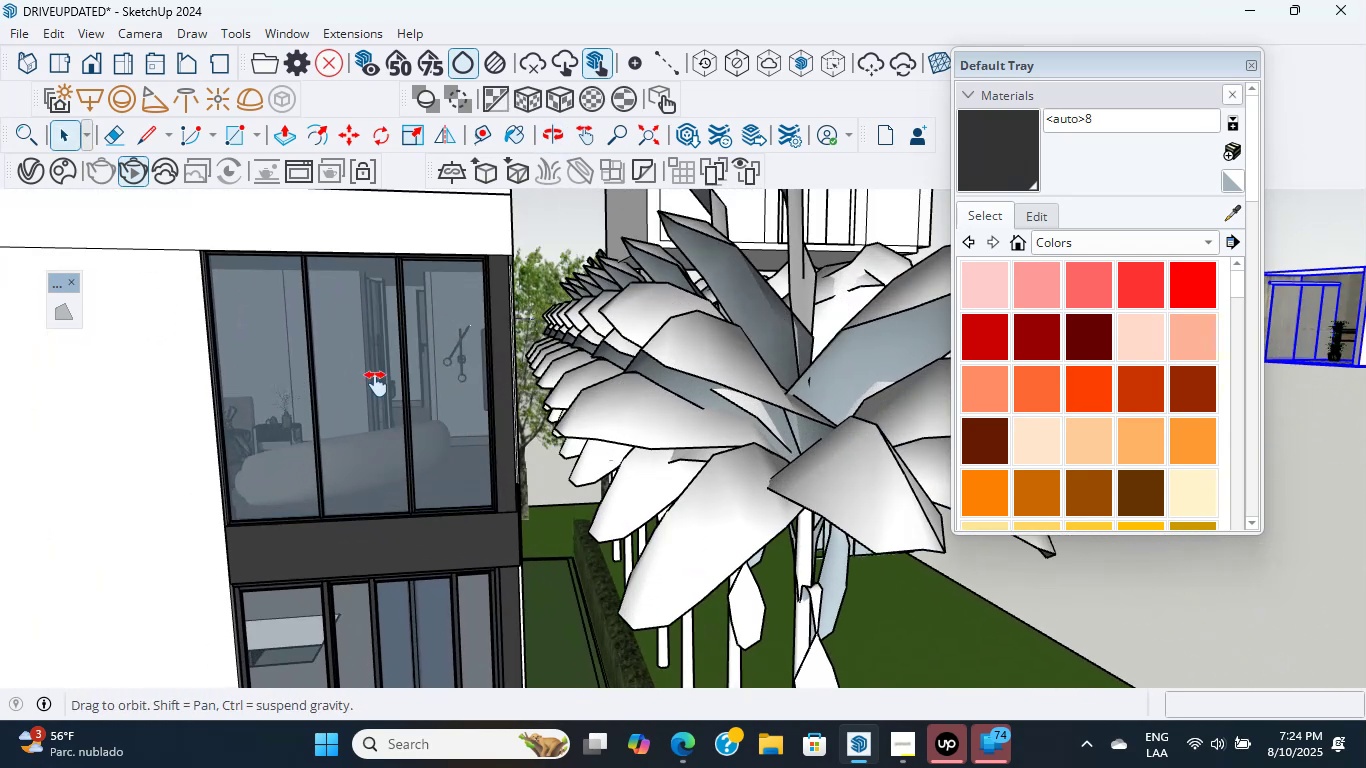 
hold_key(key=ShiftLeft, duration=0.31)
 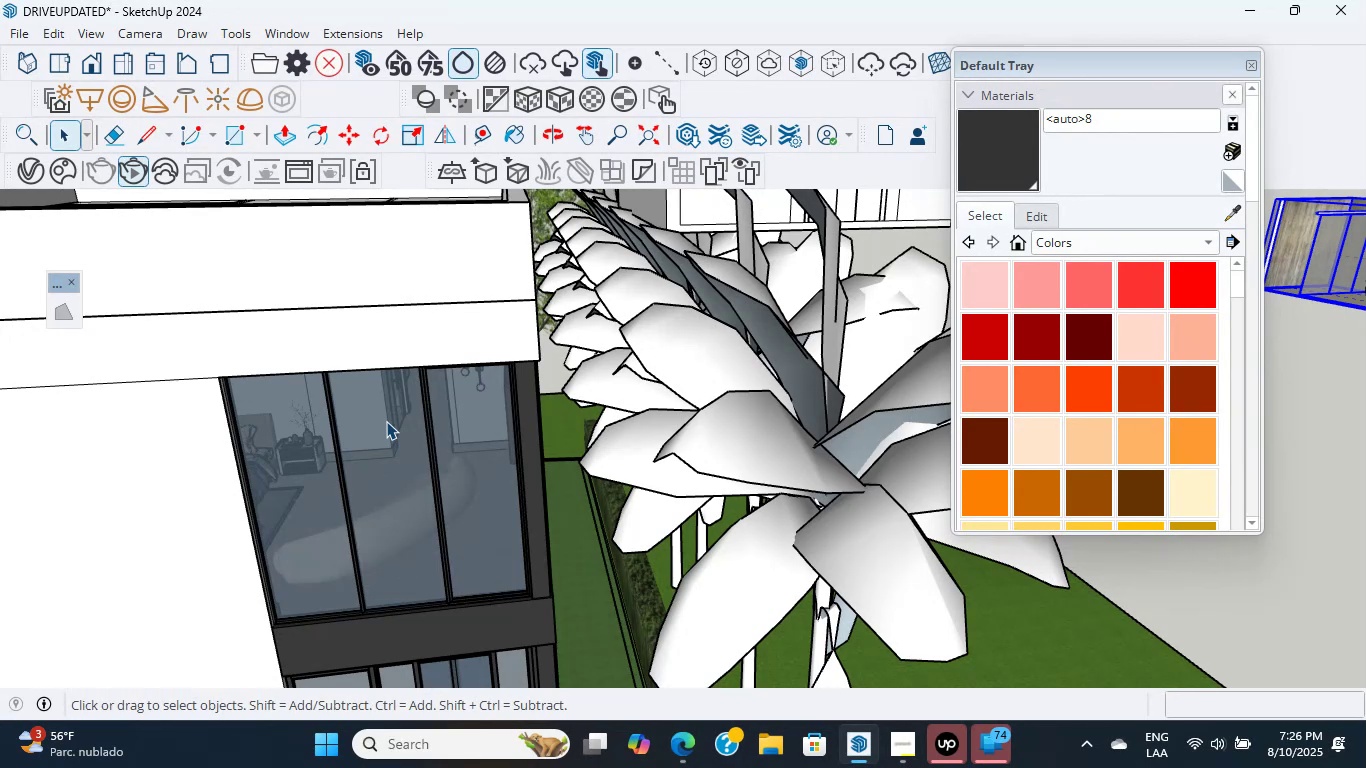 
wait(109.27)
 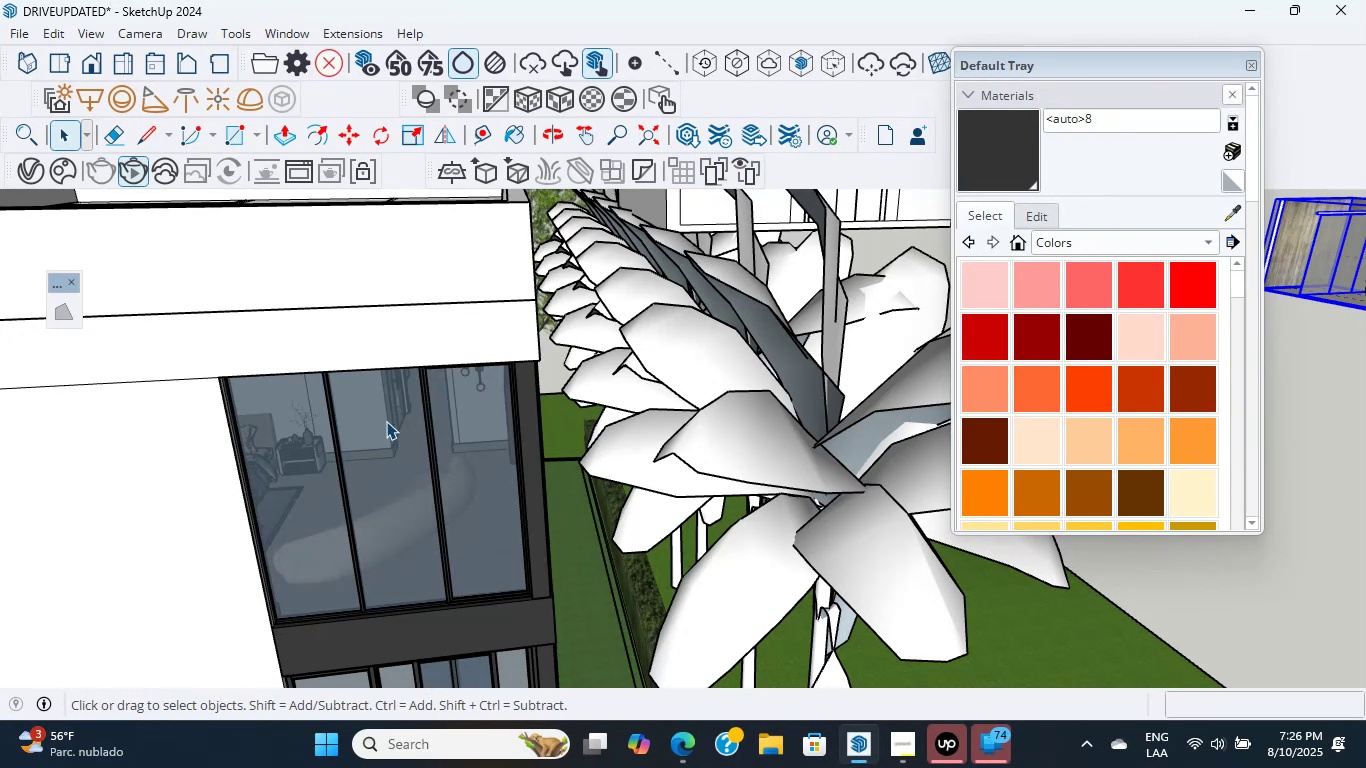 
scroll: coordinate [410, 470], scroll_direction: up, amount: 6.0
 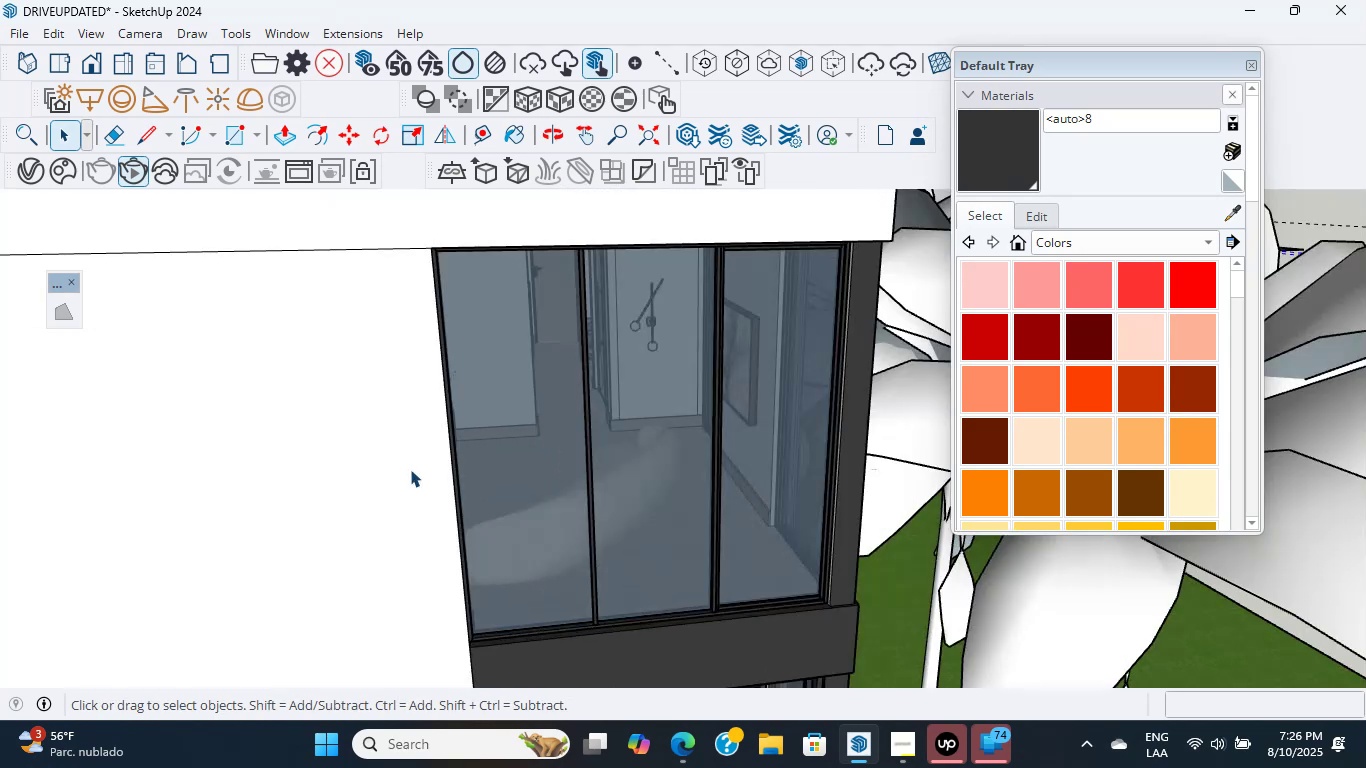 
middle_click([410, 470])
 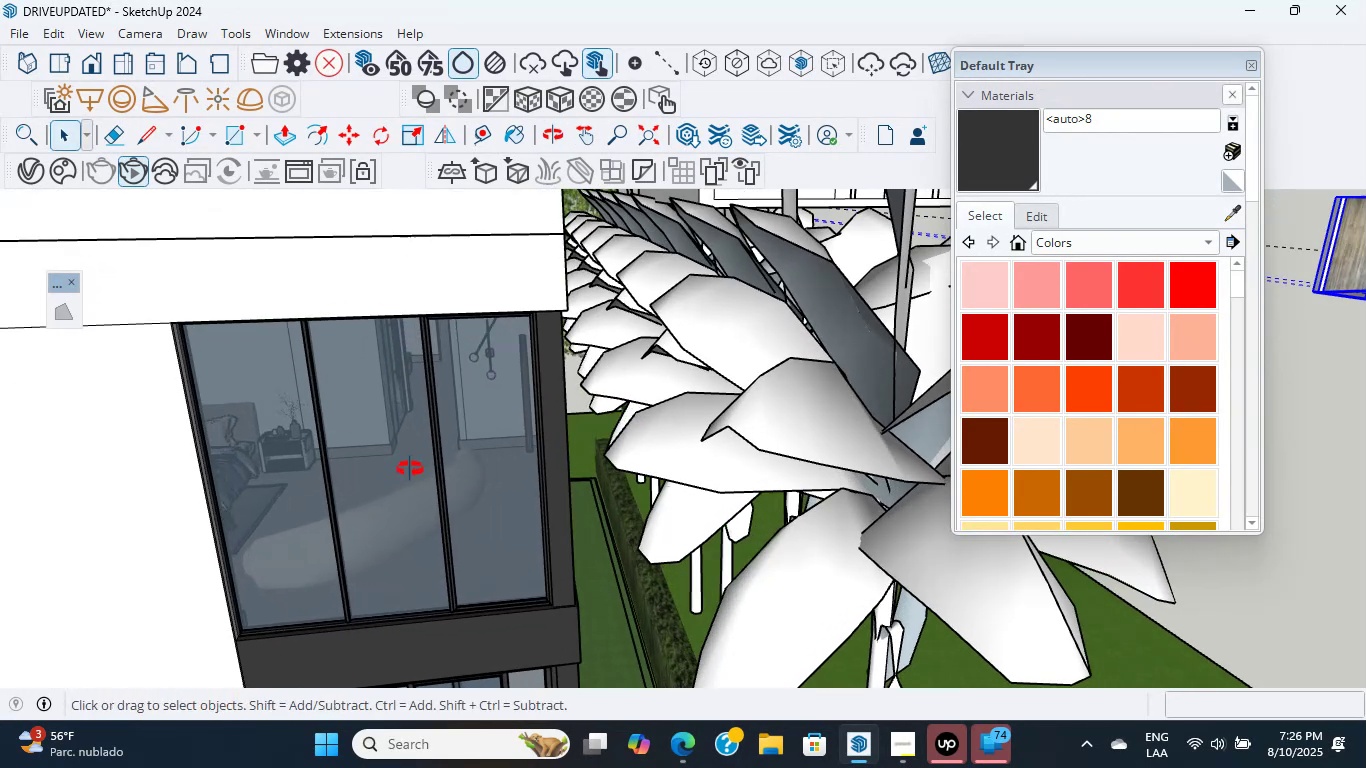 
middle_click([410, 469])
 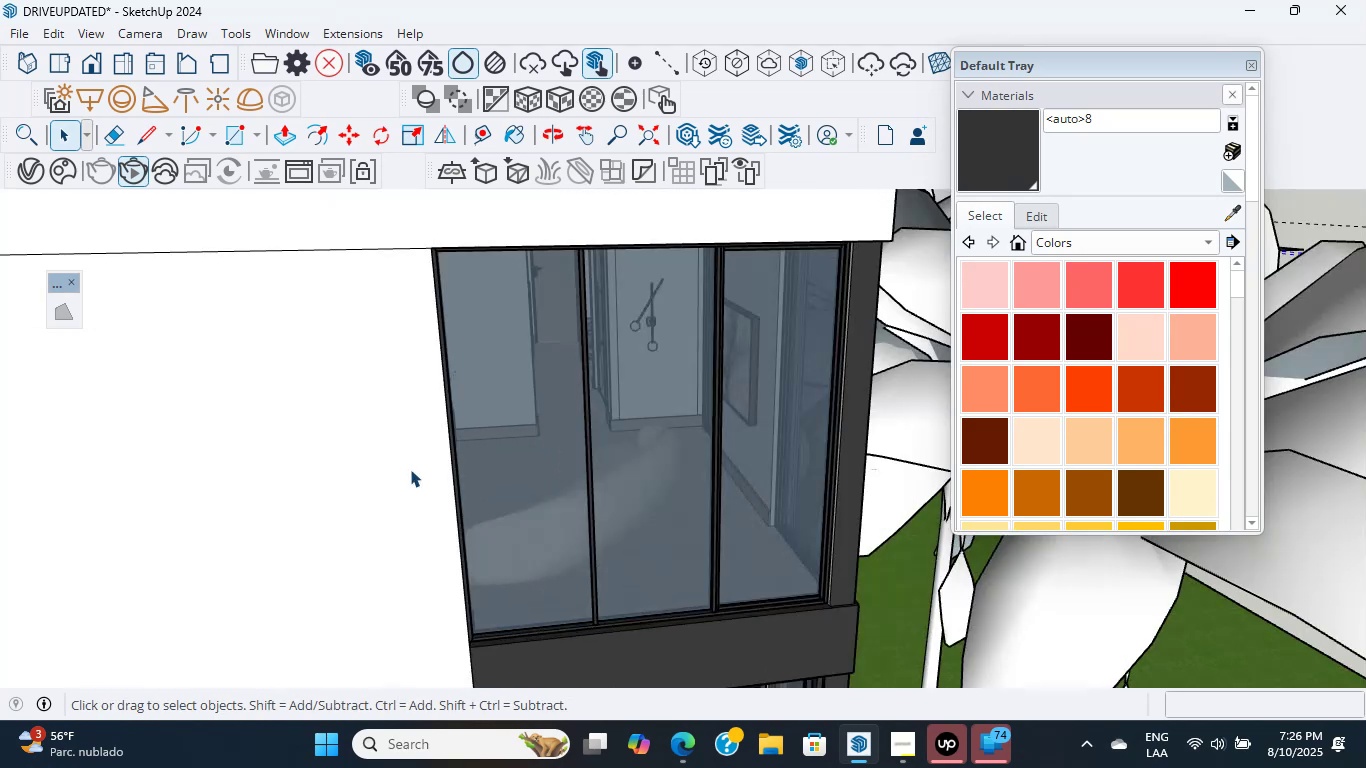 
scroll: coordinate [776, 447], scroll_direction: up, amount: 42.0
 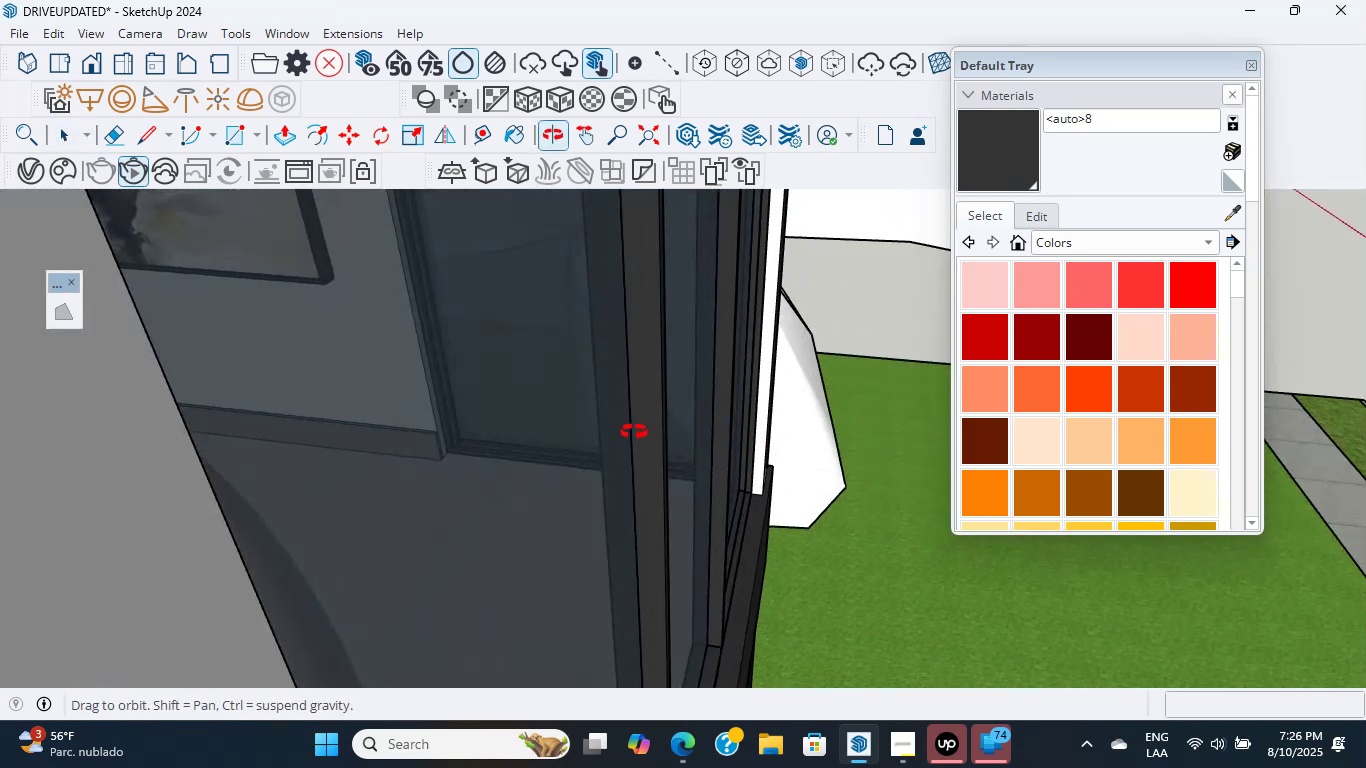 
hold_key(key=ShiftLeft, duration=1.7)
 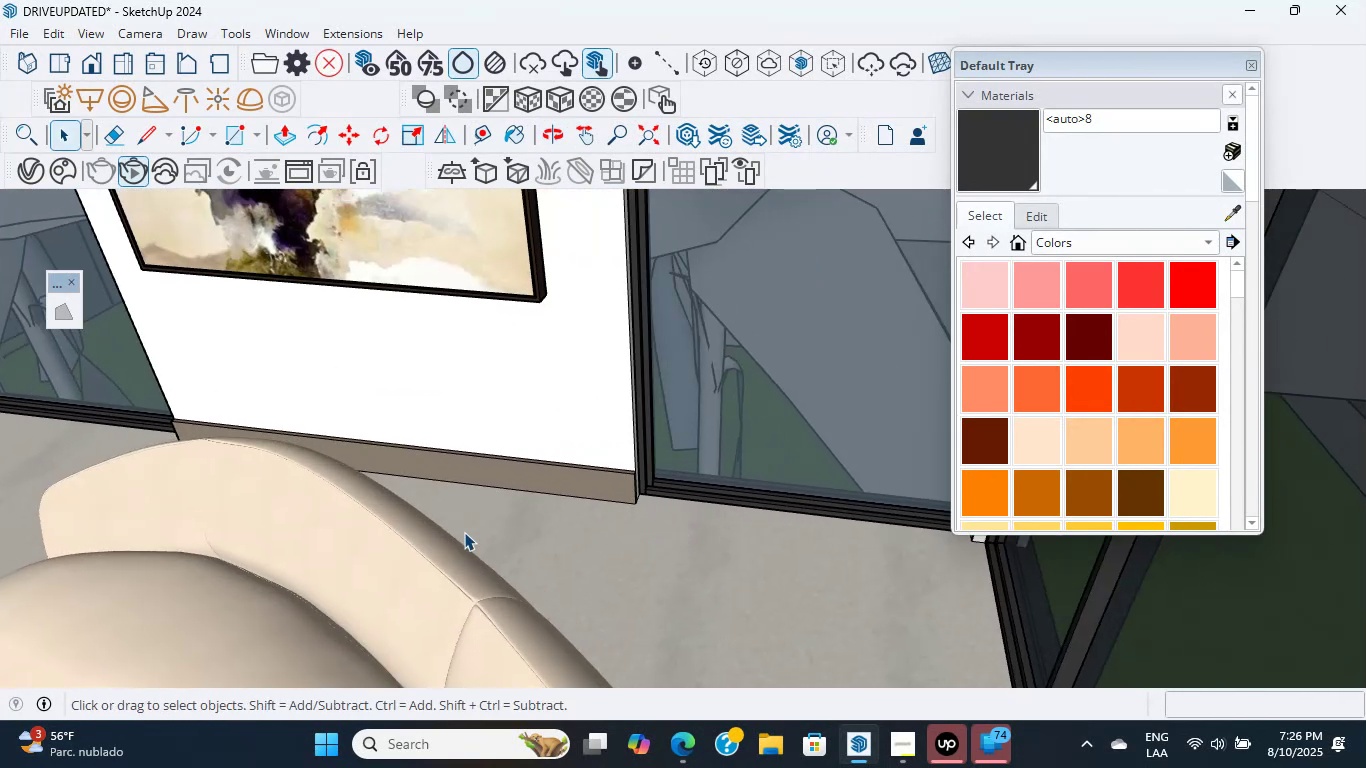 
scroll: coordinate [506, 487], scroll_direction: down, amount: 9.0
 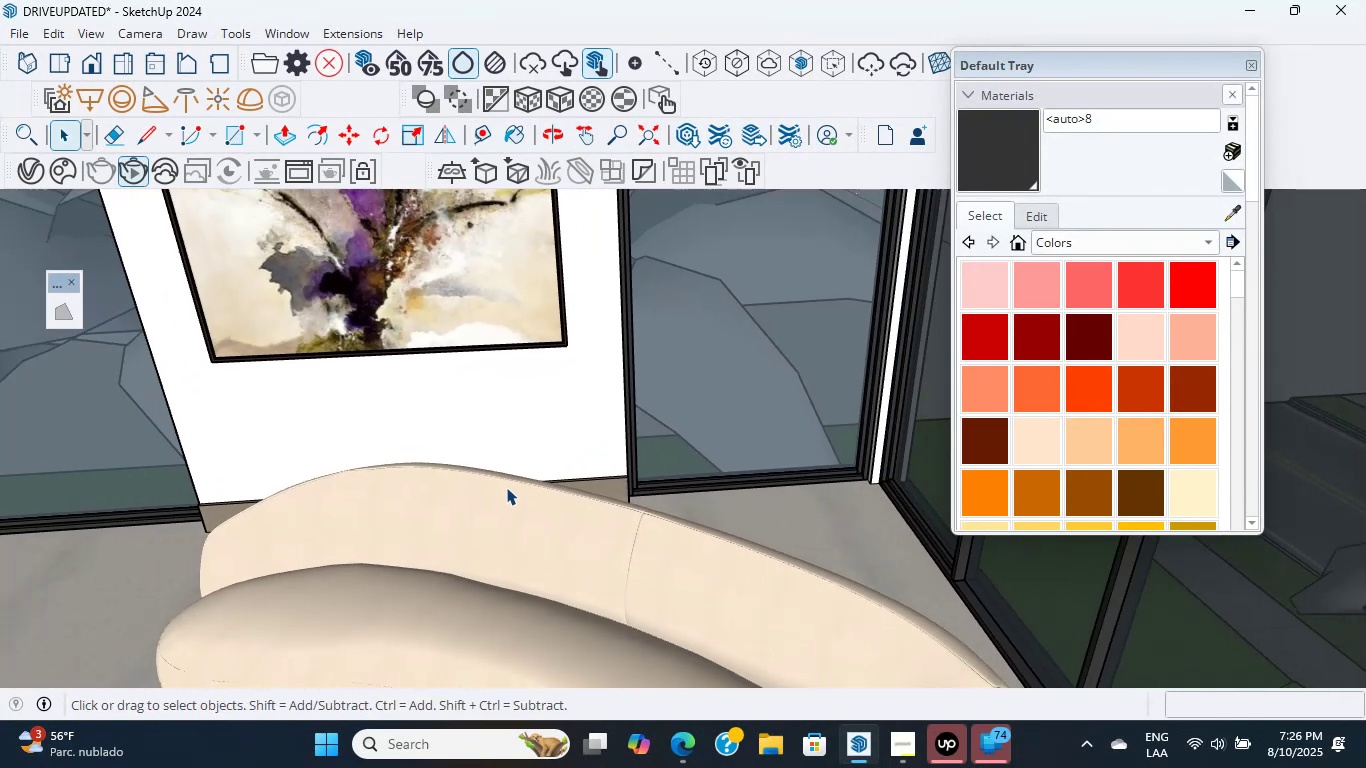 
hold_key(key=ShiftLeft, duration=0.81)
scroll: coordinate [533, 456], scroll_direction: down, amount: 8.0
 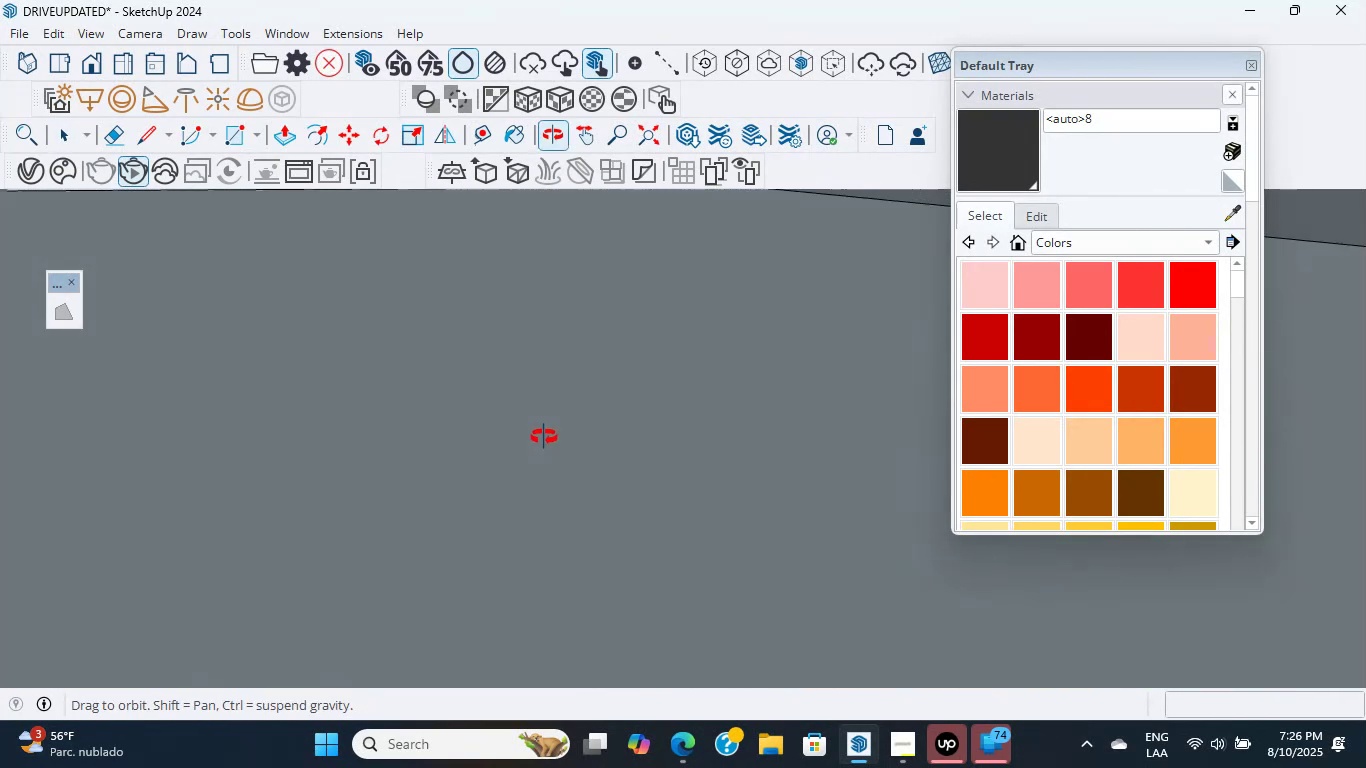 
hold_key(key=ShiftLeft, duration=1.63)
 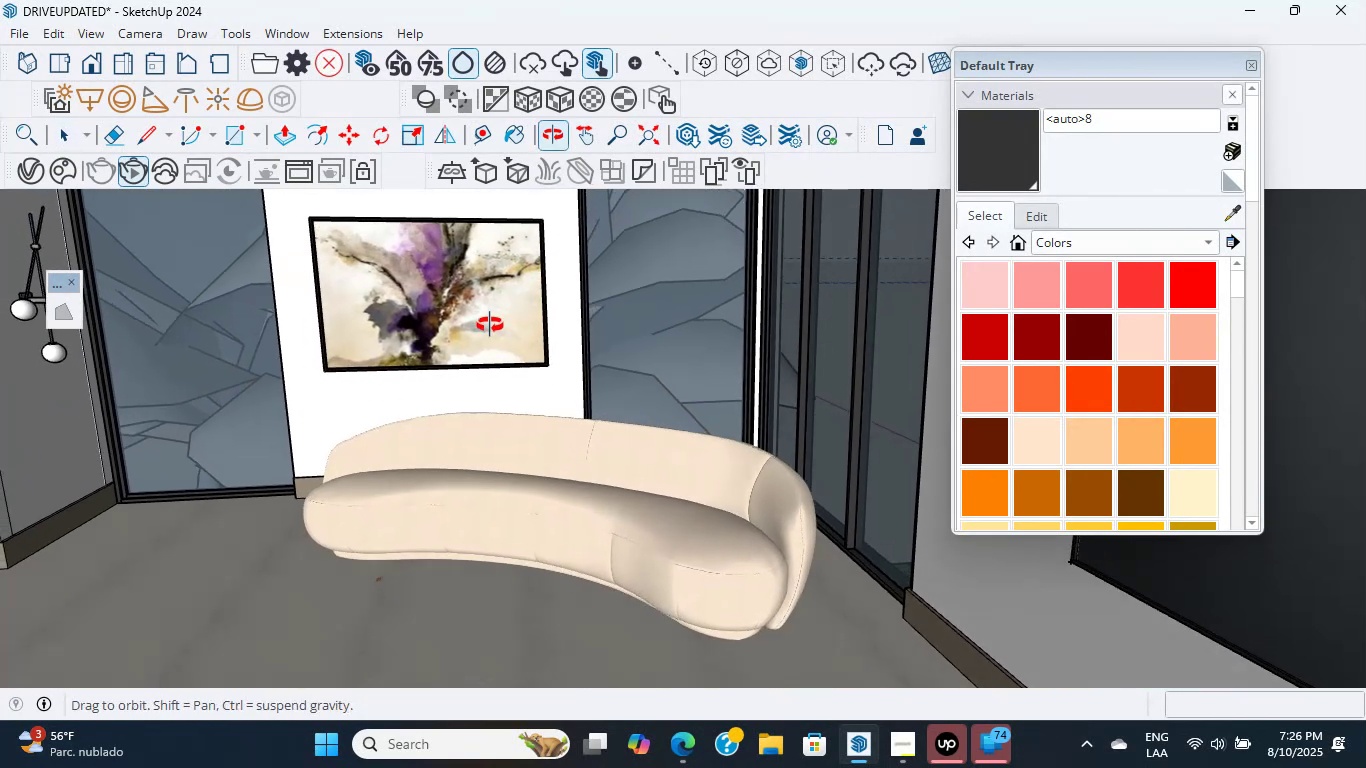 
hold_key(key=ShiftLeft, duration=0.72)
scroll: coordinate [576, 319], scroll_direction: down, amount: 1.0
 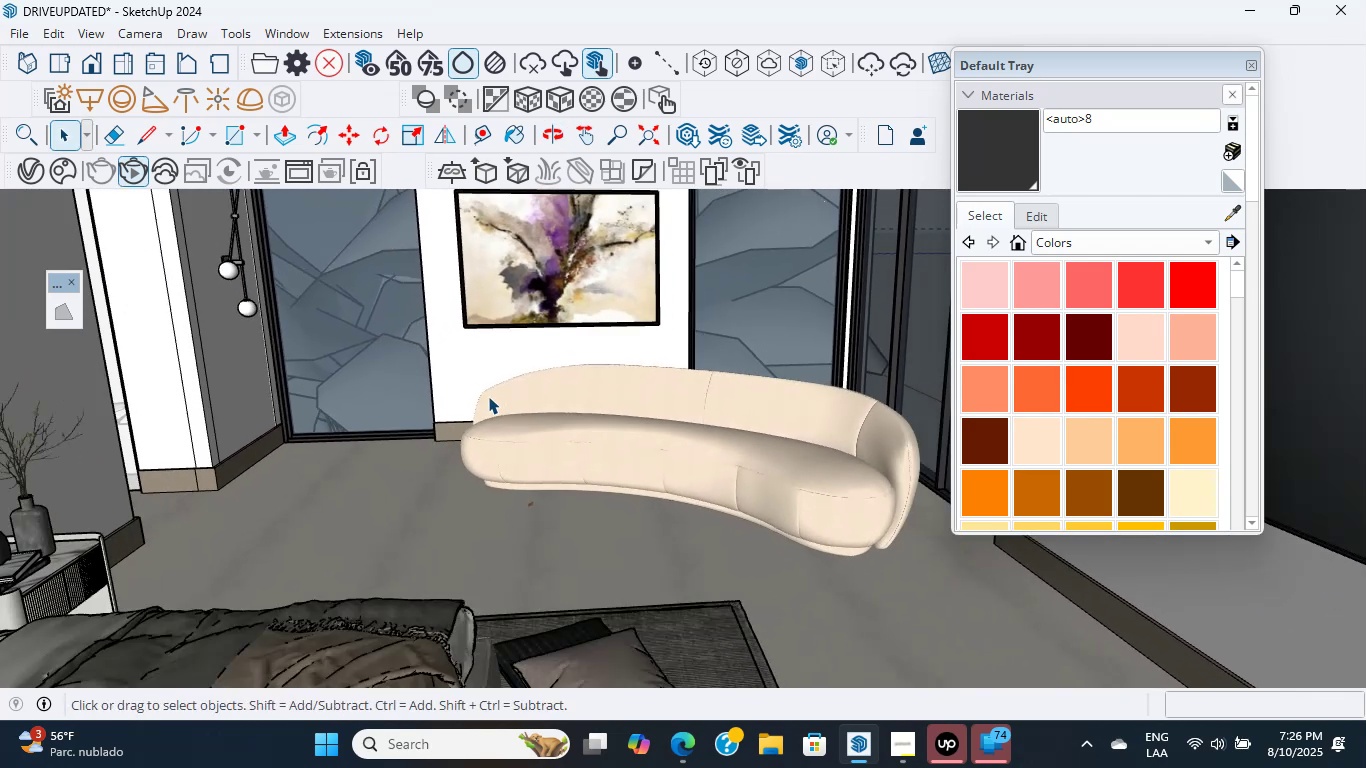 
hold_key(key=ShiftLeft, duration=0.49)
 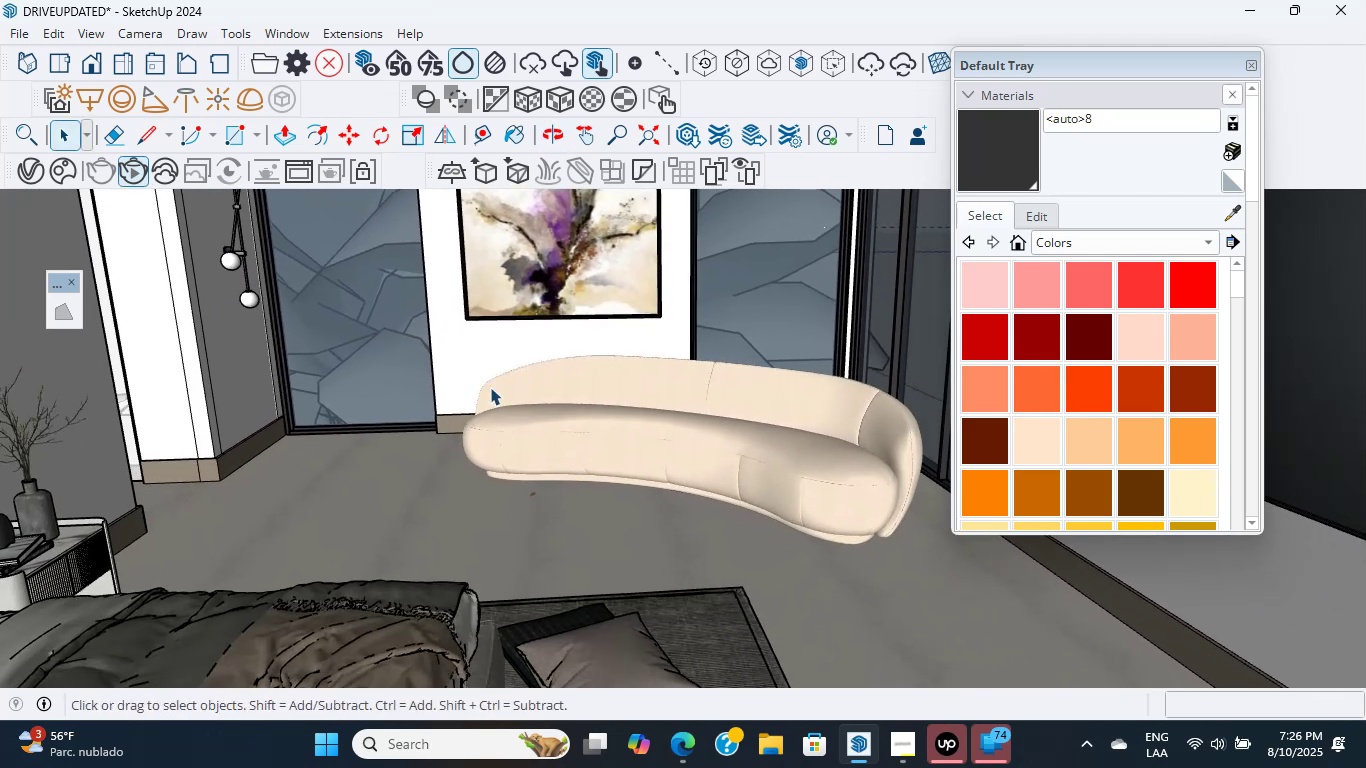 
scroll: coordinate [484, 402], scroll_direction: down, amount: 2.0
 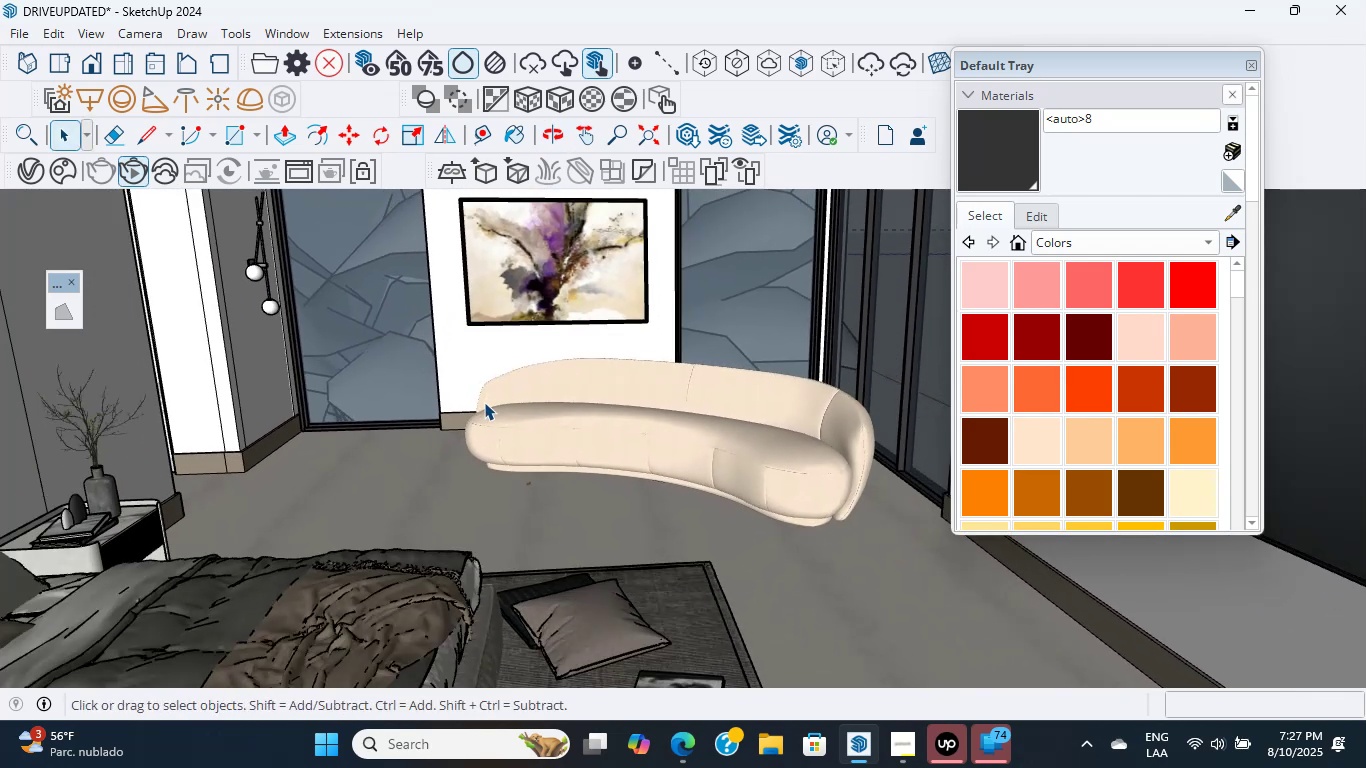 
hold_key(key=ShiftLeft, duration=0.57)
 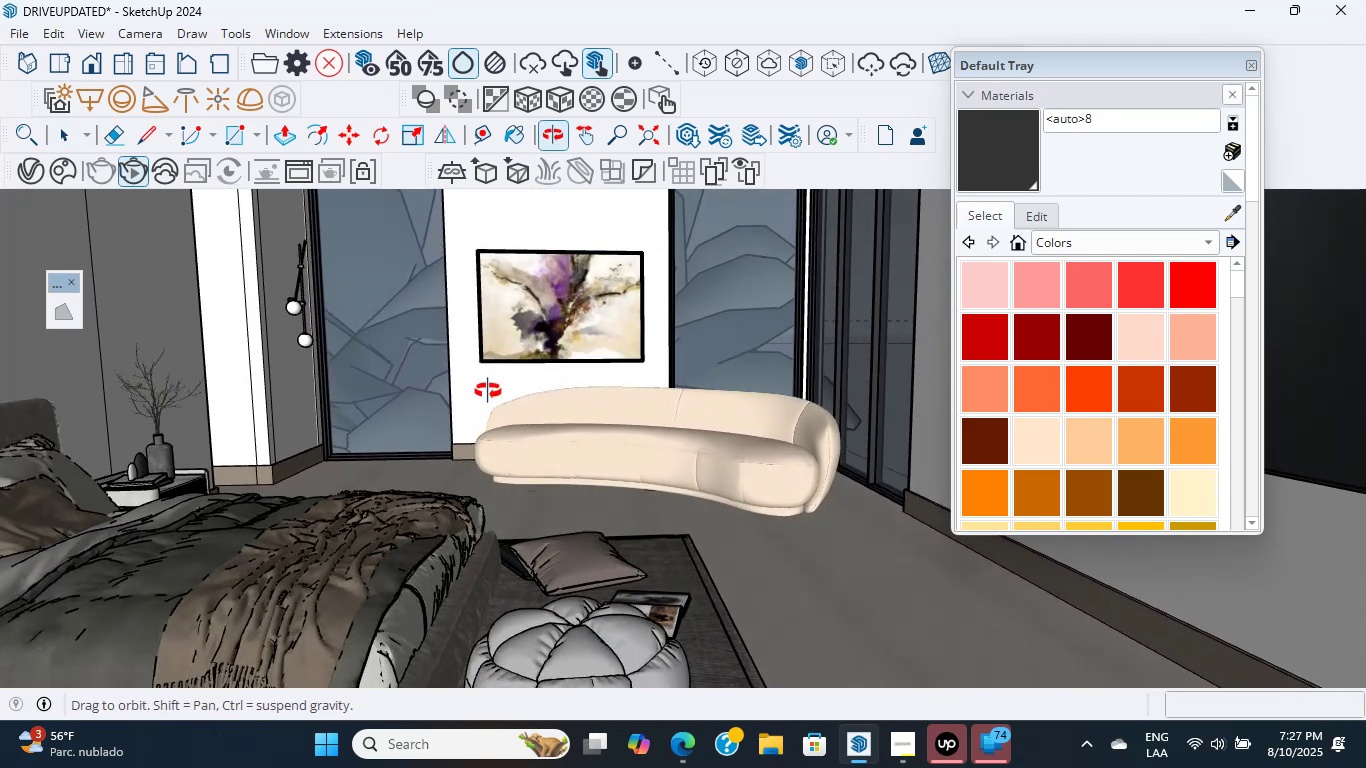 
hold_key(key=ShiftLeft, duration=1.42)
scroll: coordinate [476, 352], scroll_direction: down, amount: 1.0
 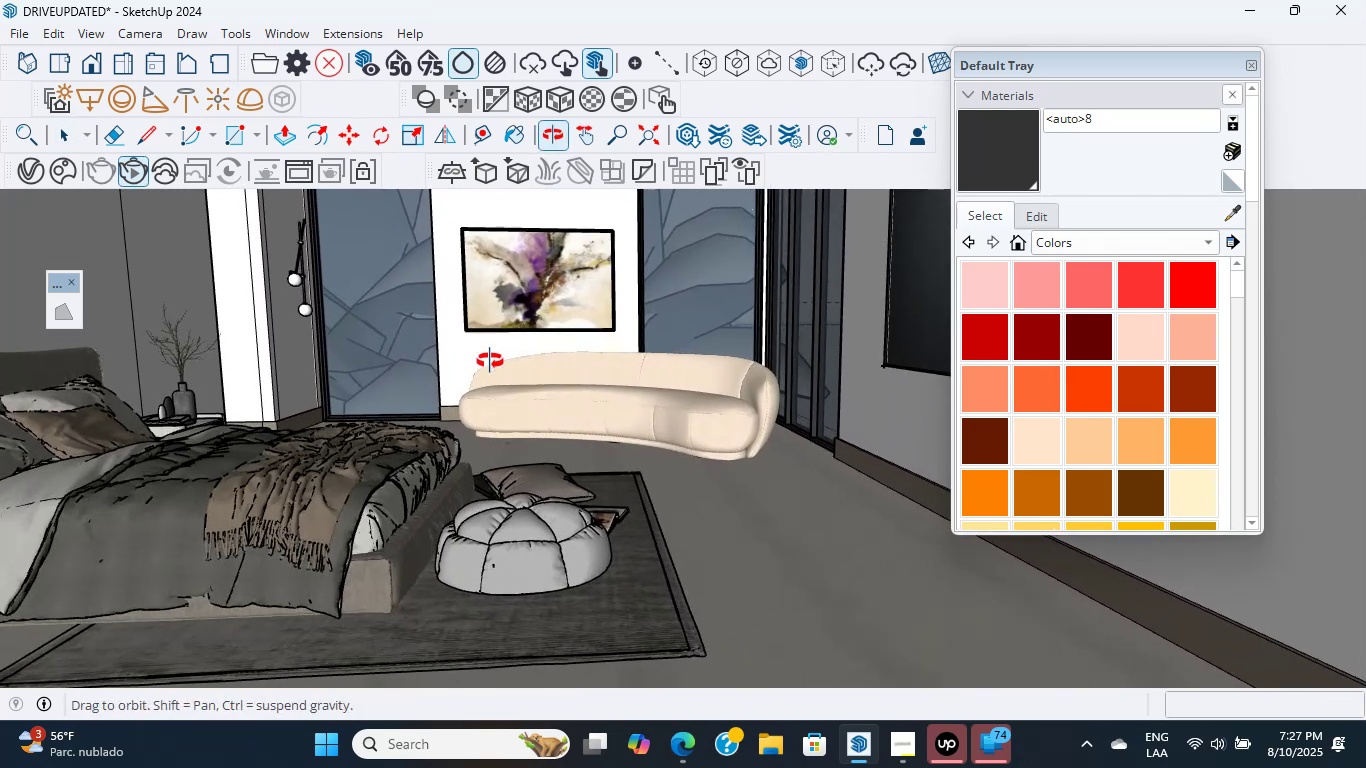 
hold_key(key=ShiftLeft, duration=0.64)
 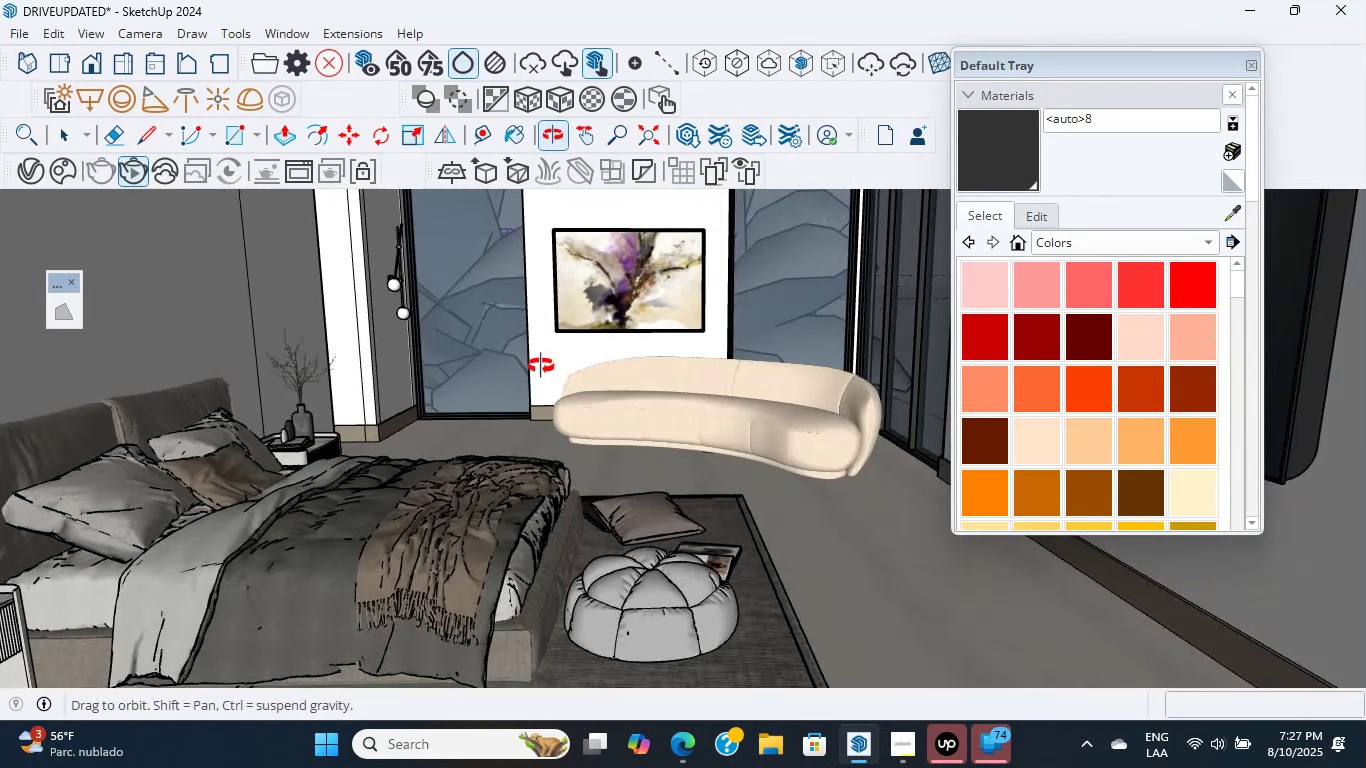 
hold_key(key=ShiftLeft, duration=1.59)
 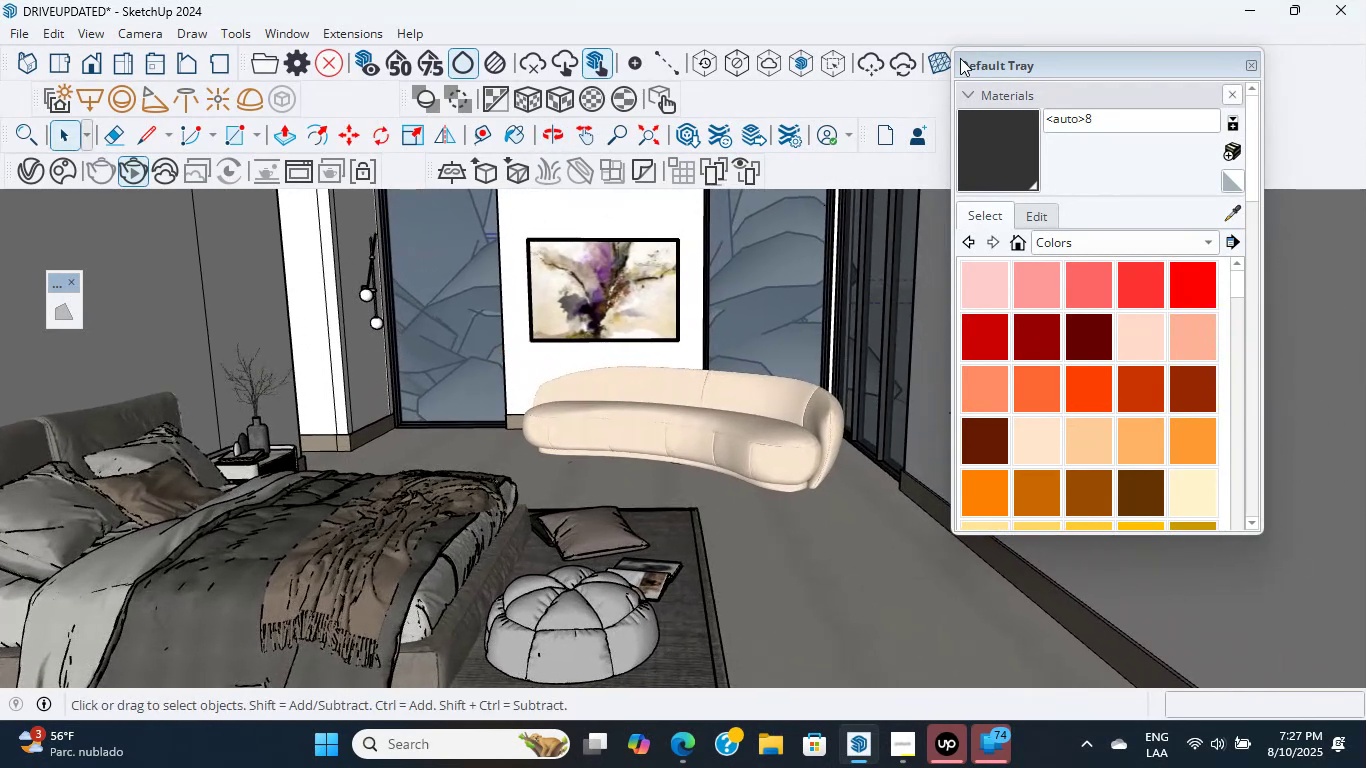 
left_click_drag(start_coordinate=[1036, 60], to_coordinate=[1124, 452])
 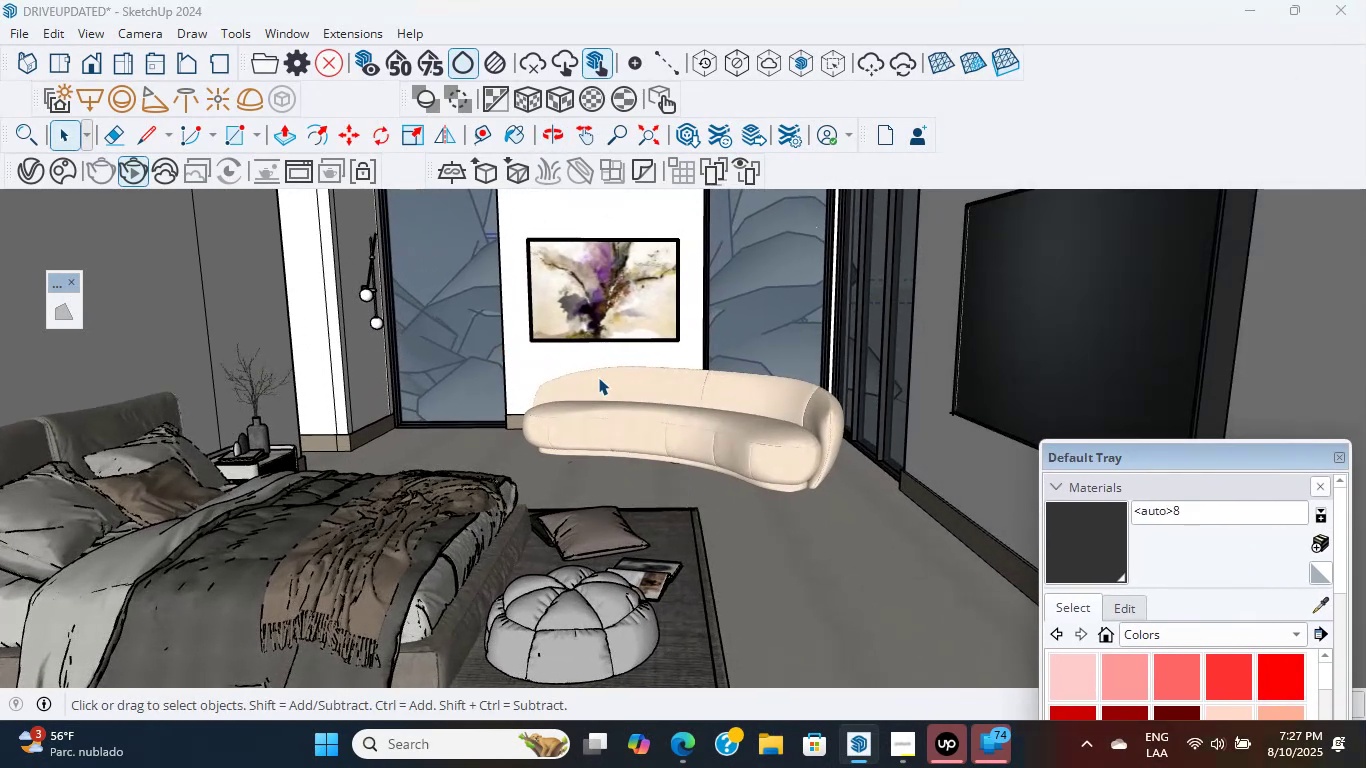 
hold_key(key=ShiftLeft, duration=3.7)
scroll: coordinate [584, 377], scroll_direction: down, amount: 1.0
 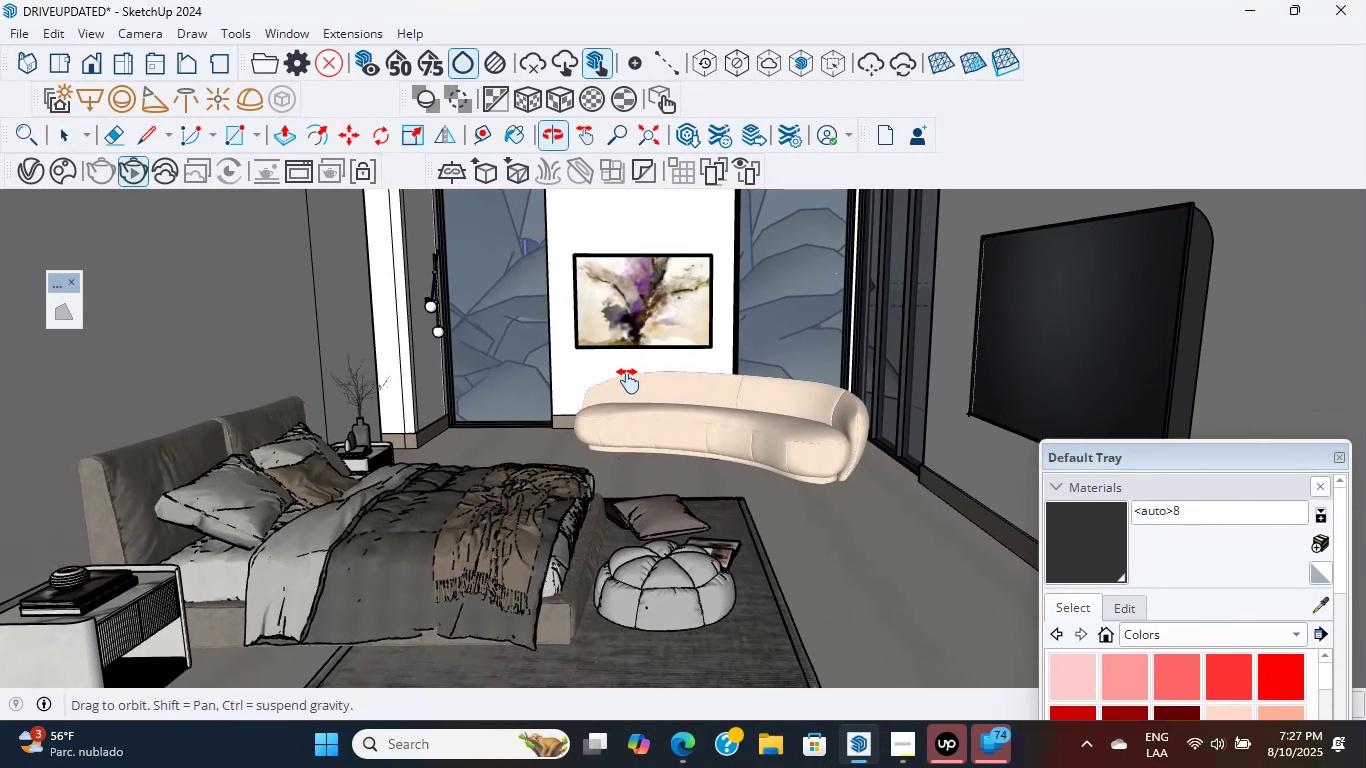 
hold_key(key=ShiftLeft, duration=1.44)
 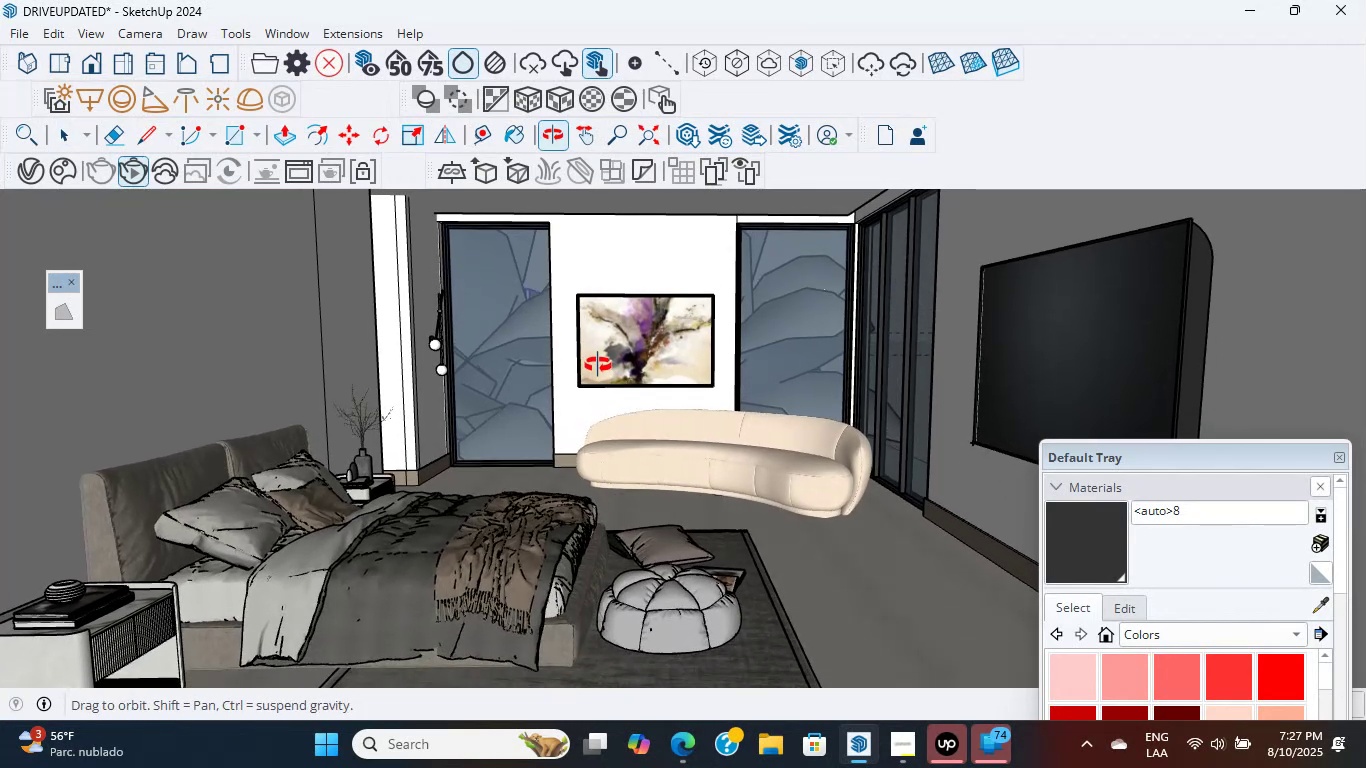 
hold_key(key=ShiftLeft, duration=1.43)
 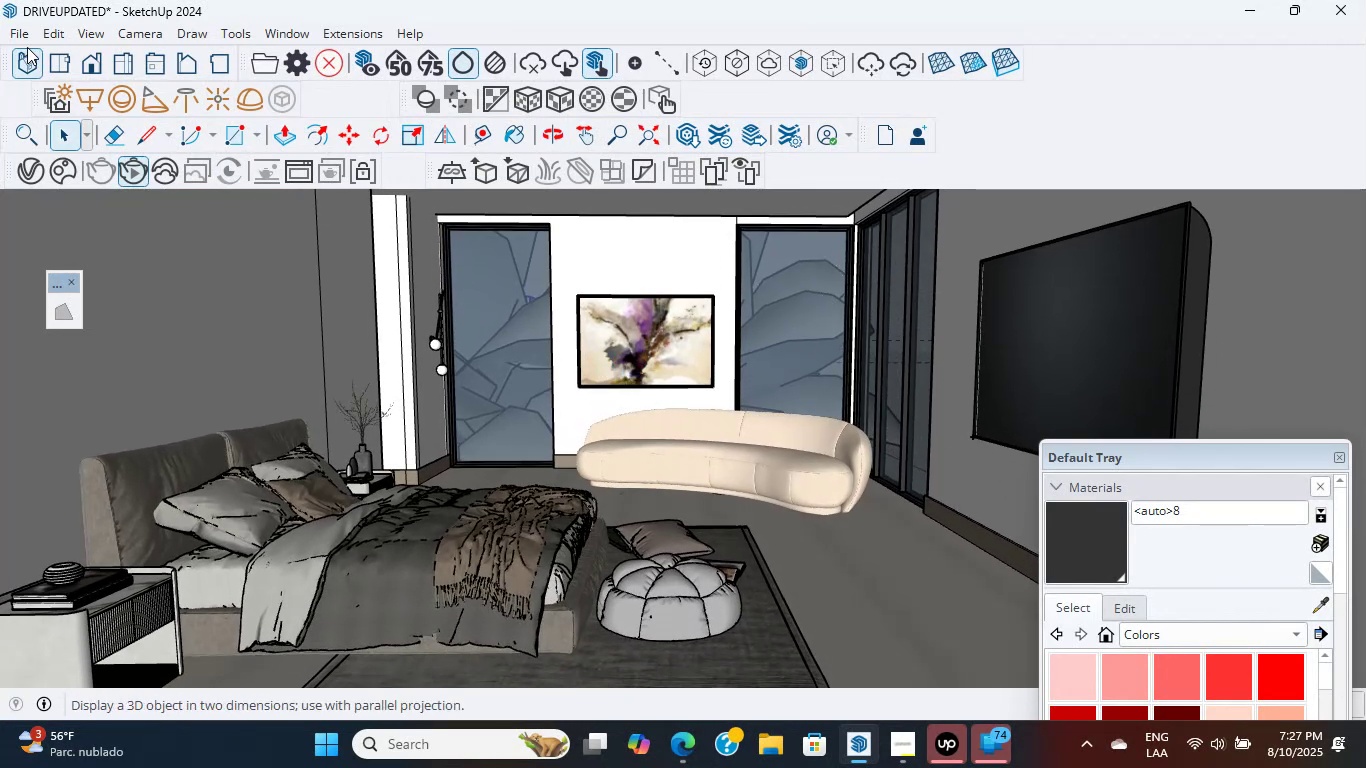 
left_click([13, 40])
 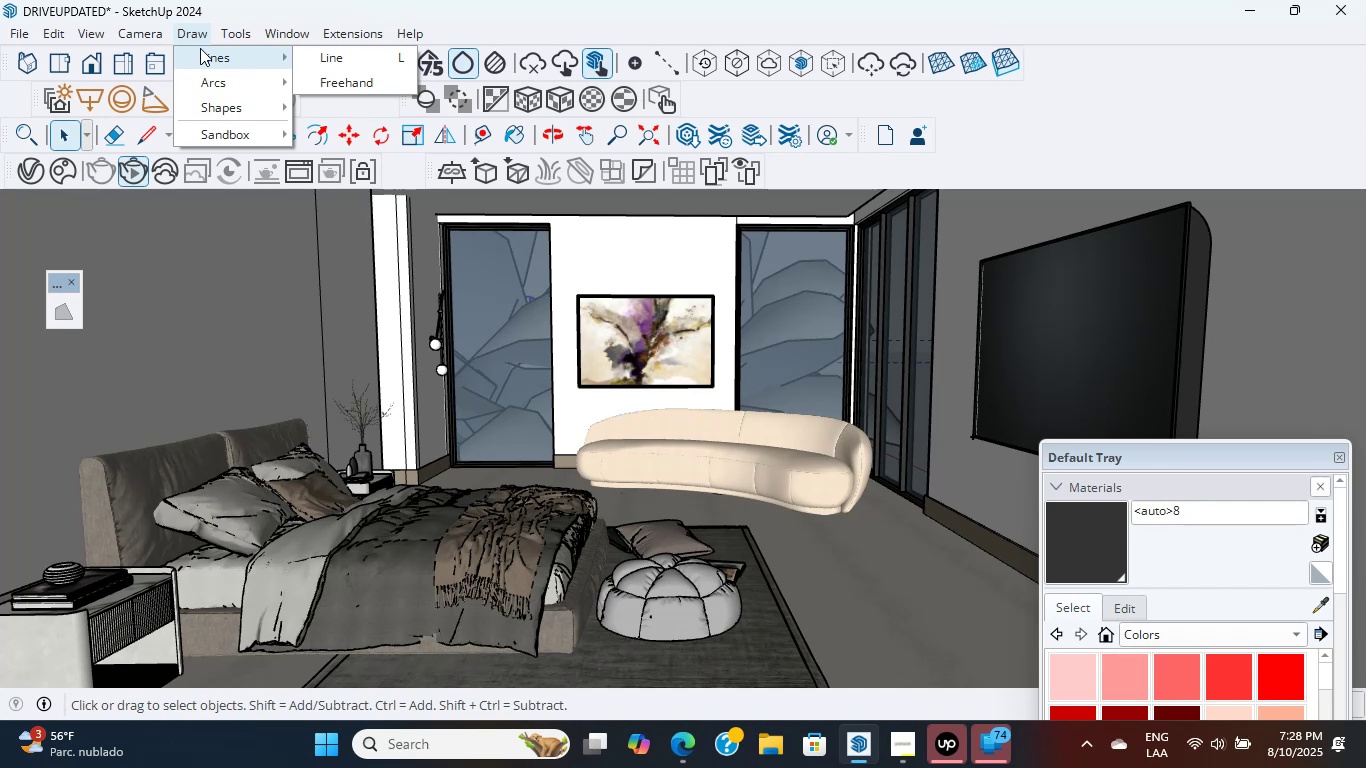 
wait(71.12)
 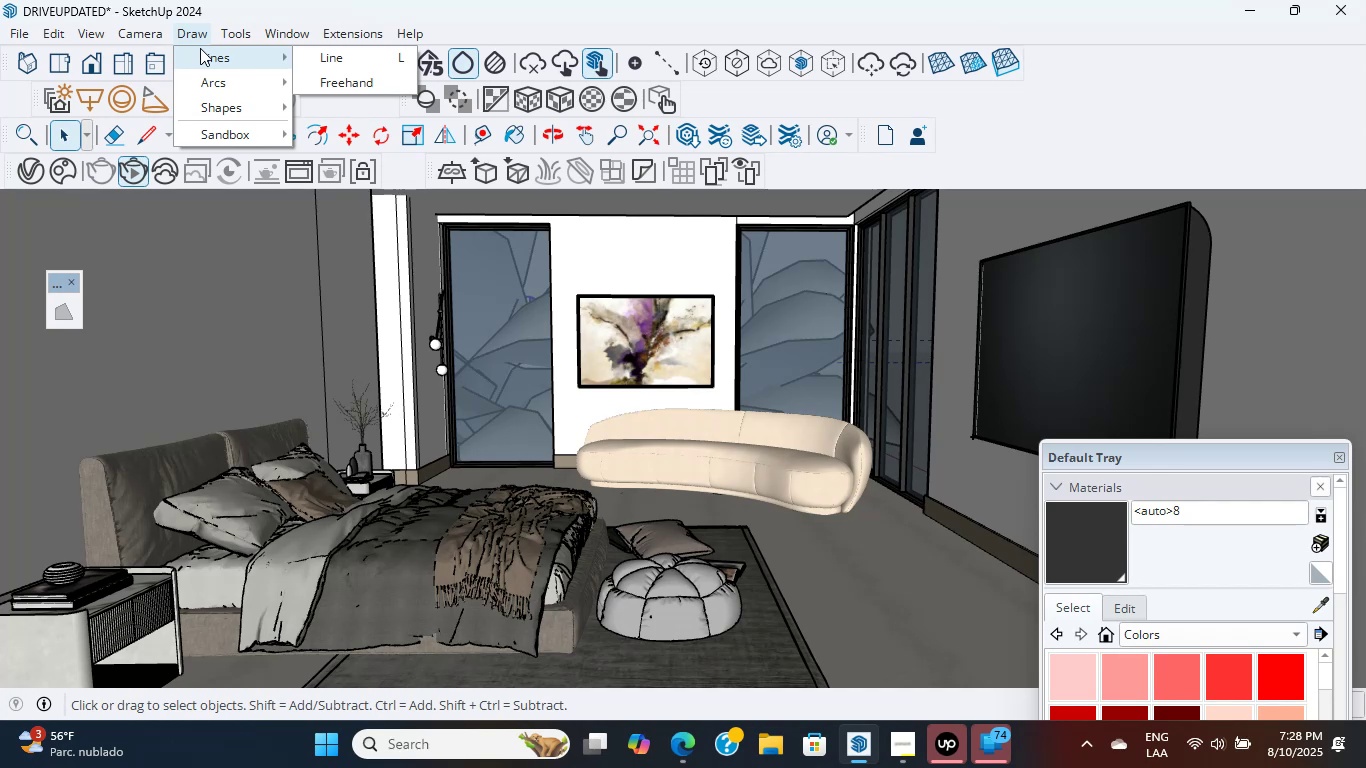 
mouse_move([78, 27])
 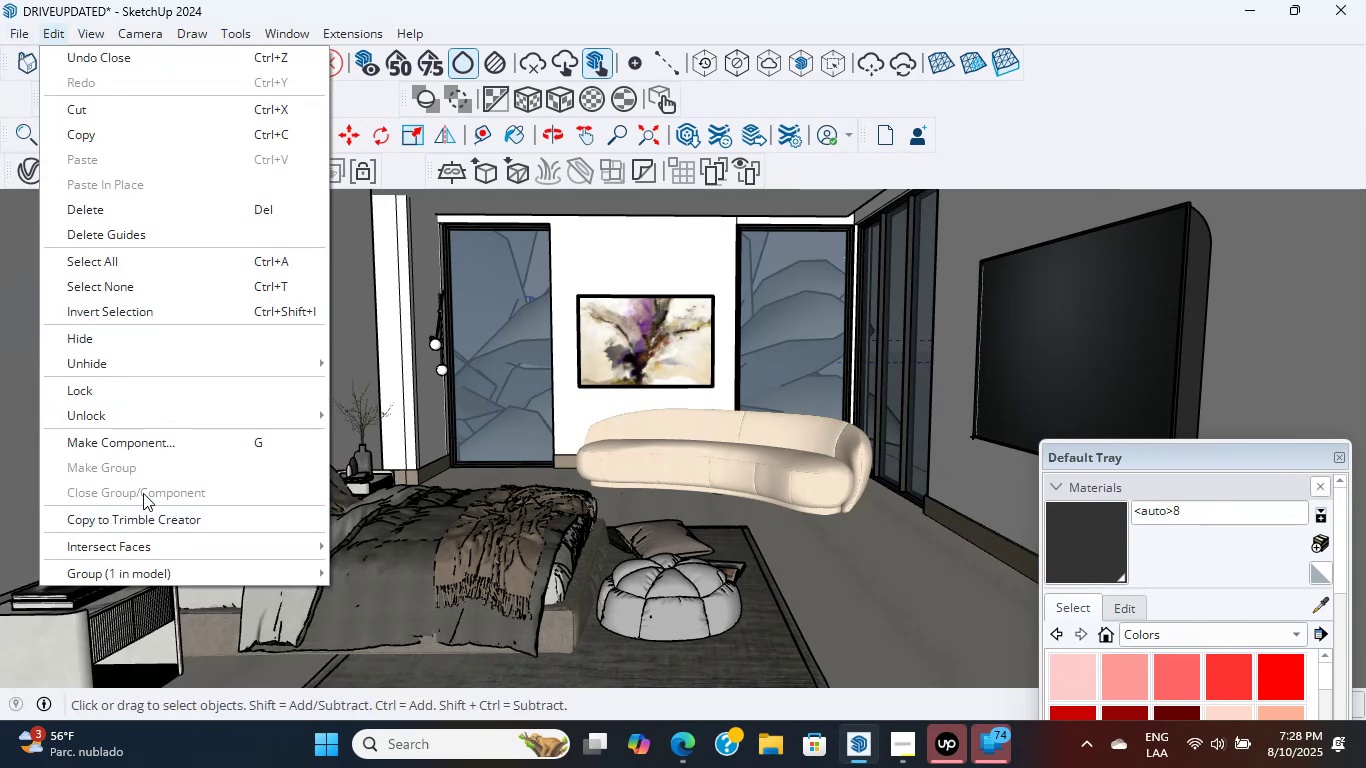 
wait(5.84)
 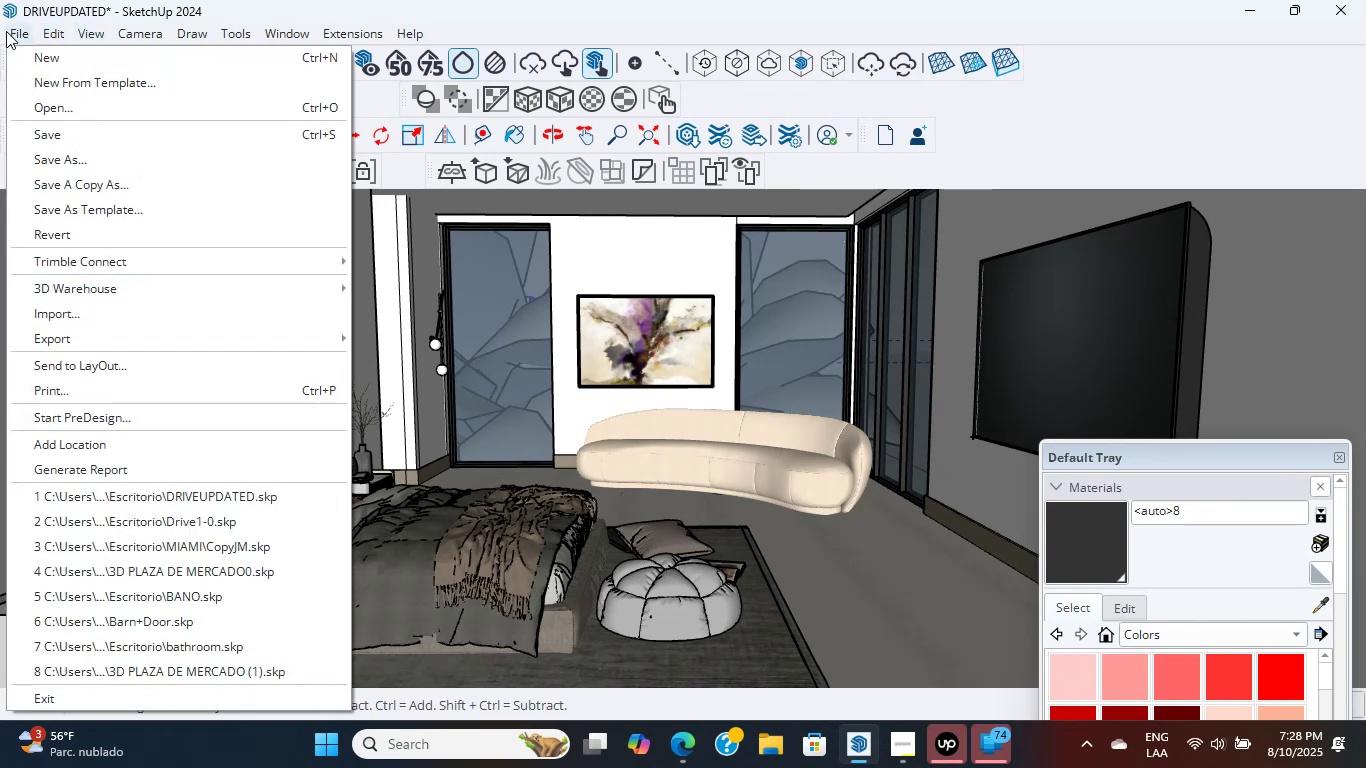 
mouse_move([111, 21])
 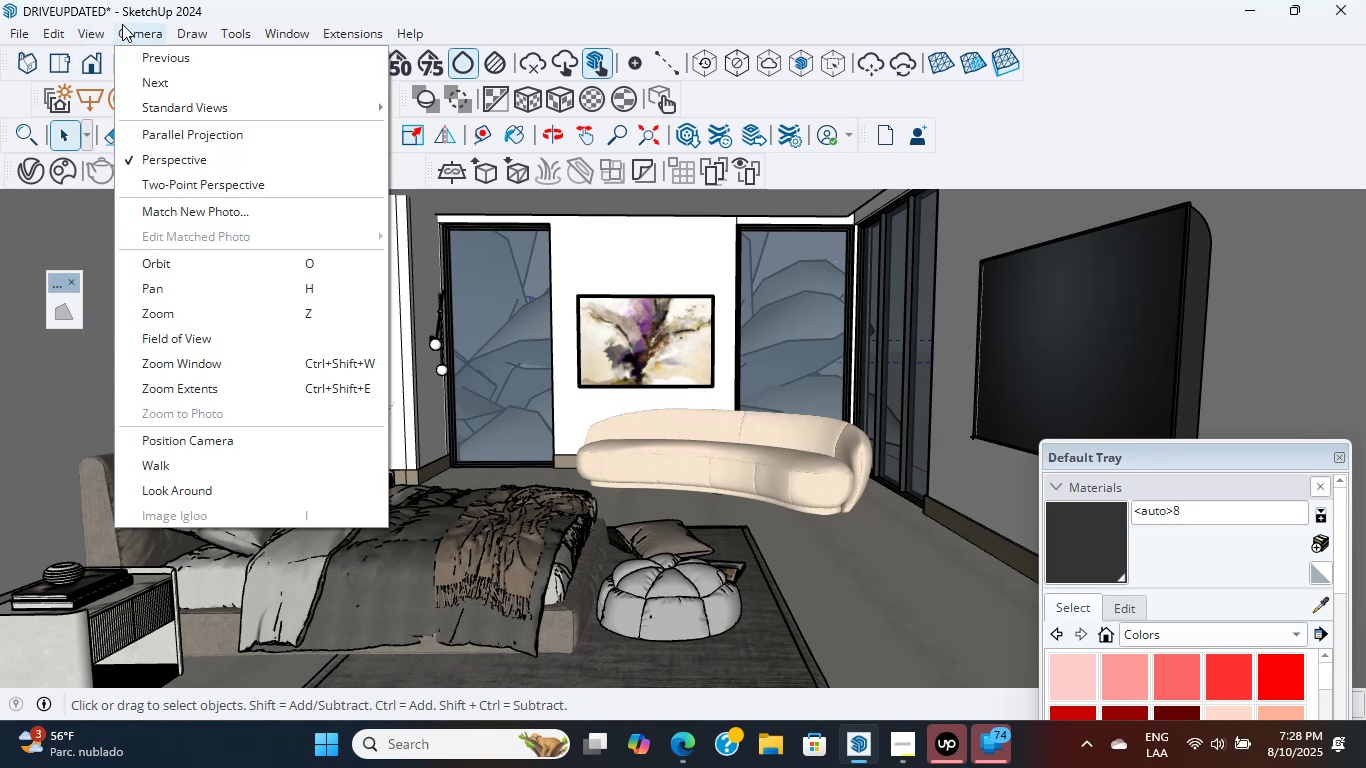 
mouse_move([128, 42])
 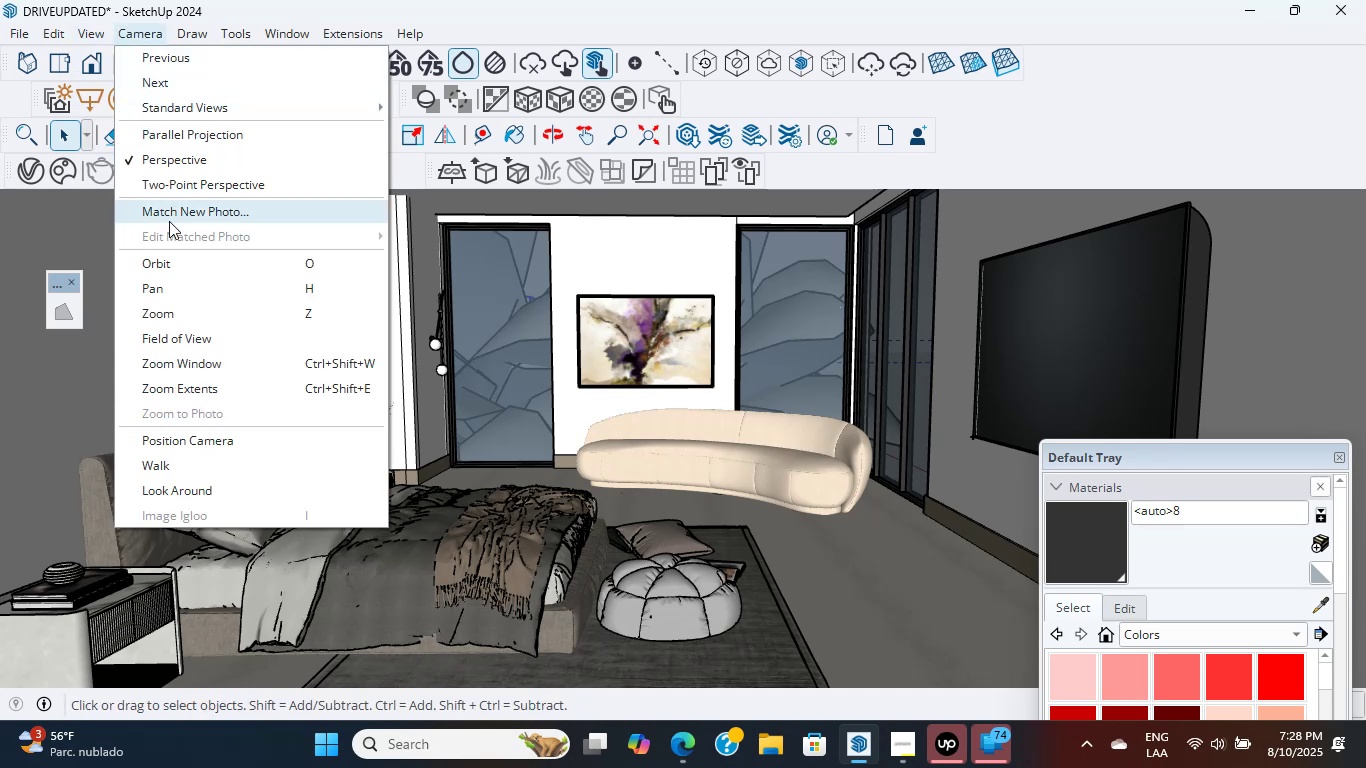 
mouse_move([221, 32])
 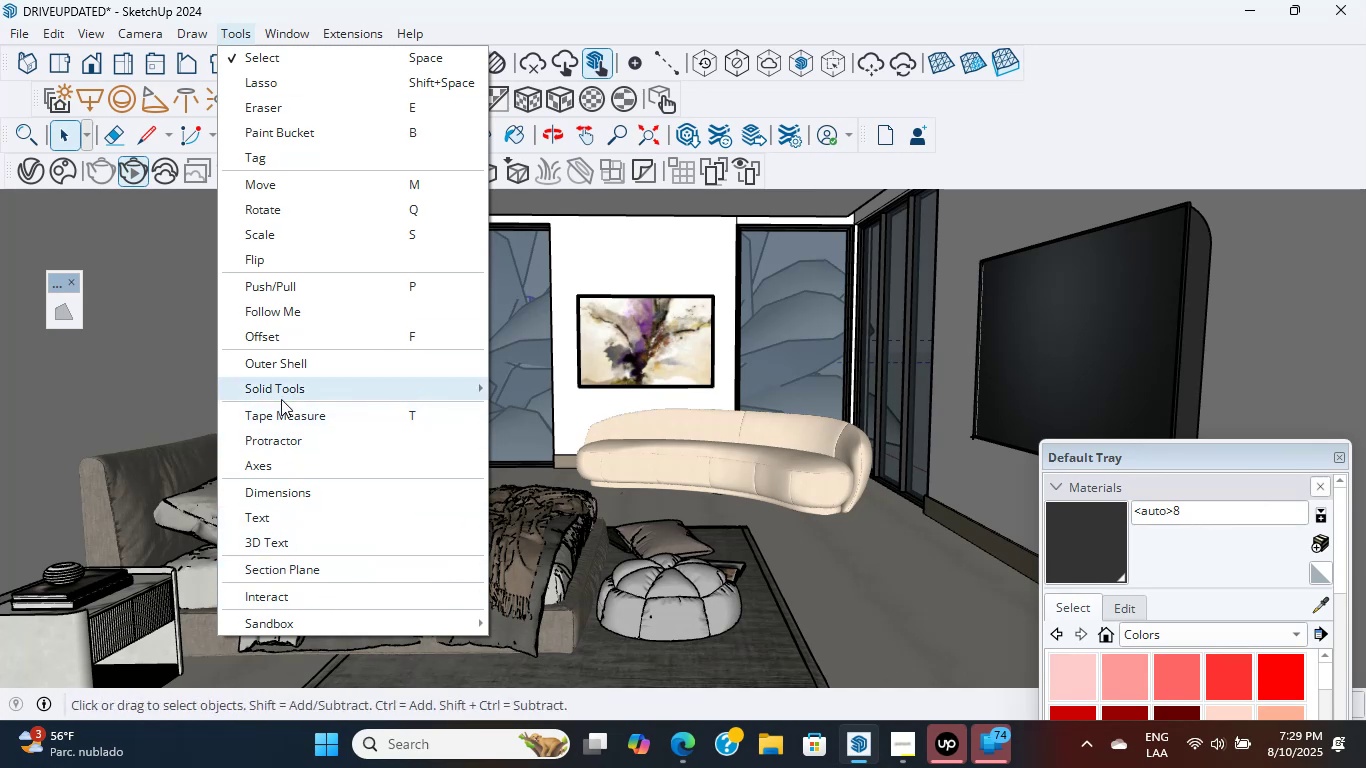 
wait(6.3)
 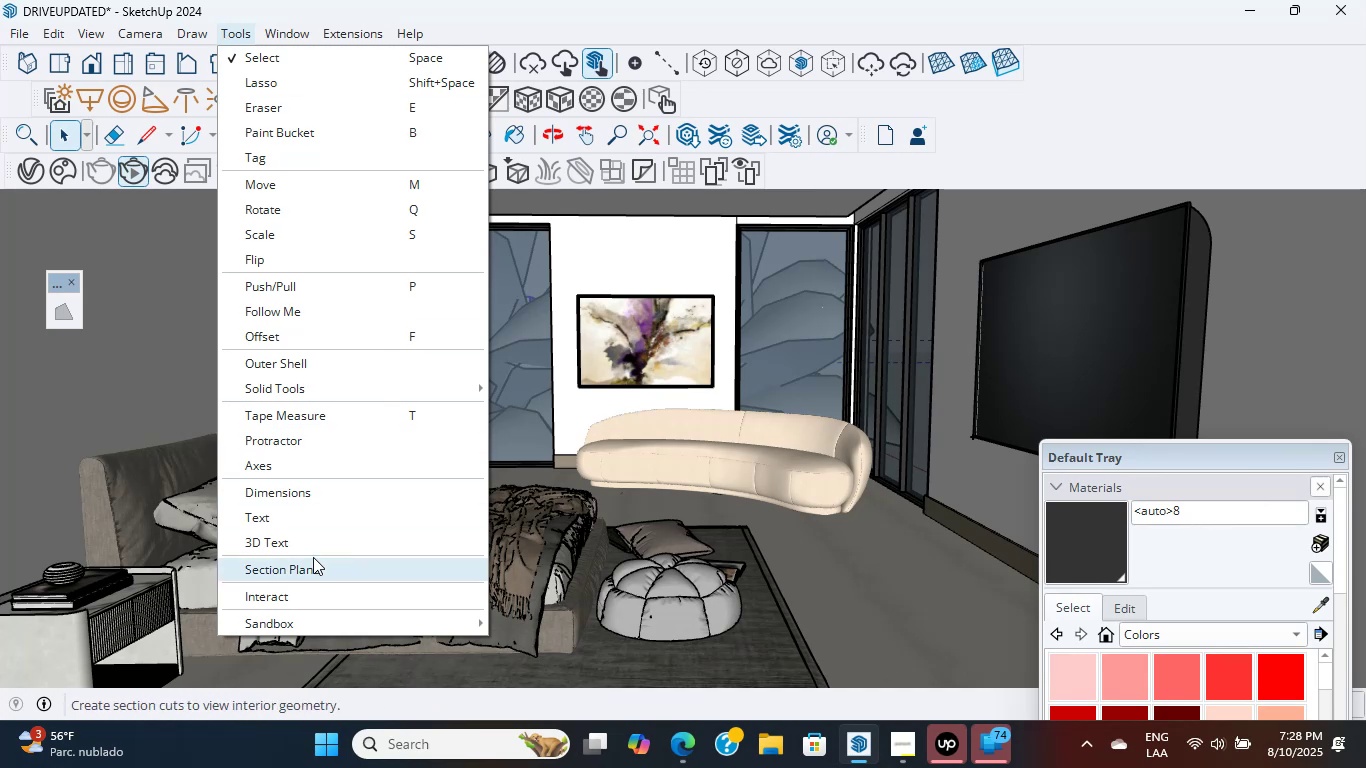 
mouse_move([154, 40])
 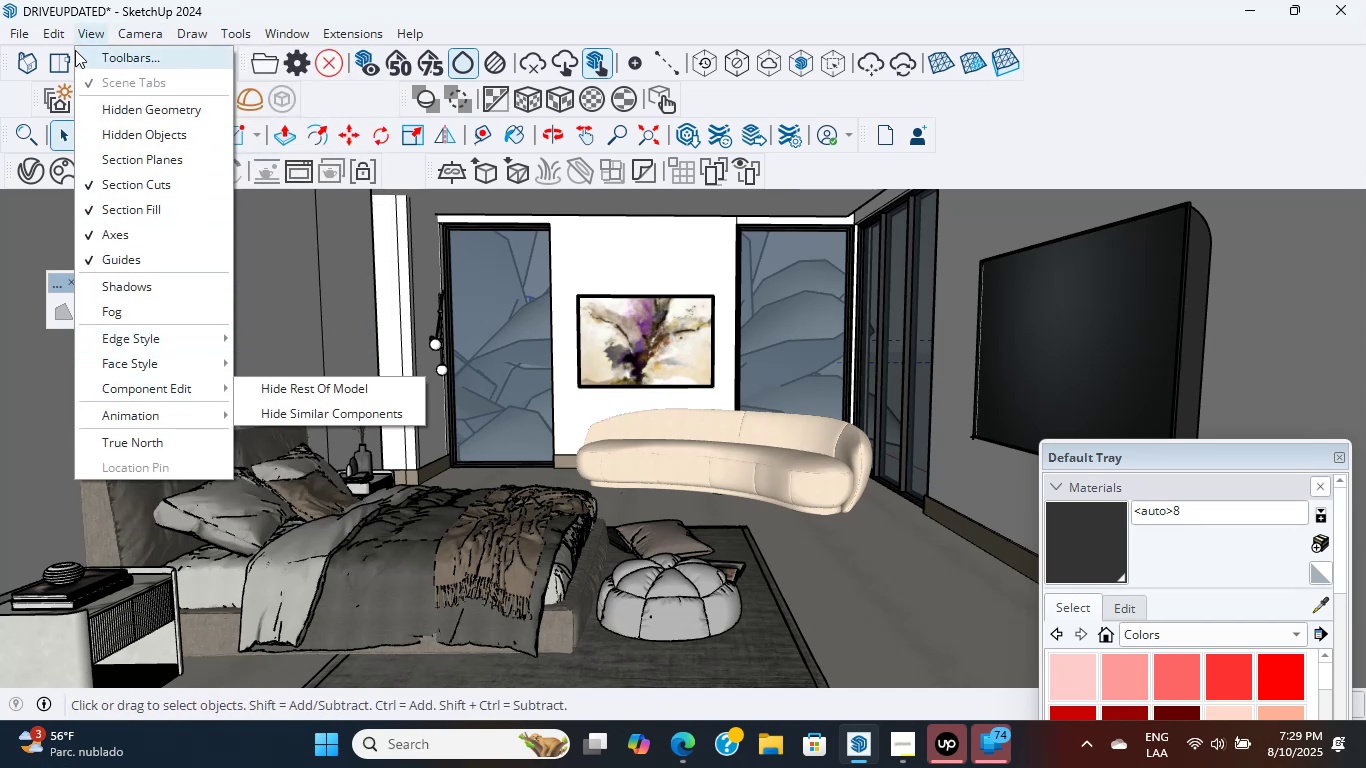 
wait(21.37)
 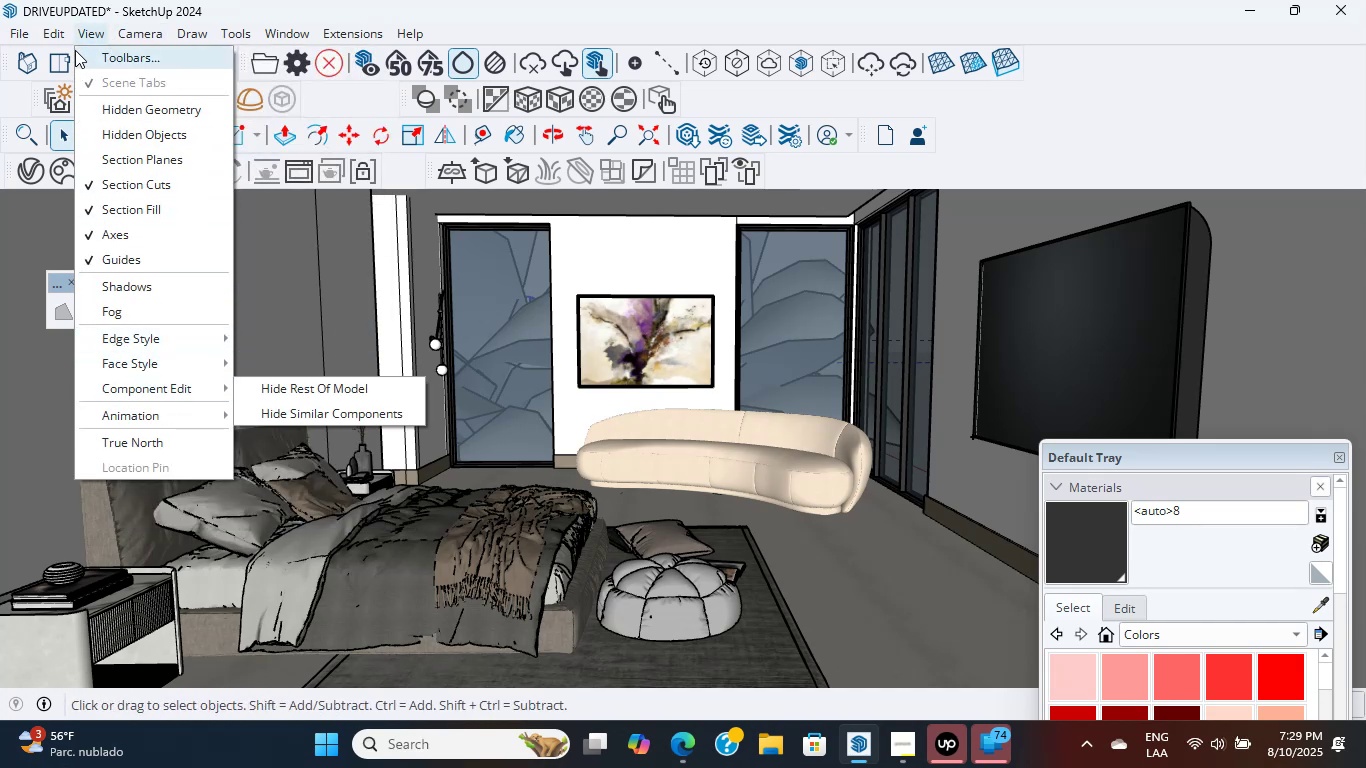 
double_click([957, 99])
 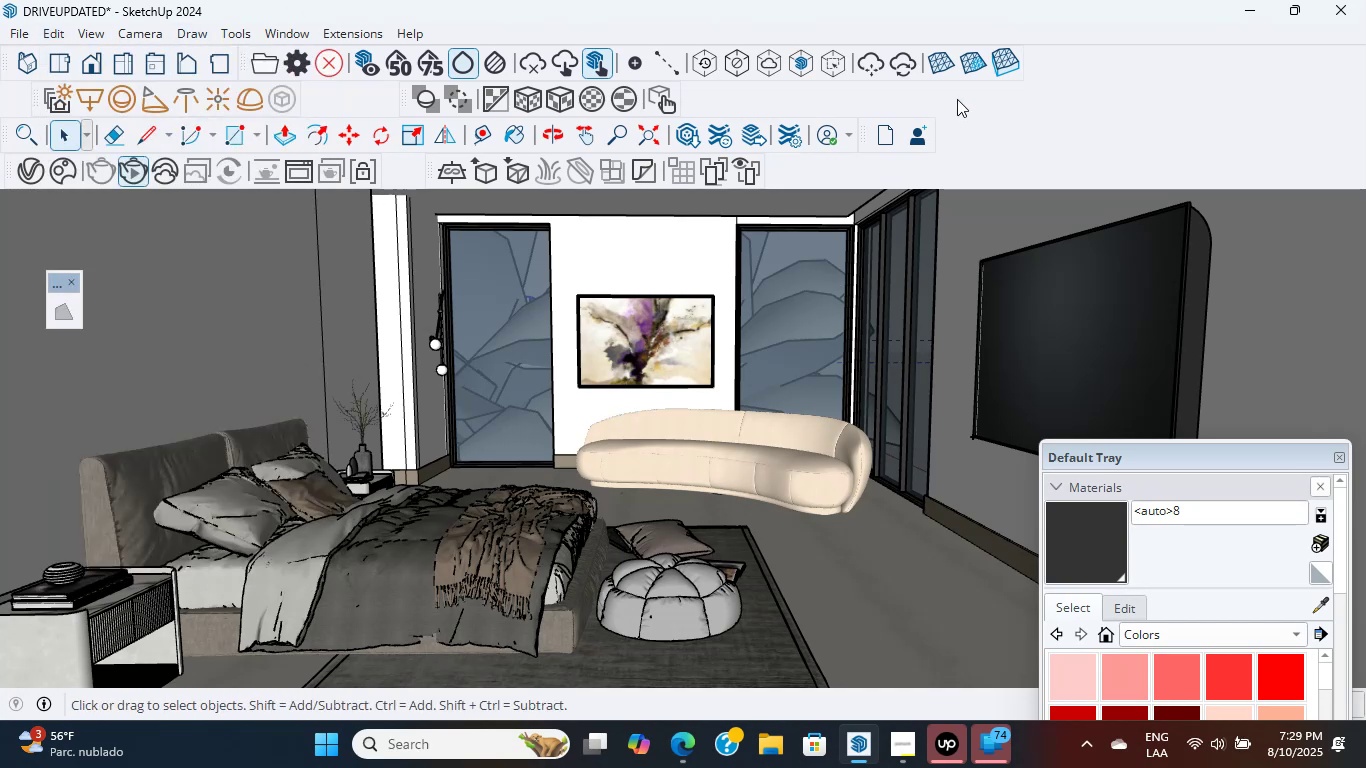 
triple_click([957, 99])
 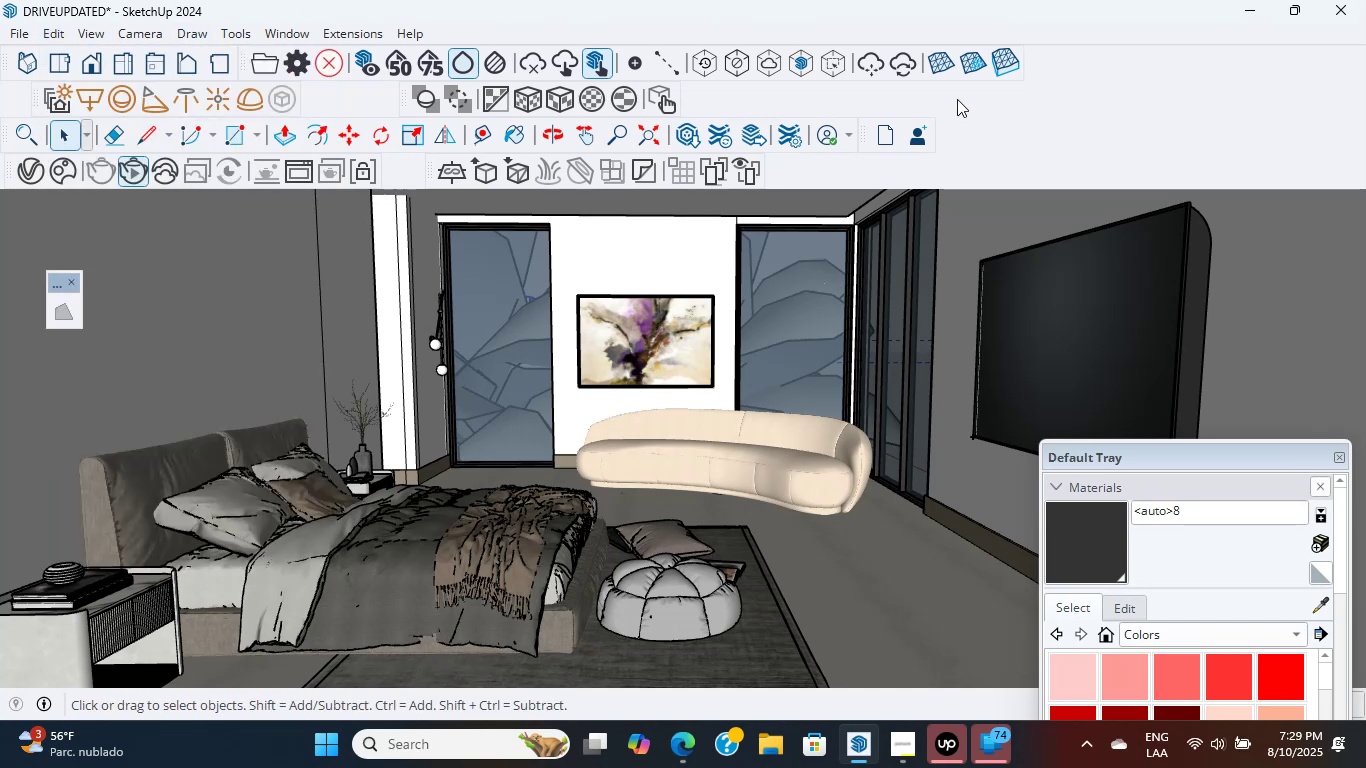 
triple_click([957, 99])
 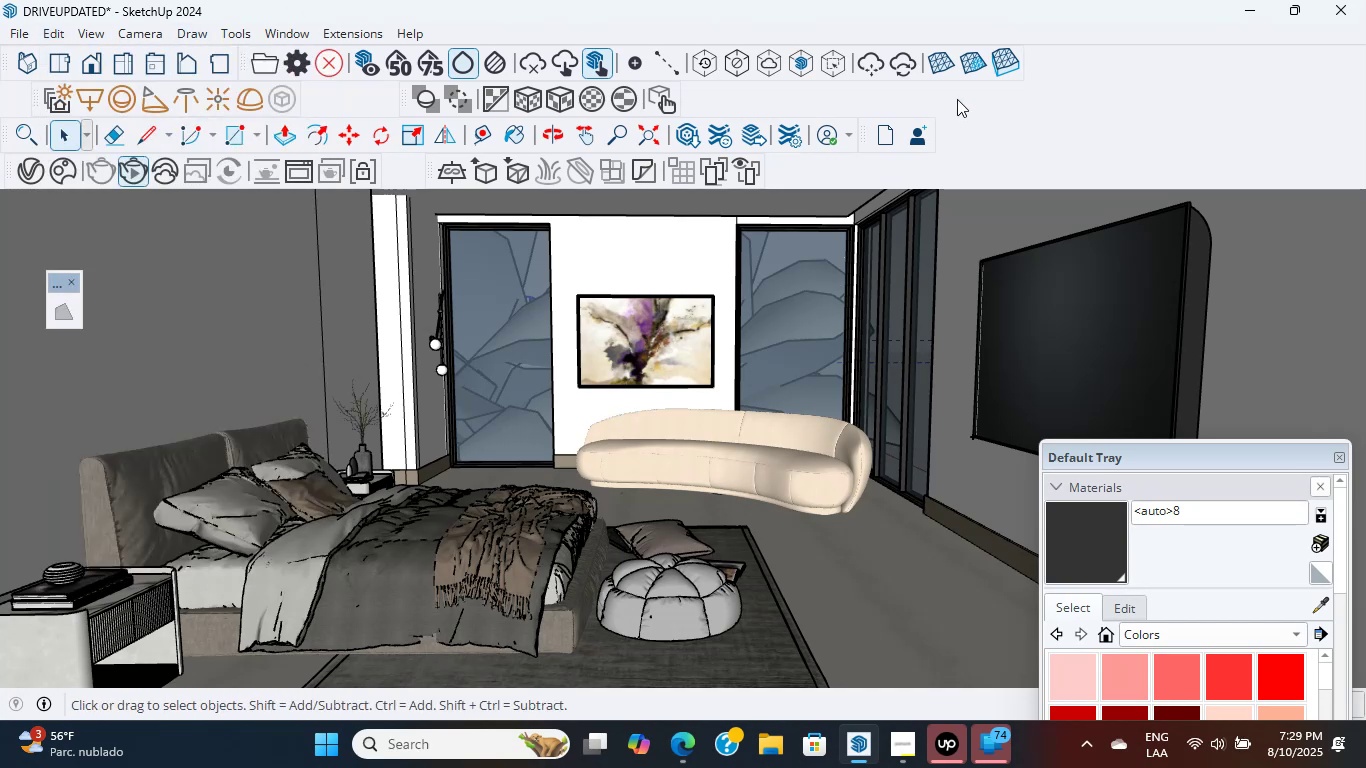 
triple_click([957, 99])
 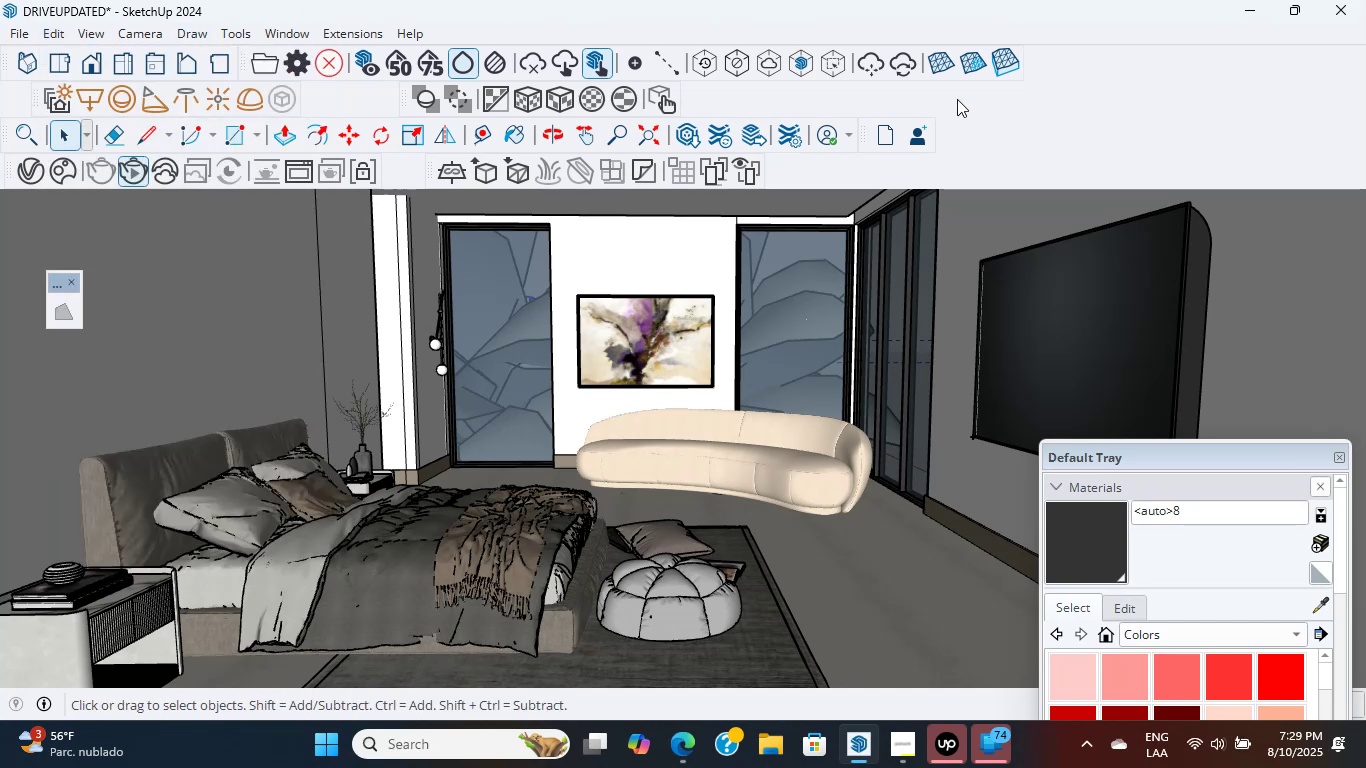 
triple_click([957, 99])
 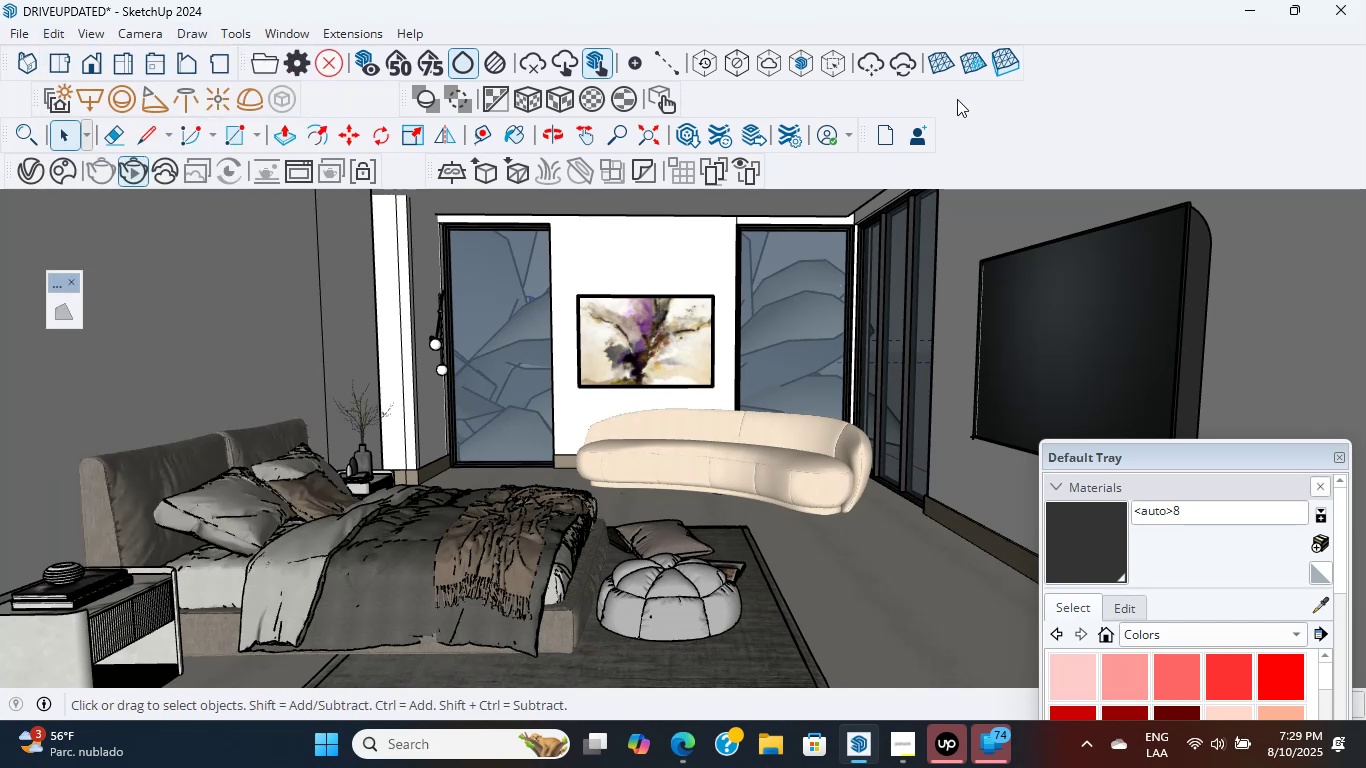 
triple_click([957, 99])
 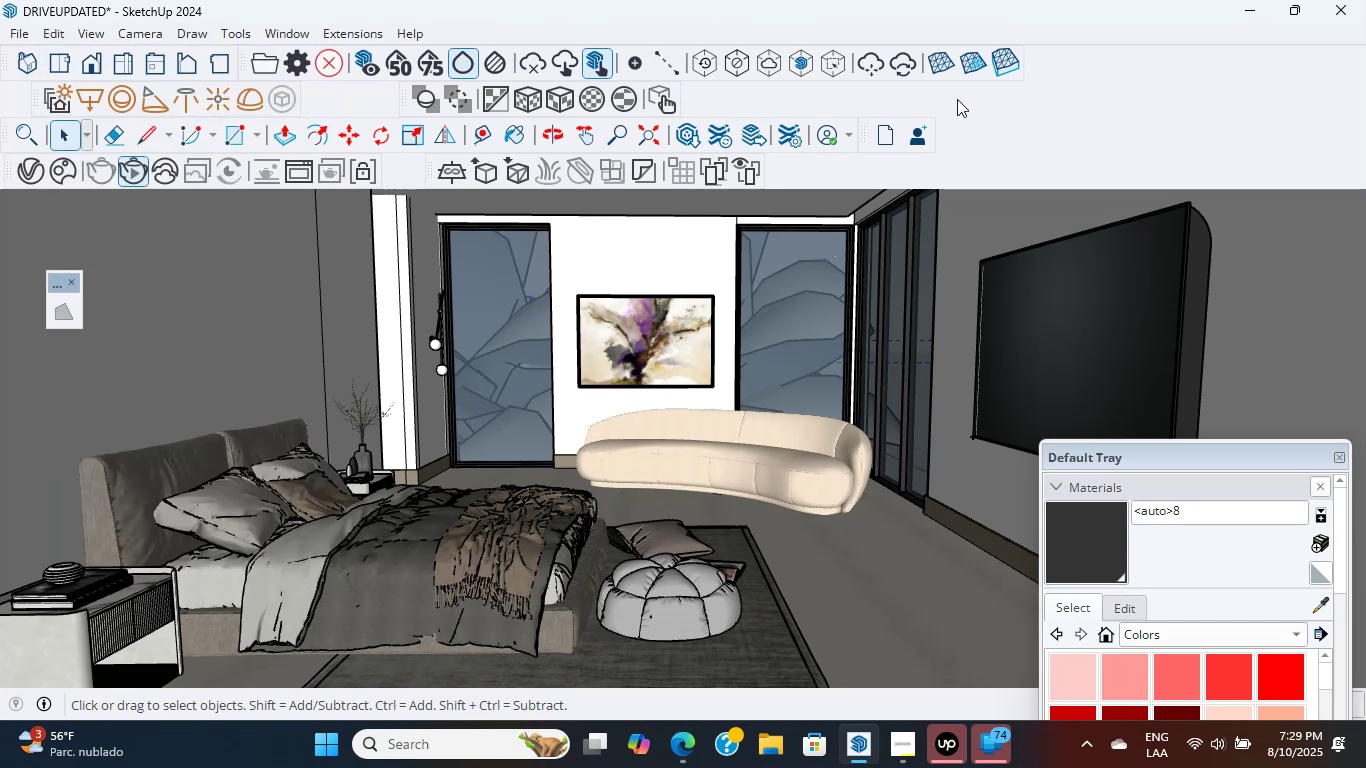 
triple_click([957, 99])
 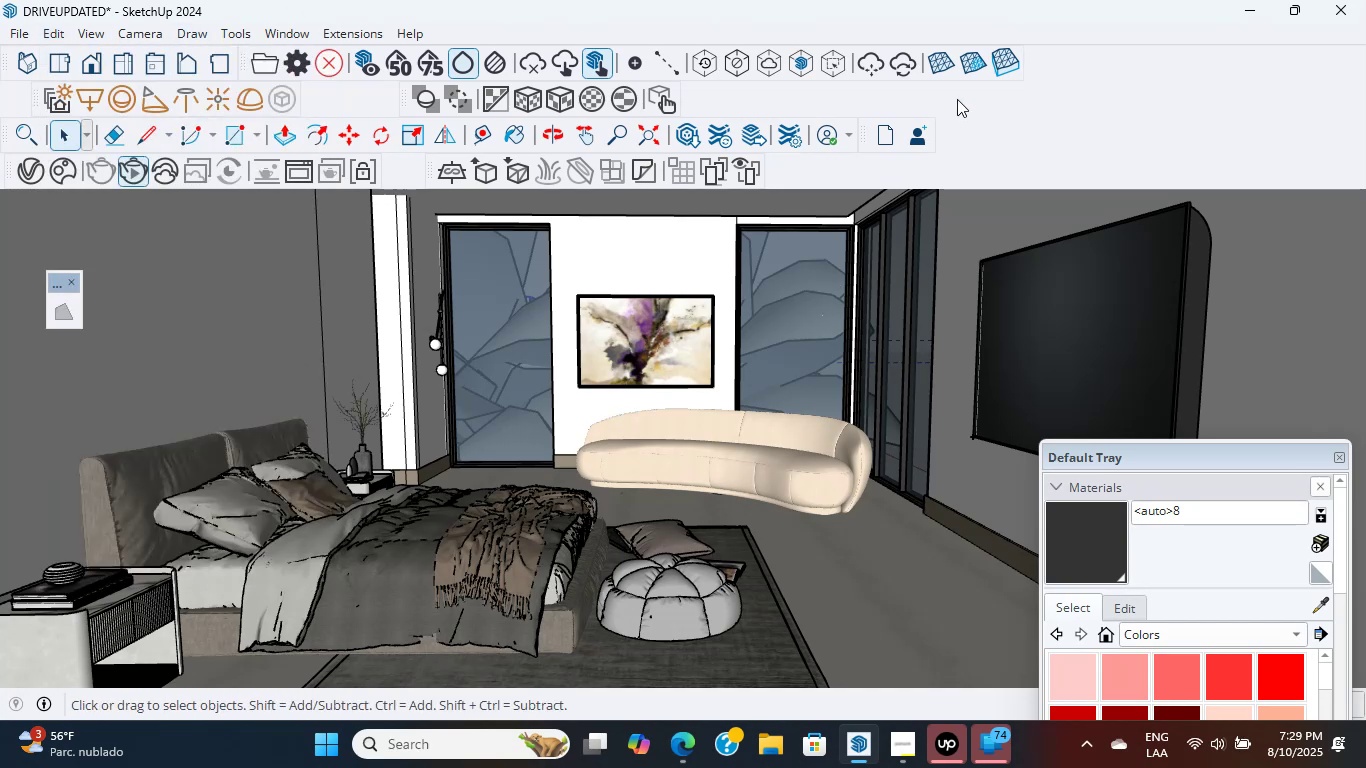 
triple_click([957, 99])
 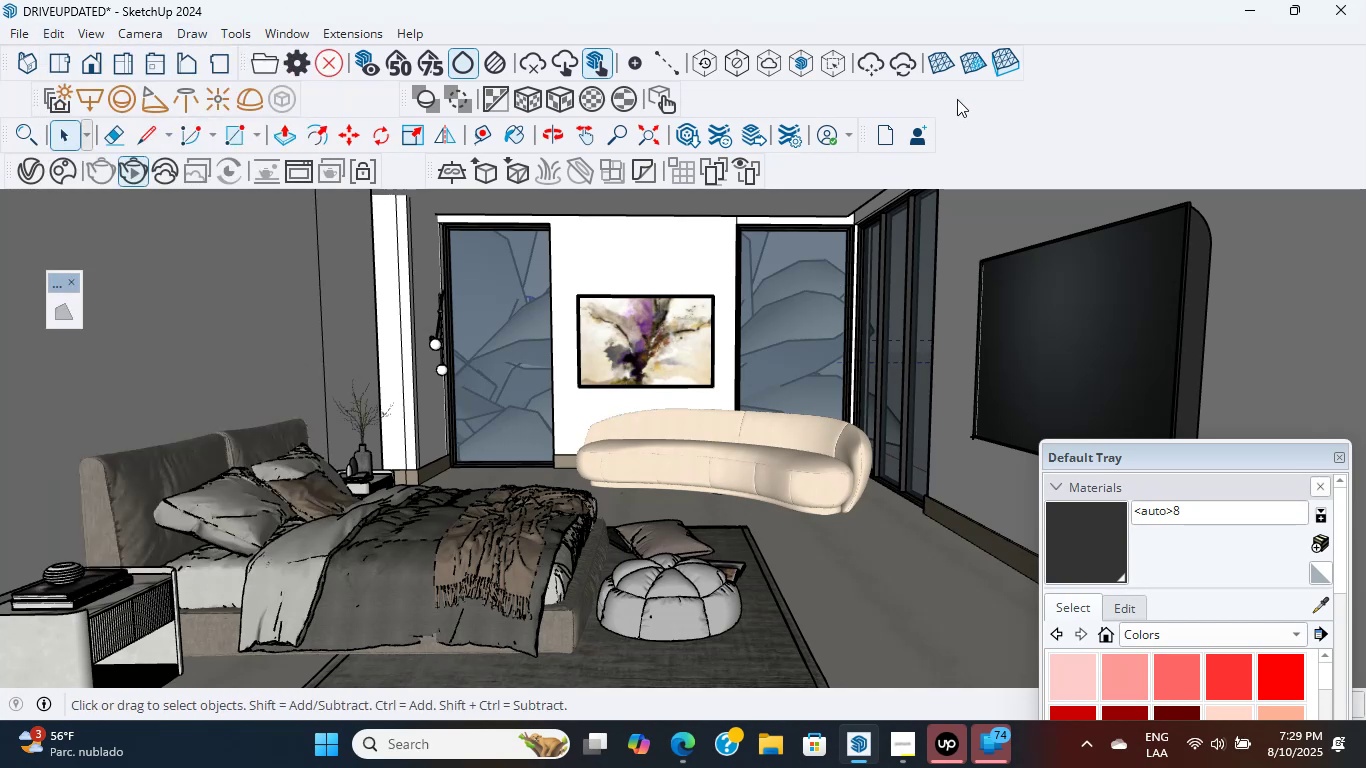 
triple_click([957, 99])
 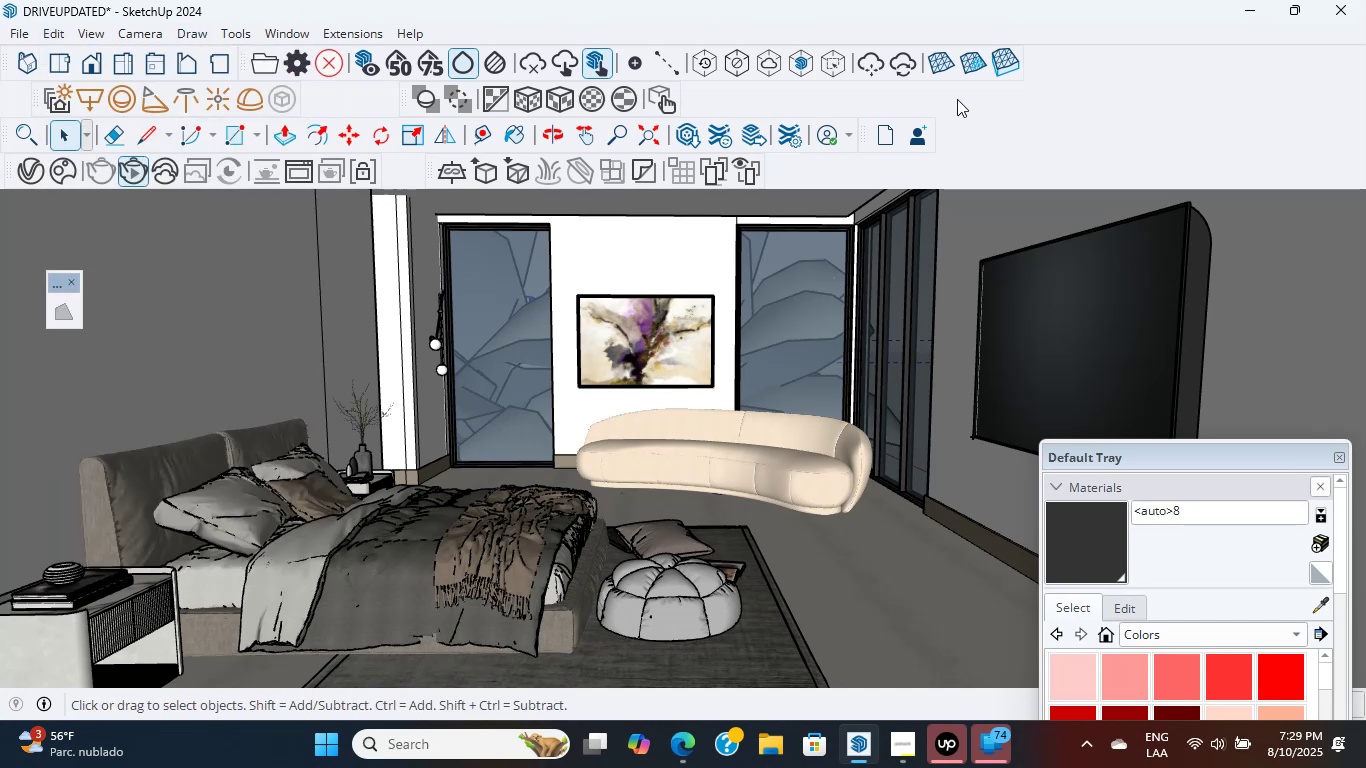 
triple_click([957, 99])
 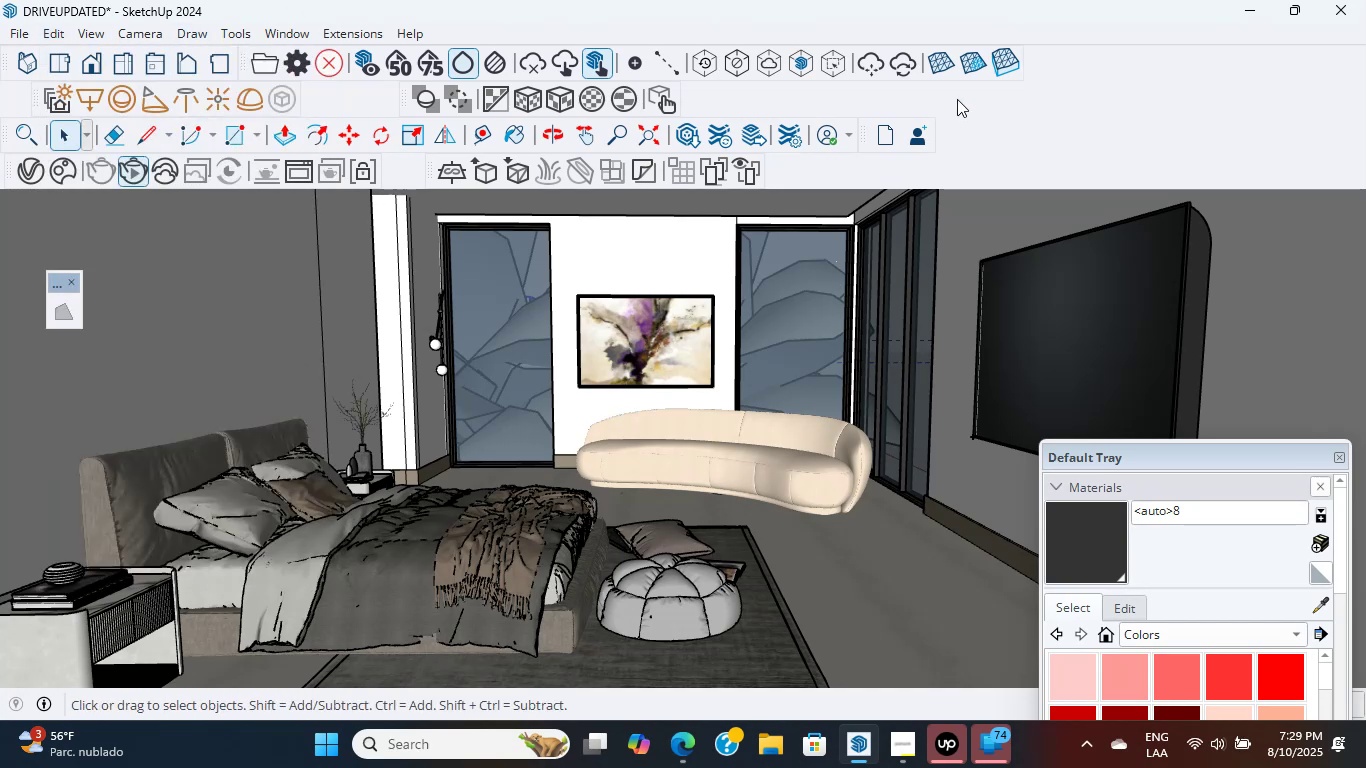 
triple_click([957, 99])
 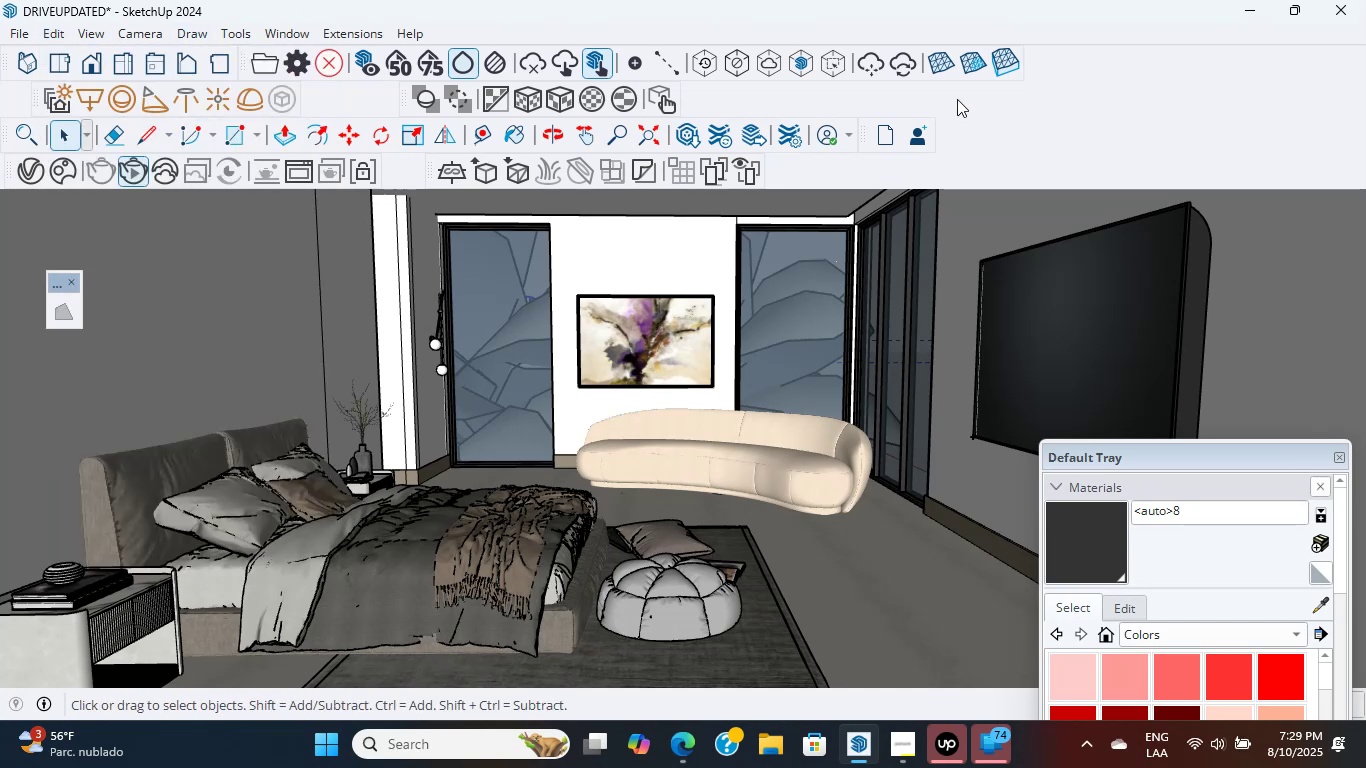 
triple_click([957, 99])
 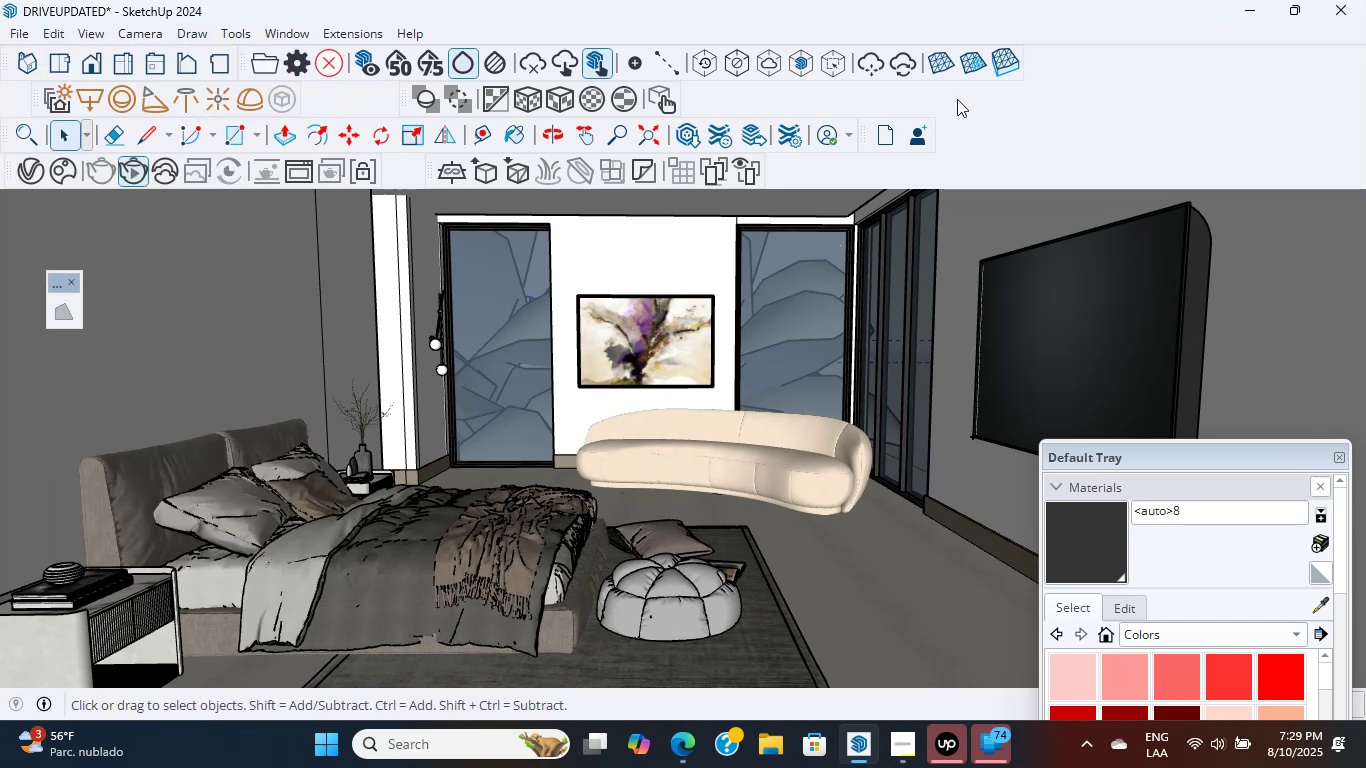 
triple_click([957, 99])
 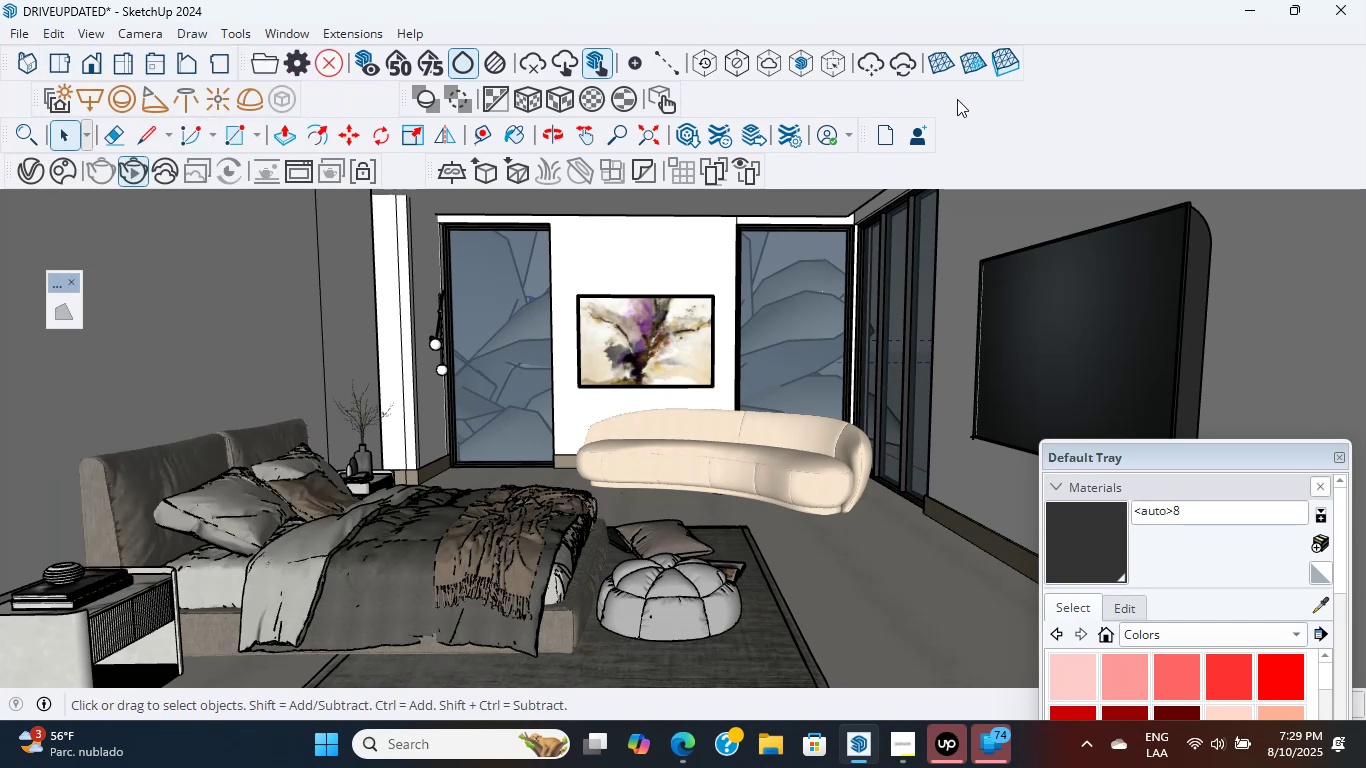 
triple_click([957, 99])
 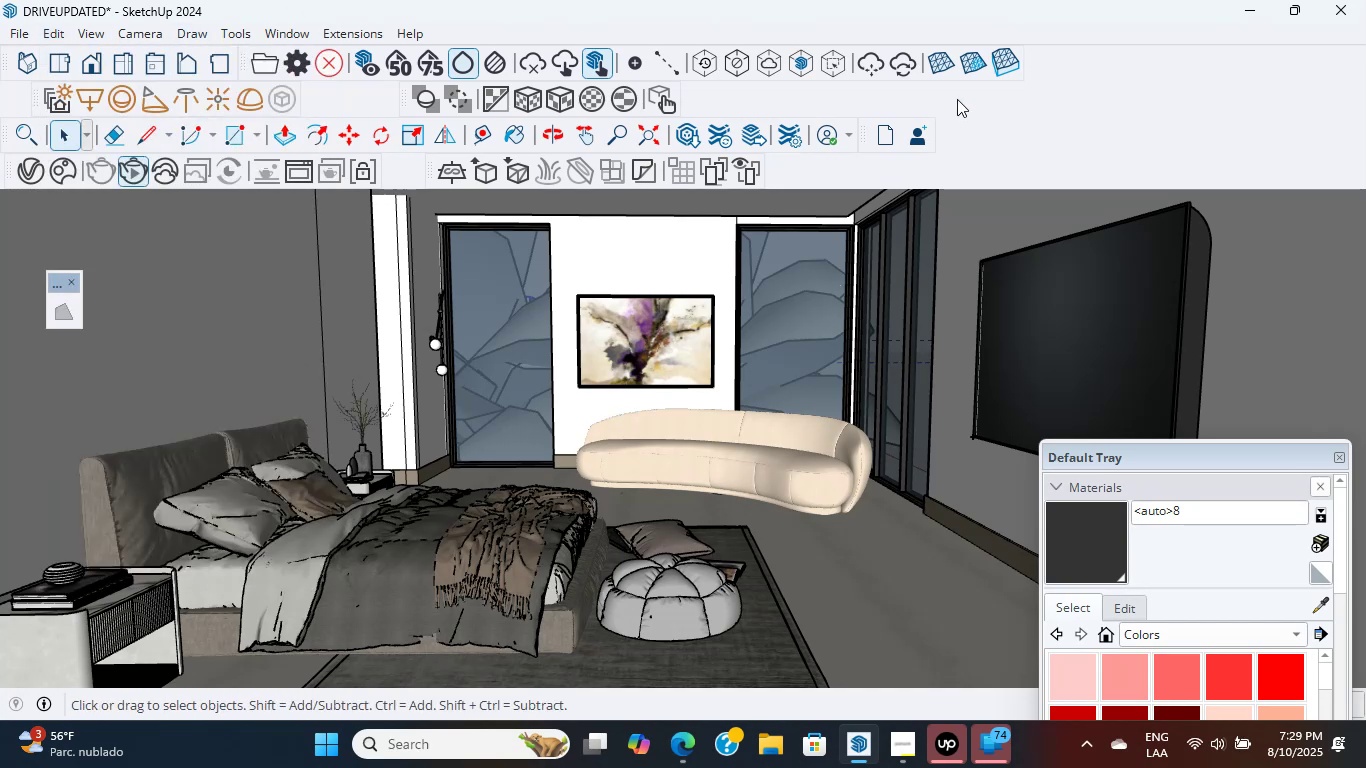 
double_click([957, 99])
 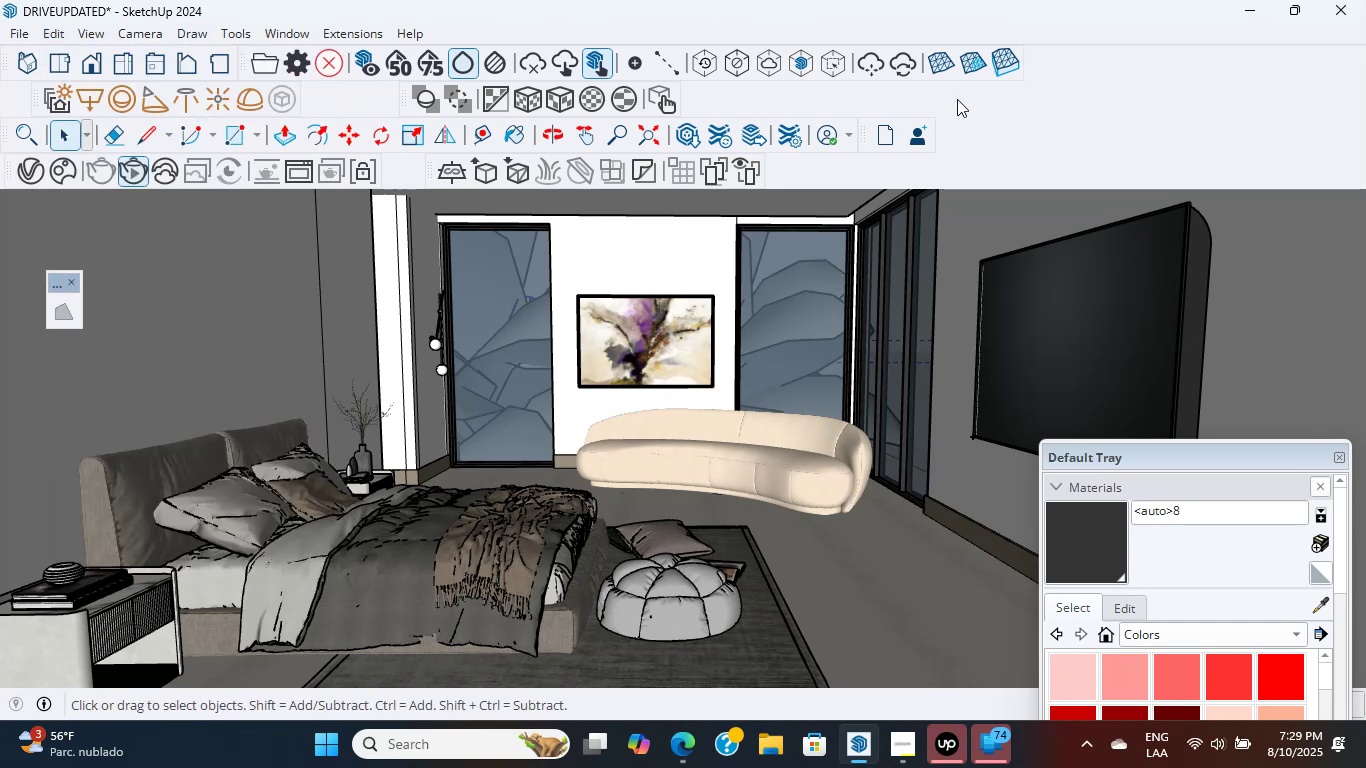 
triple_click([957, 99])
 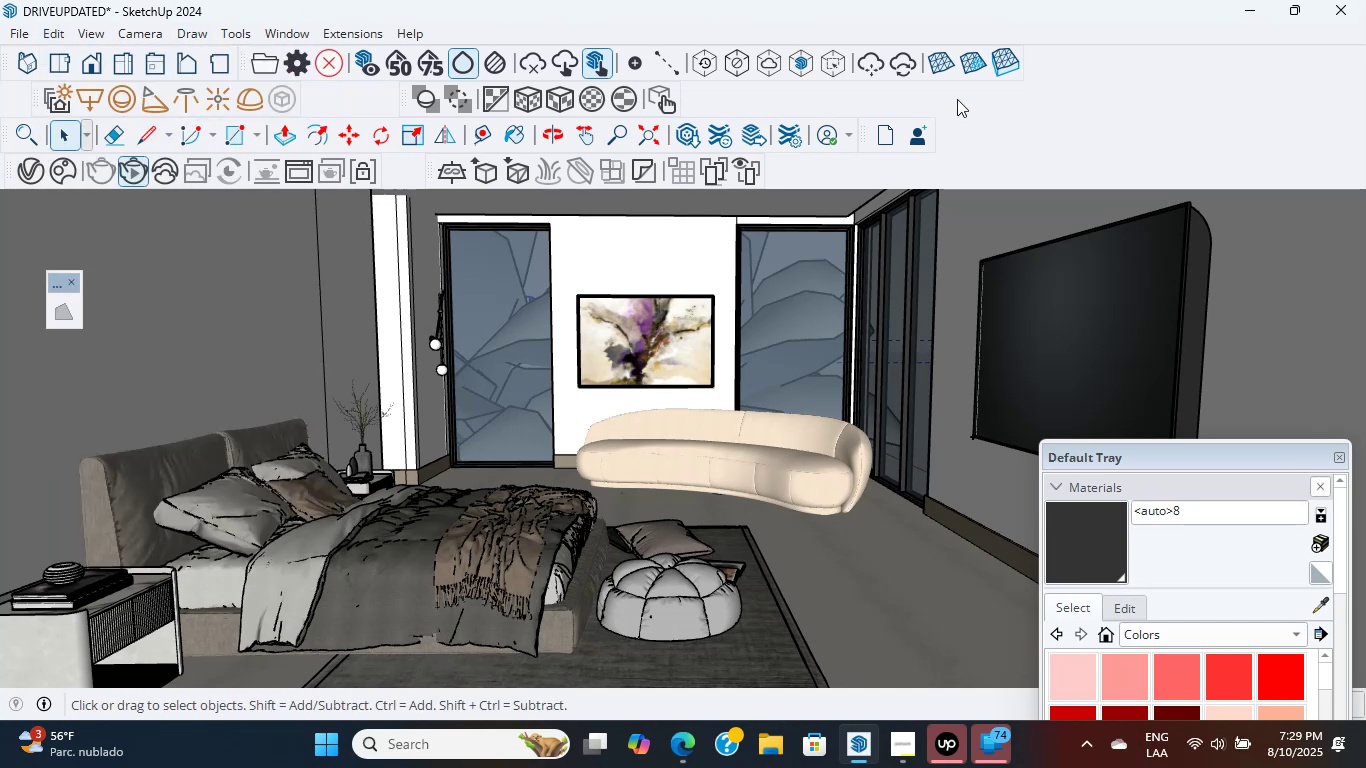 
triple_click([957, 99])
 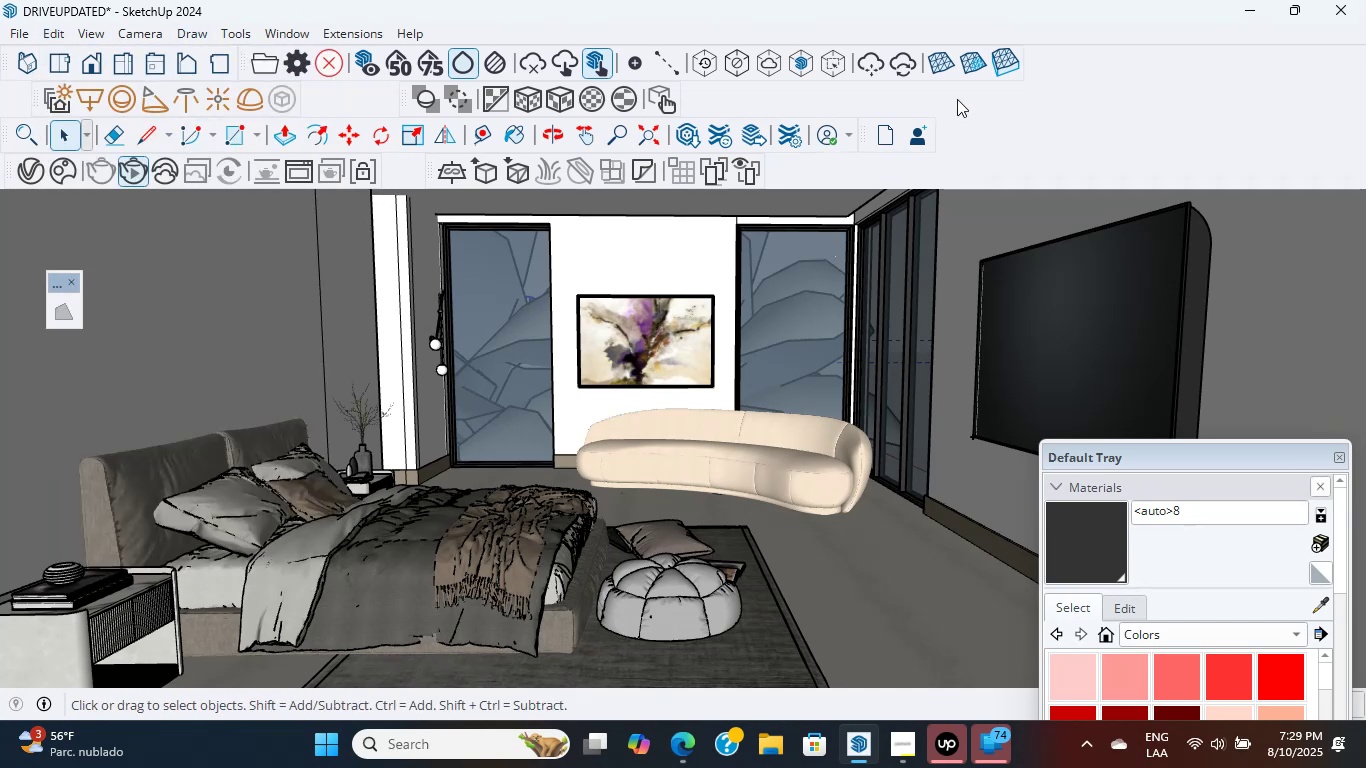 
triple_click([957, 99])
 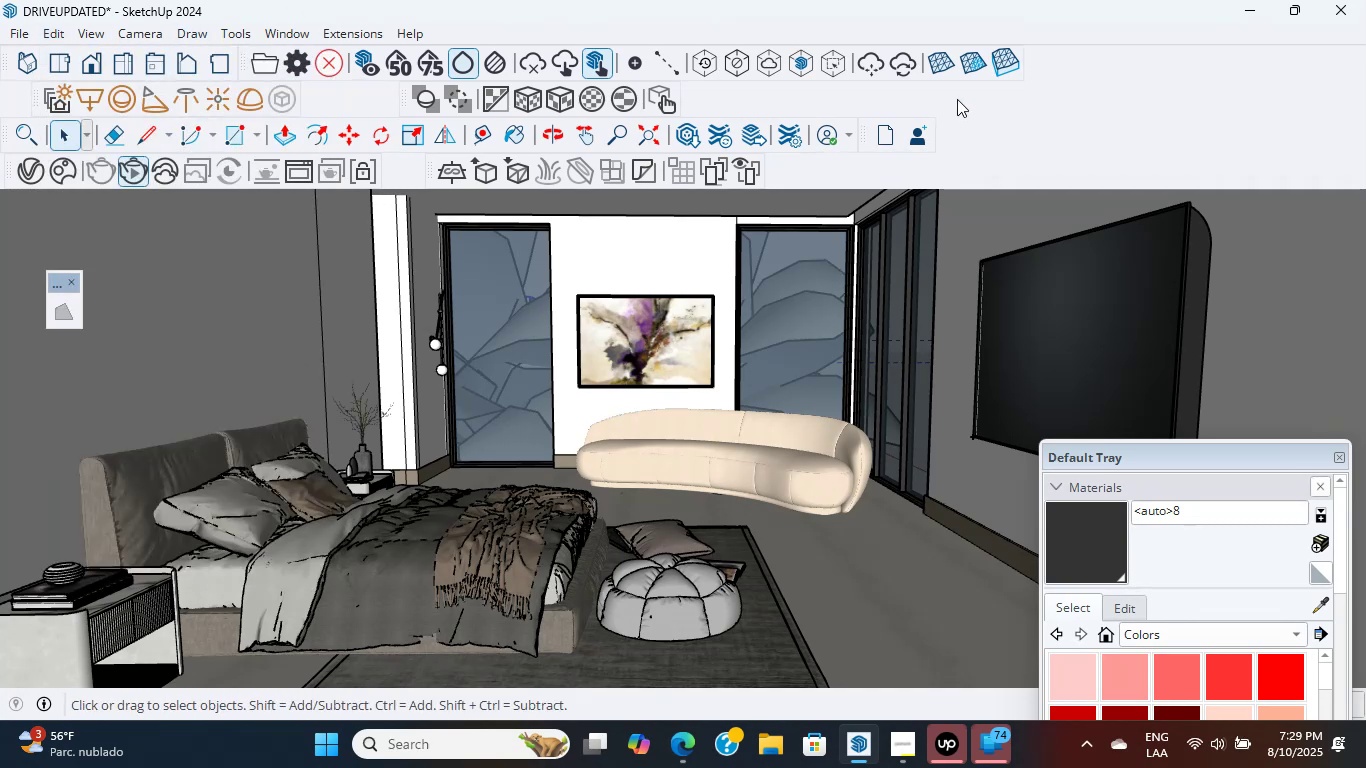 
triple_click([957, 99])
 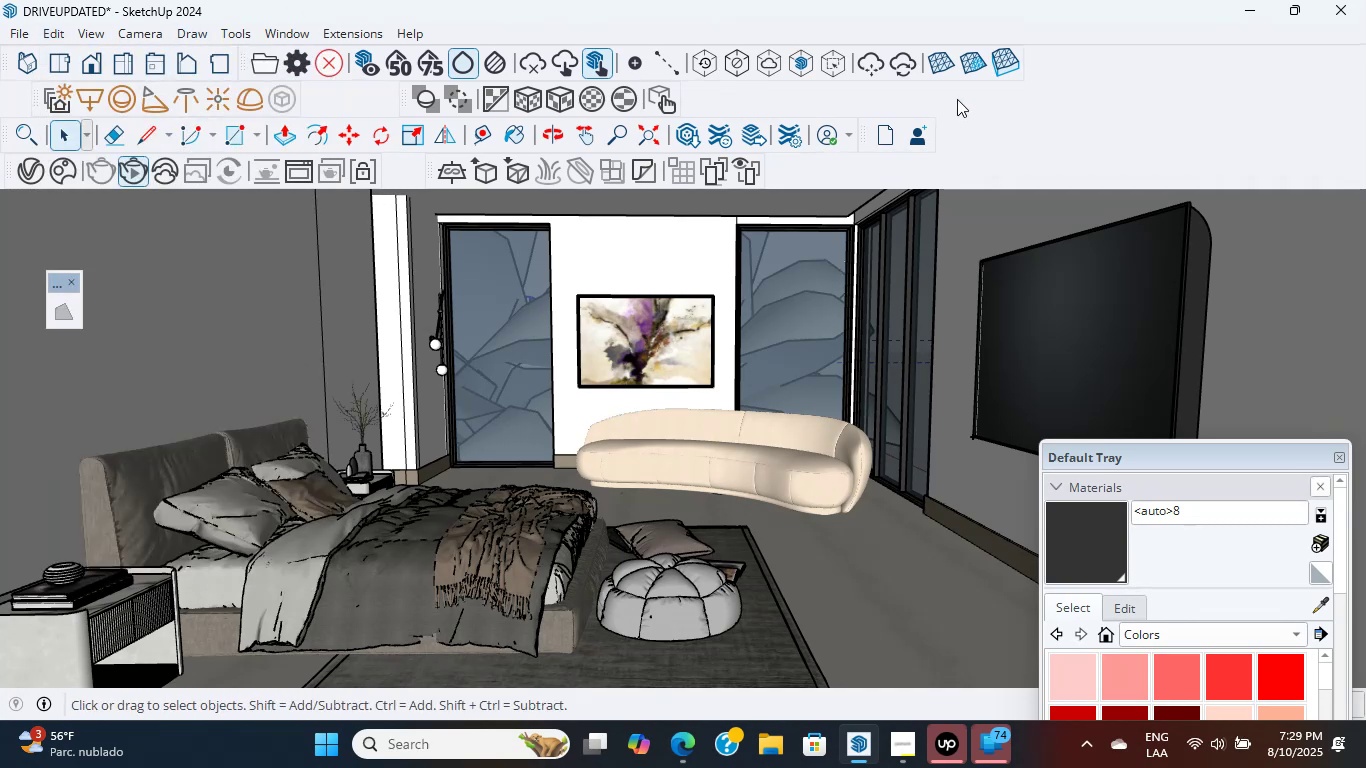 
triple_click([957, 99])
 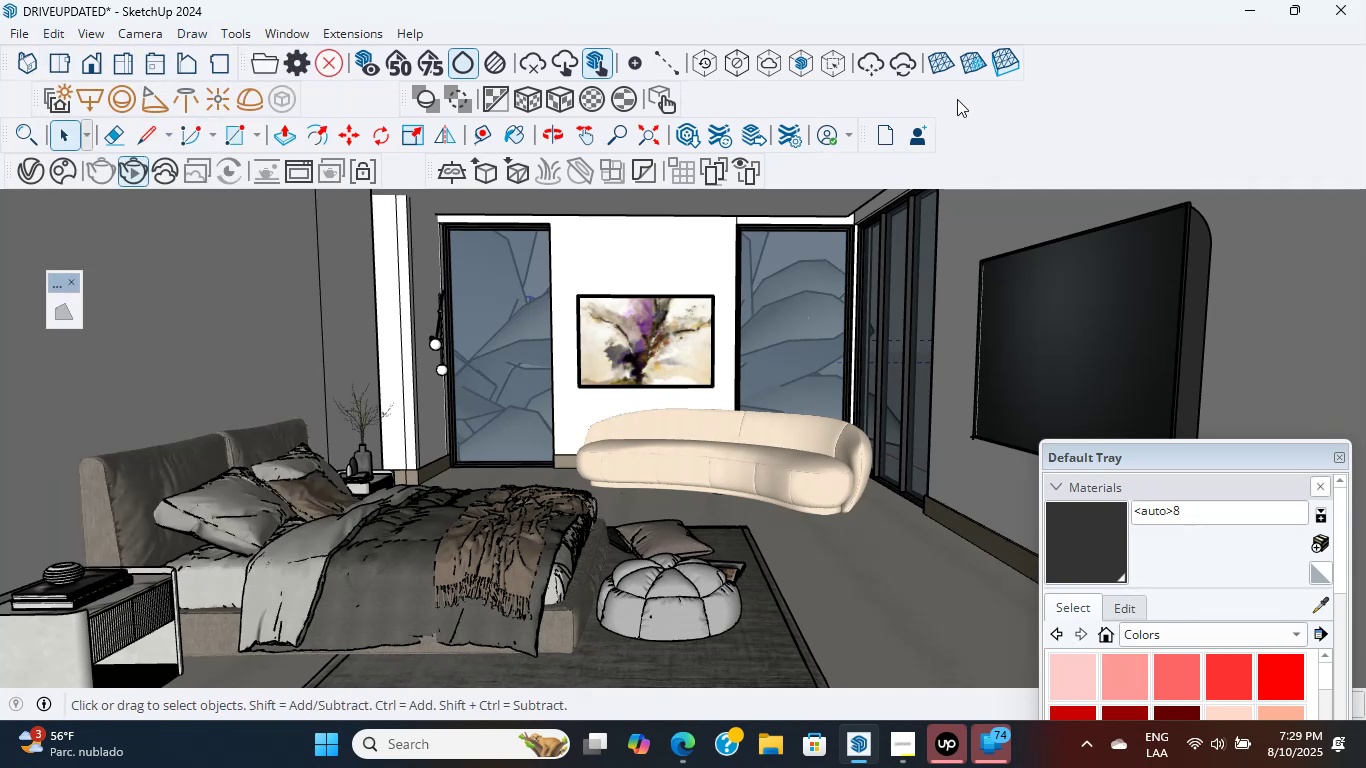 
triple_click([957, 99])
 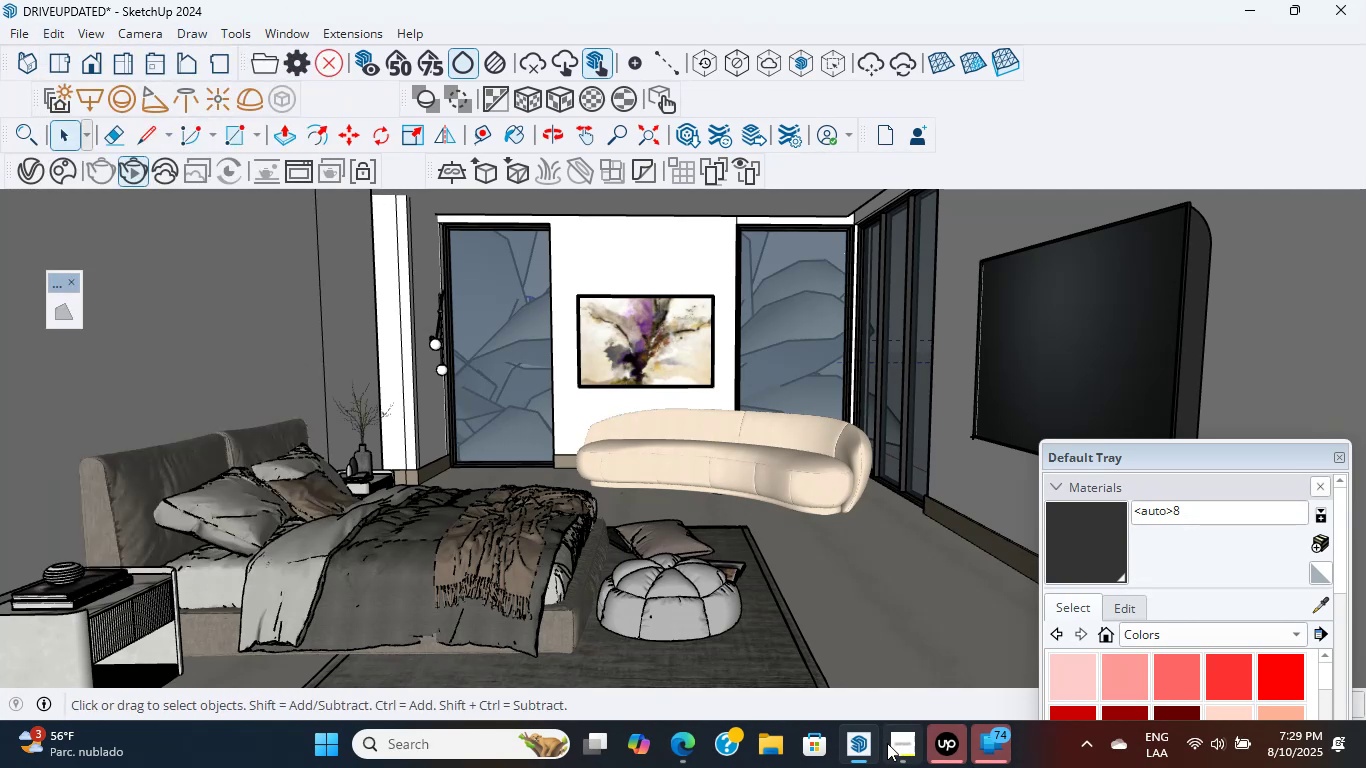 
left_click([886, 743])
 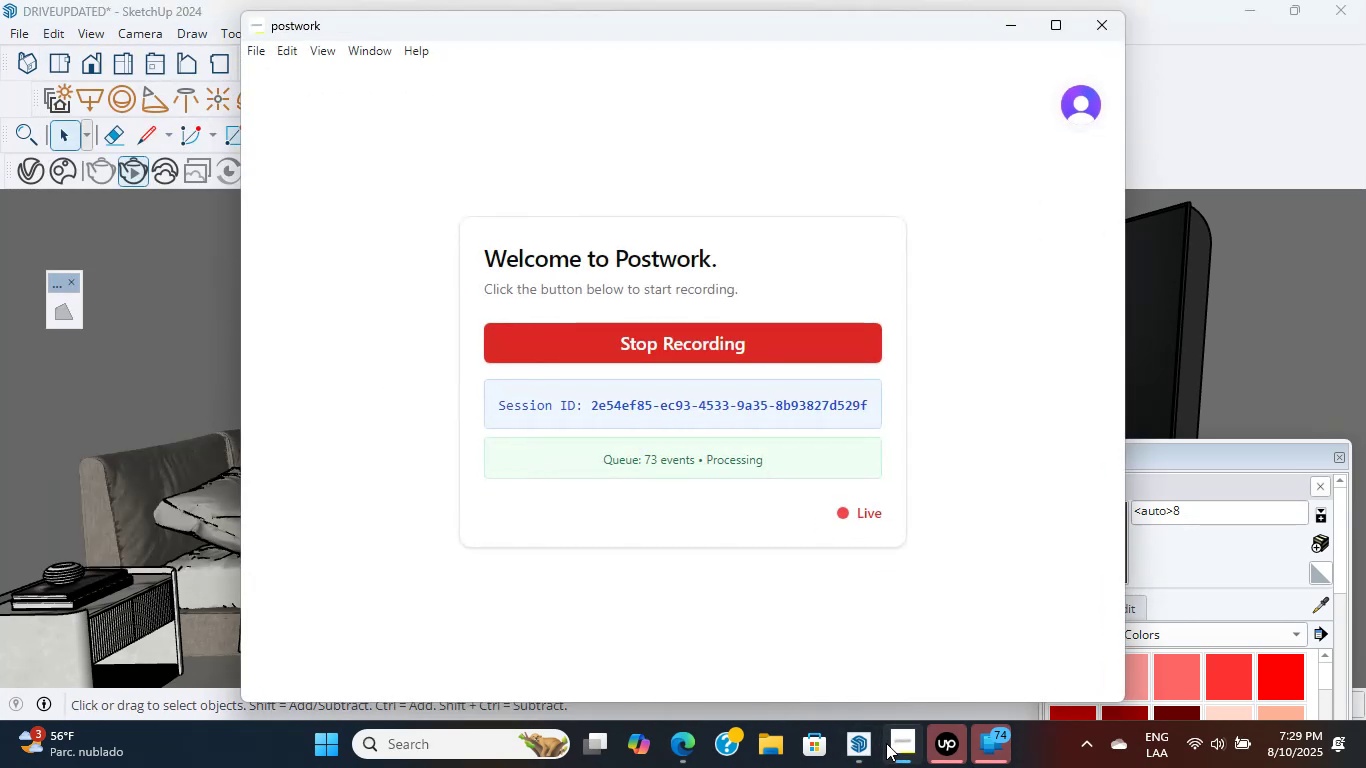 
left_click([886, 743])
 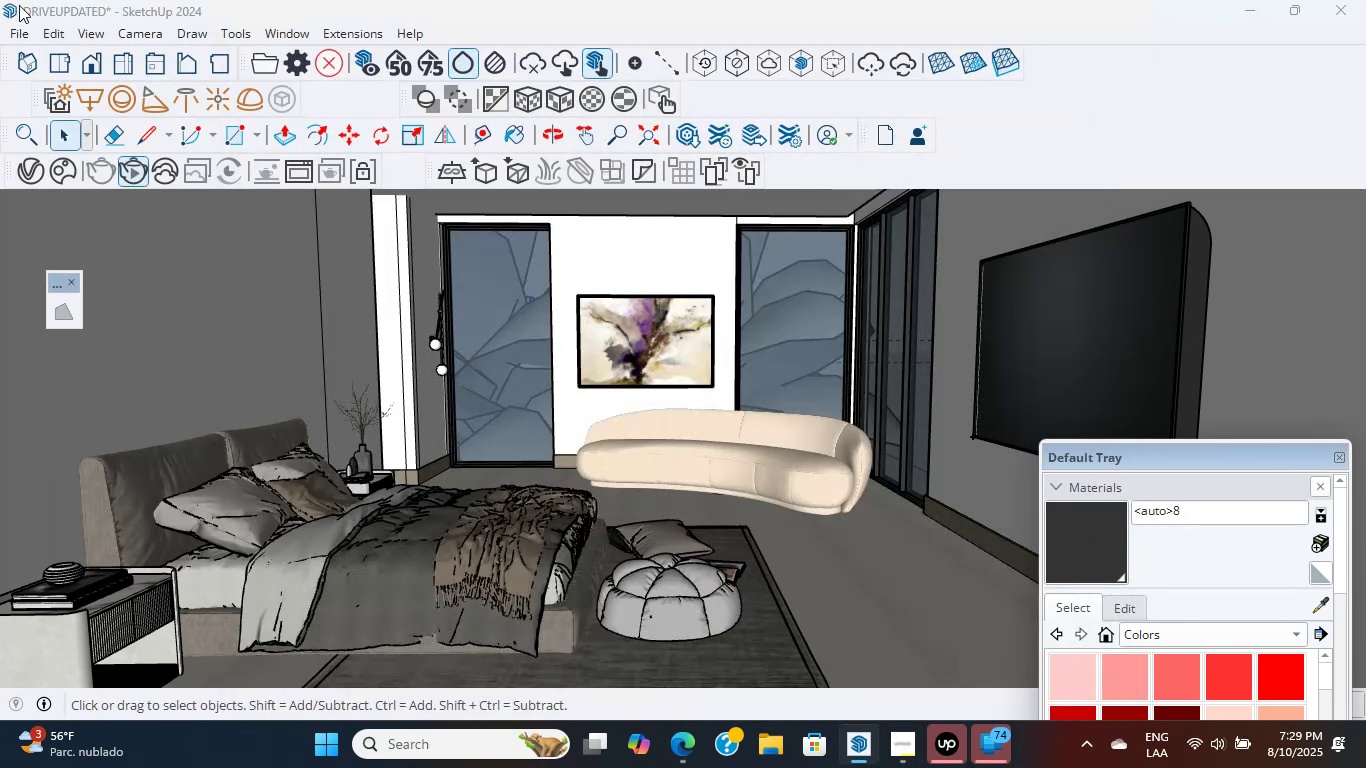 
left_click([15, 33])
 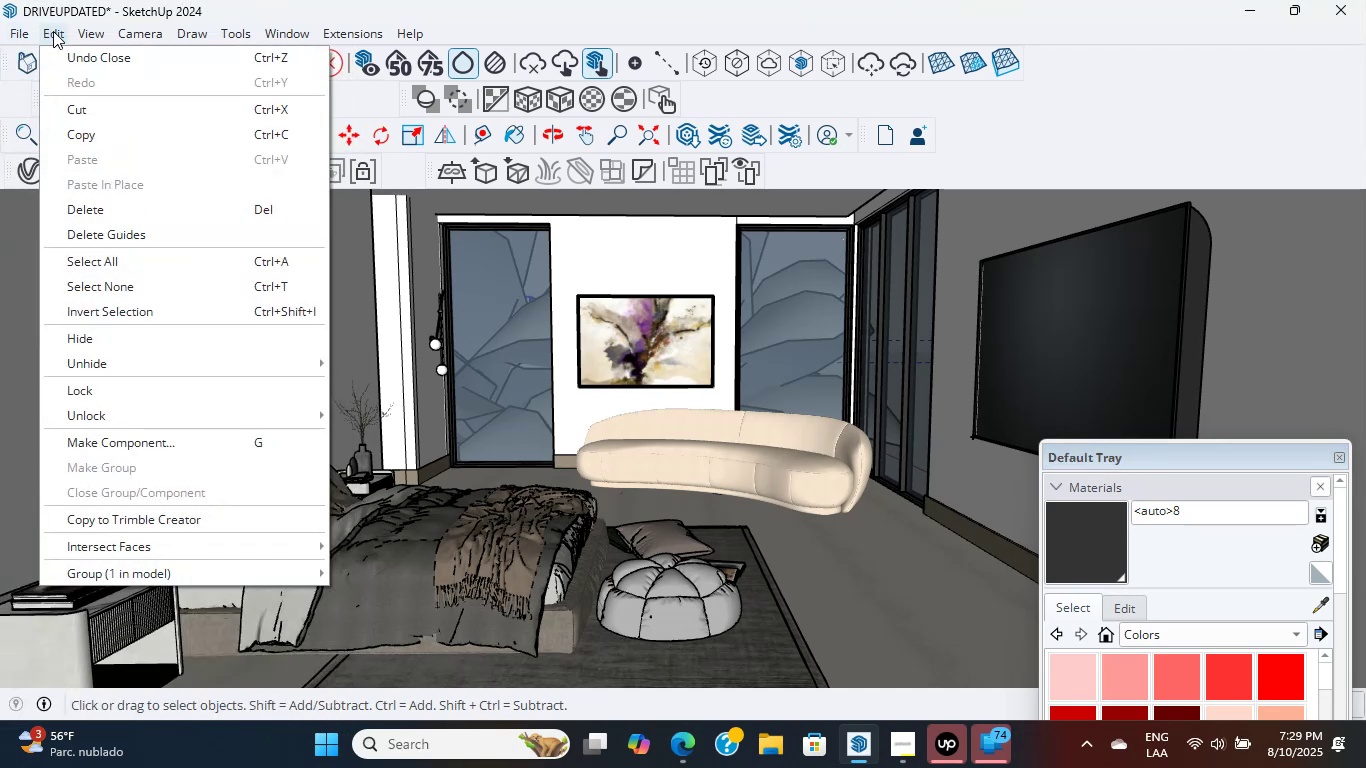 
wait(5.82)
 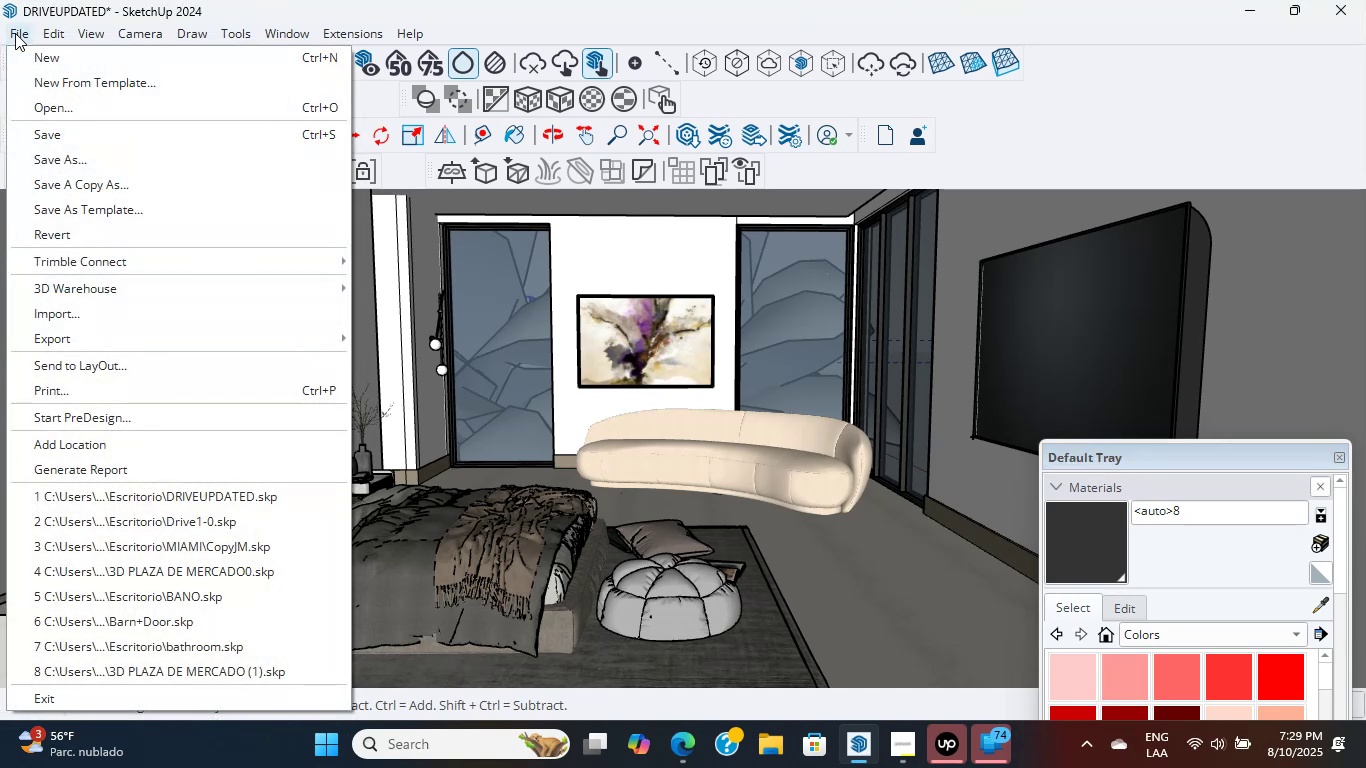 
mouse_move([135, 31])
 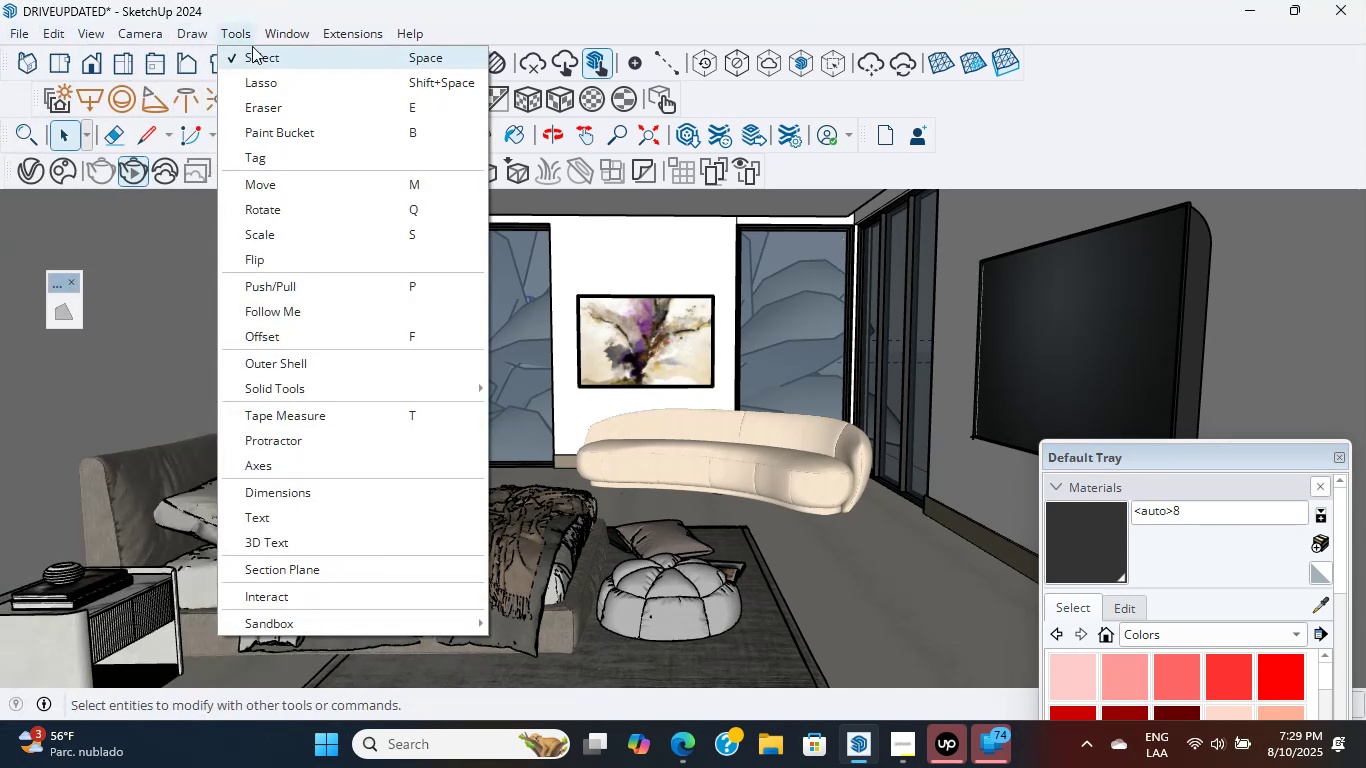 
mouse_move([280, 40])
 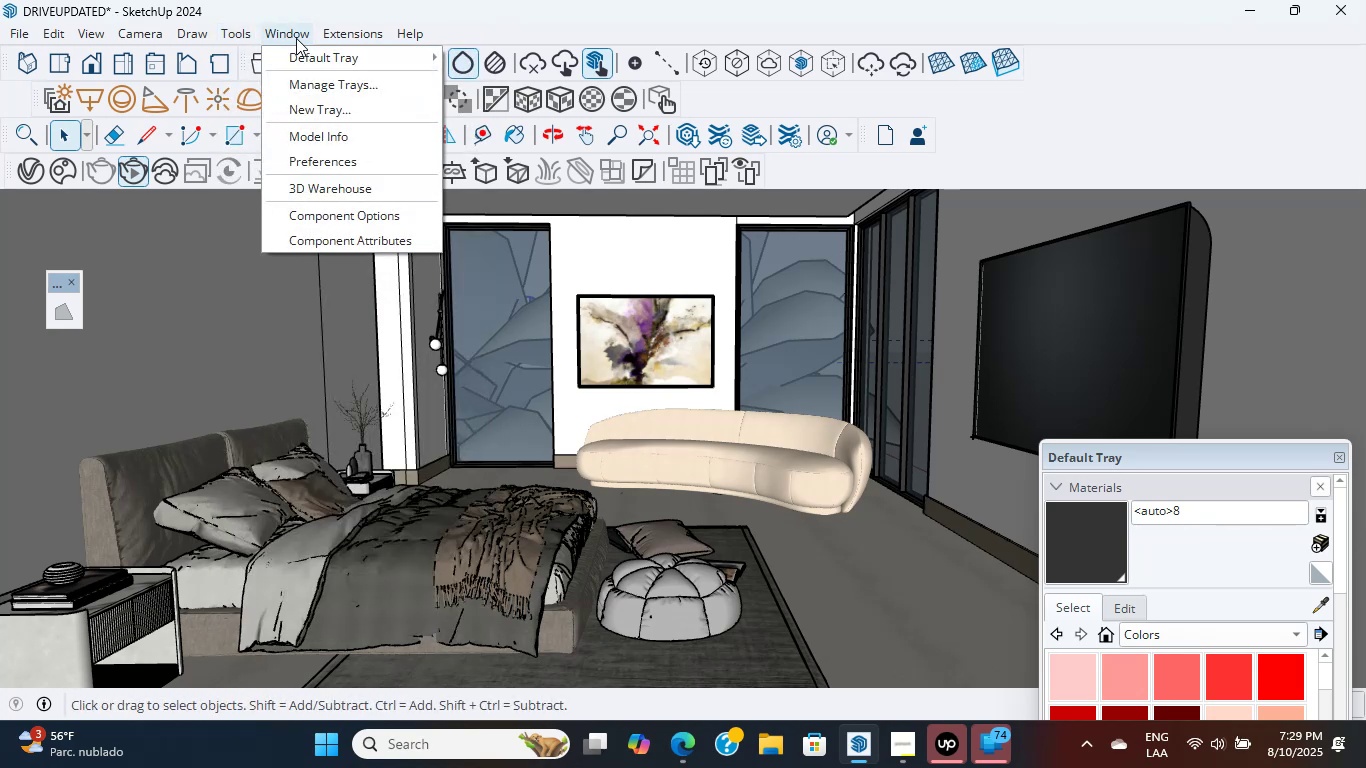 
mouse_move([301, 35])
 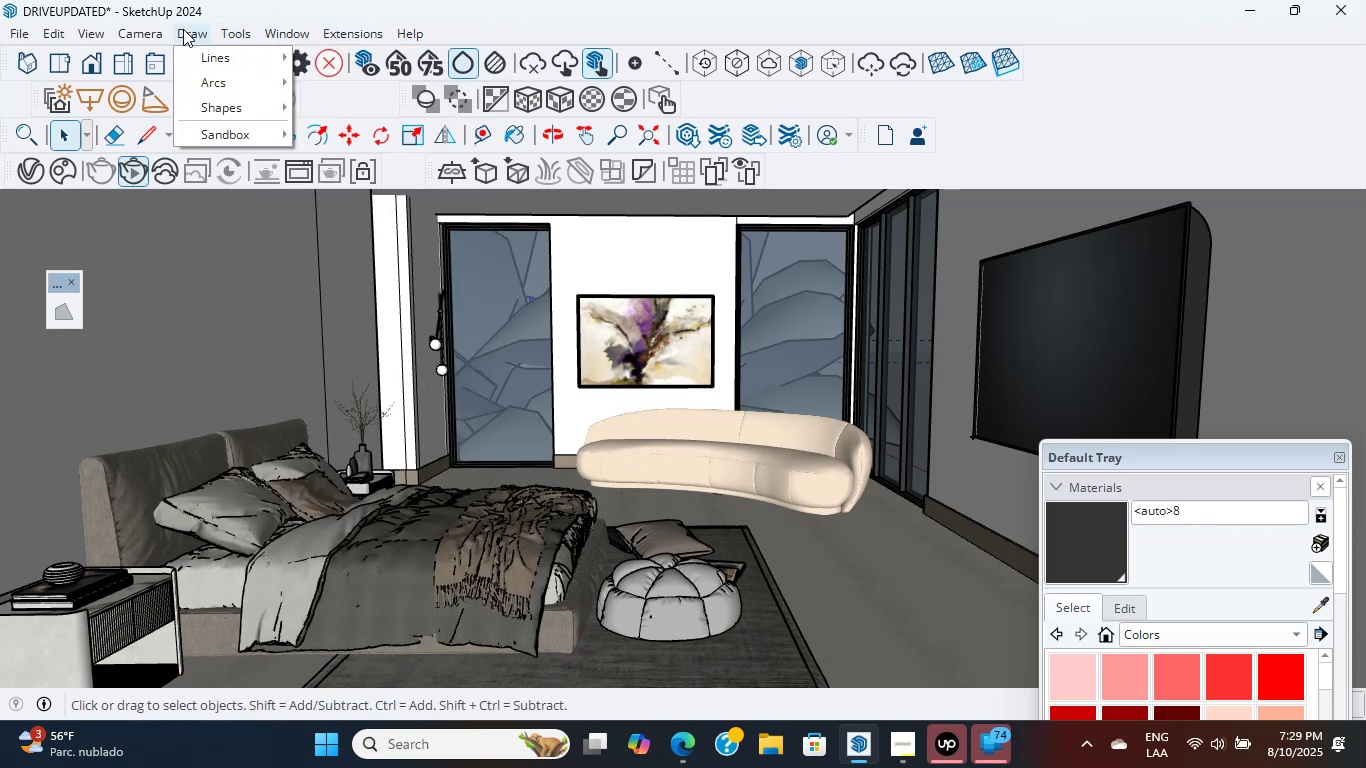 
mouse_move([122, 65])
 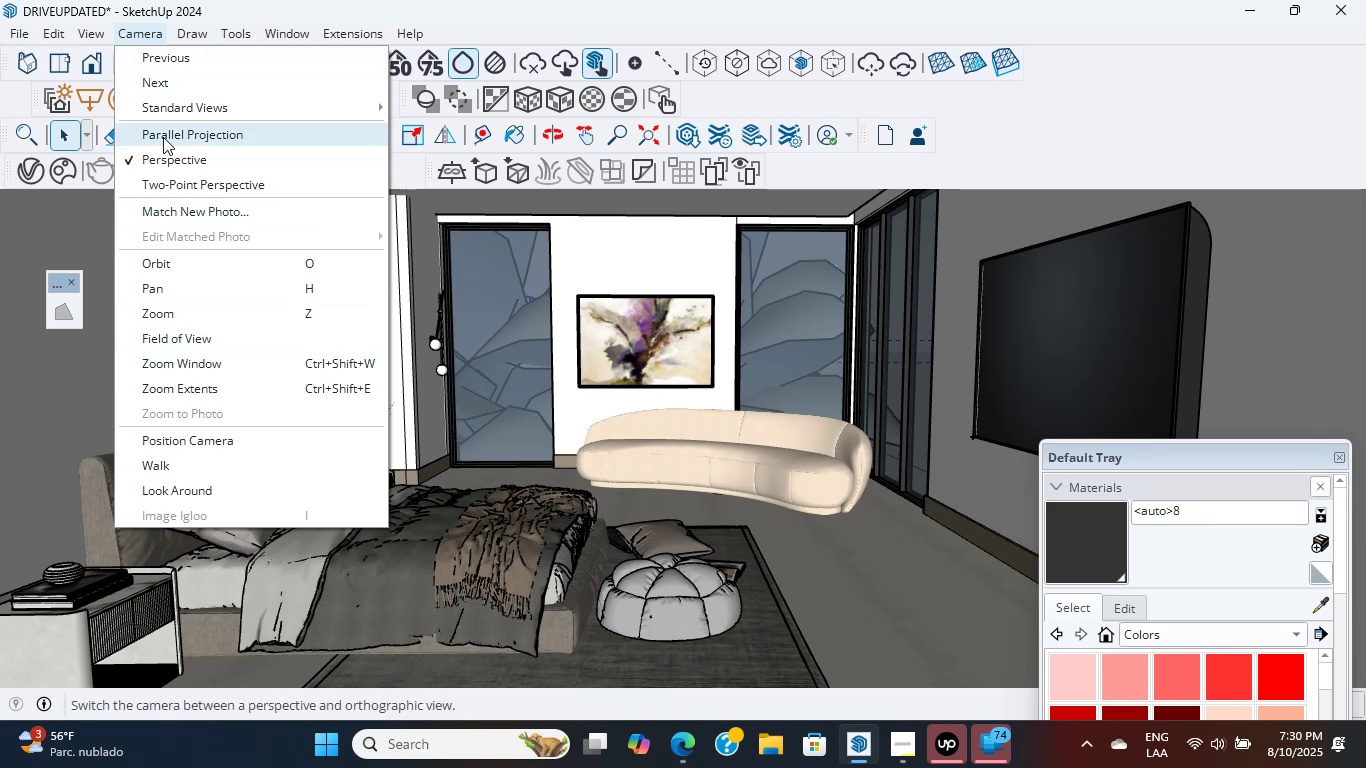 
mouse_move([93, 53])
 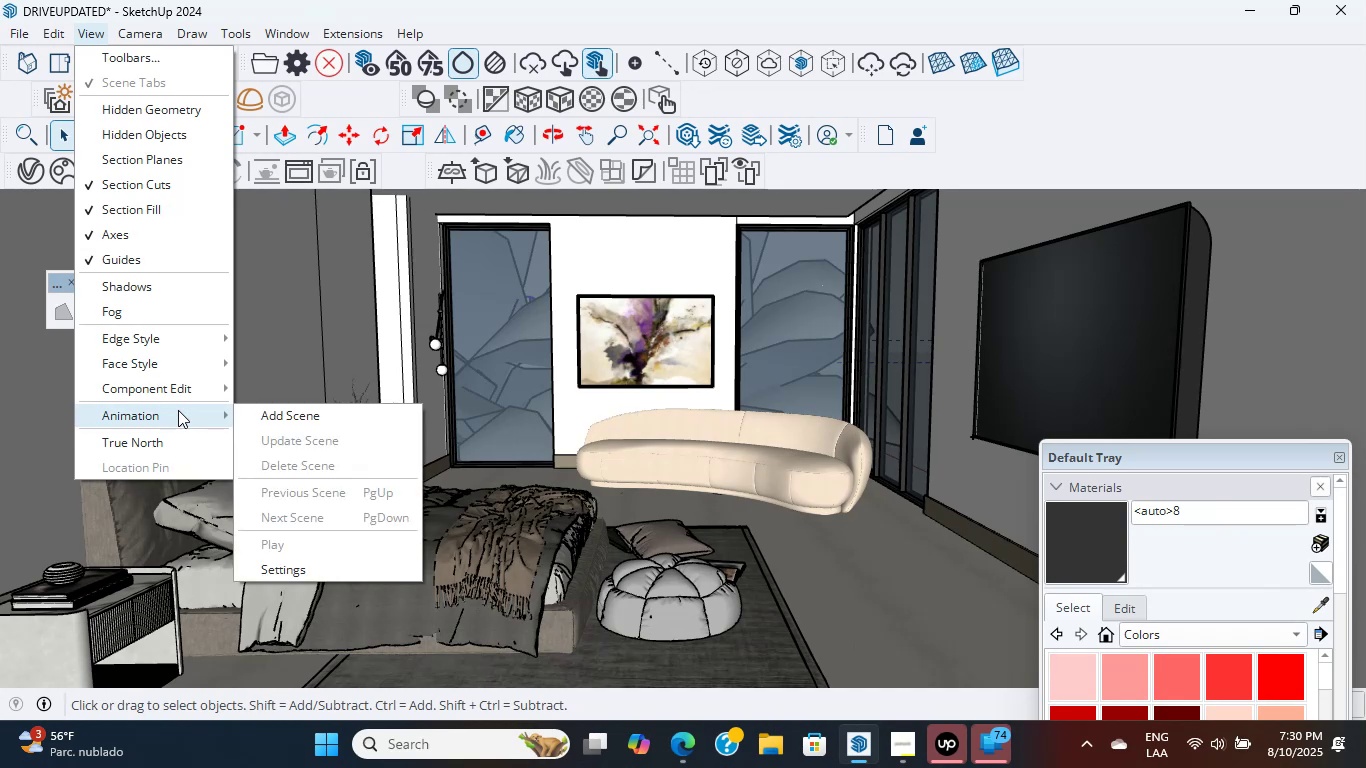 
left_click([268, 428])
 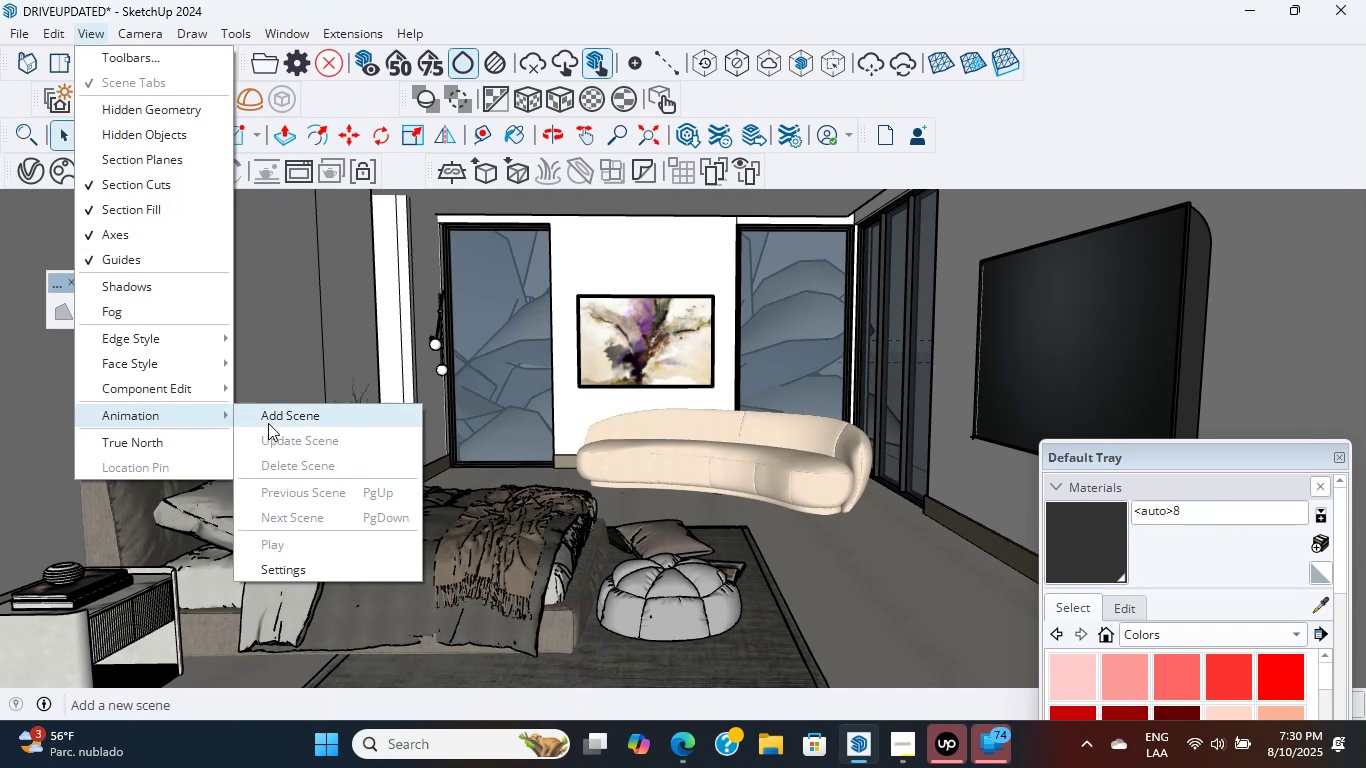 
left_click([267, 418])
 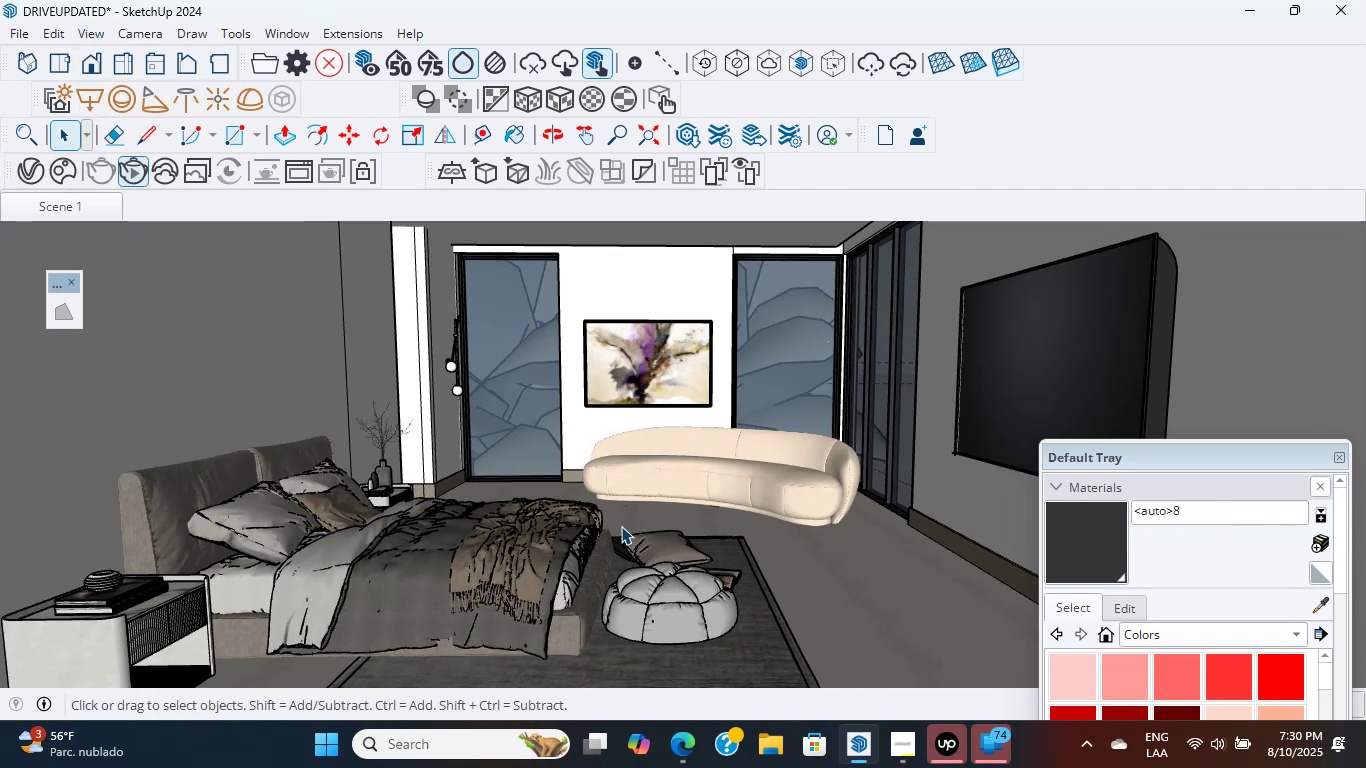 
wait(7.14)
 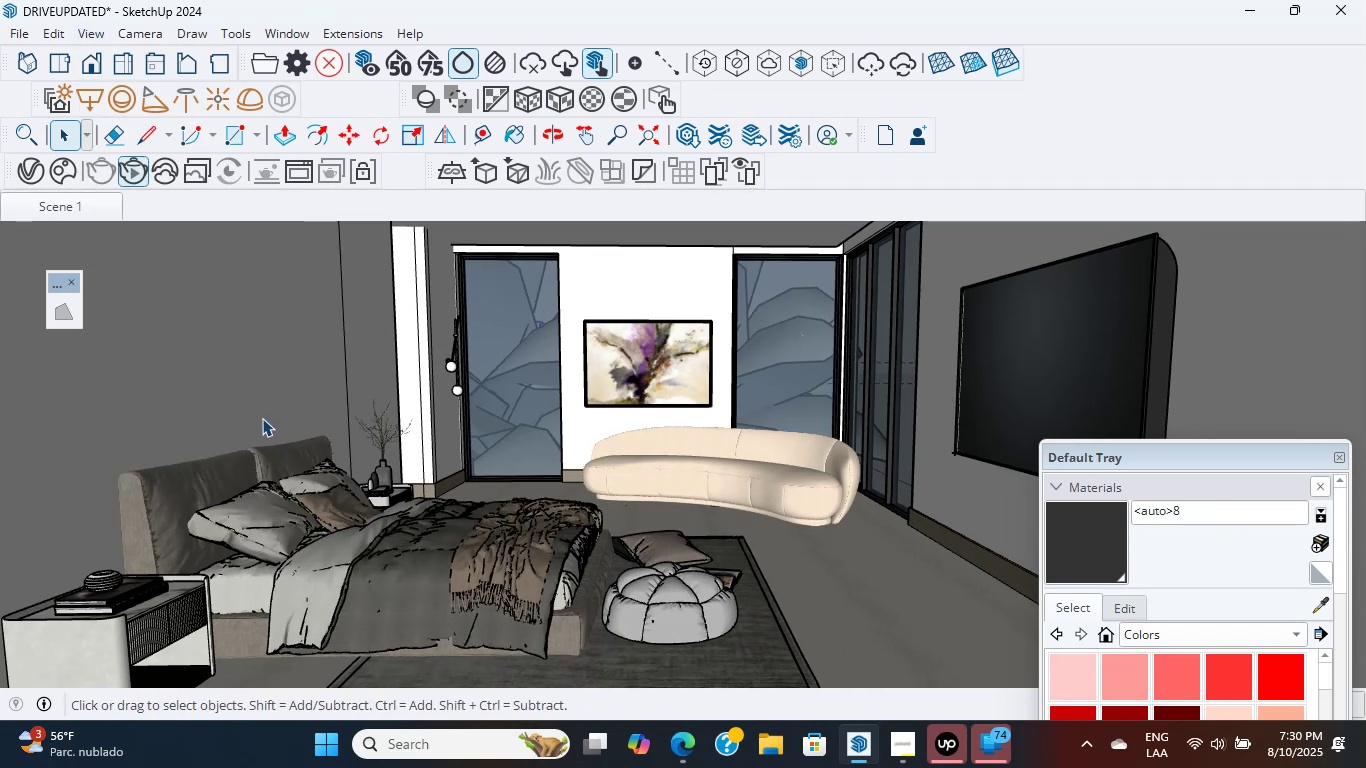 
left_click_drag(start_coordinate=[151, 173], to_coordinate=[129, 175])
 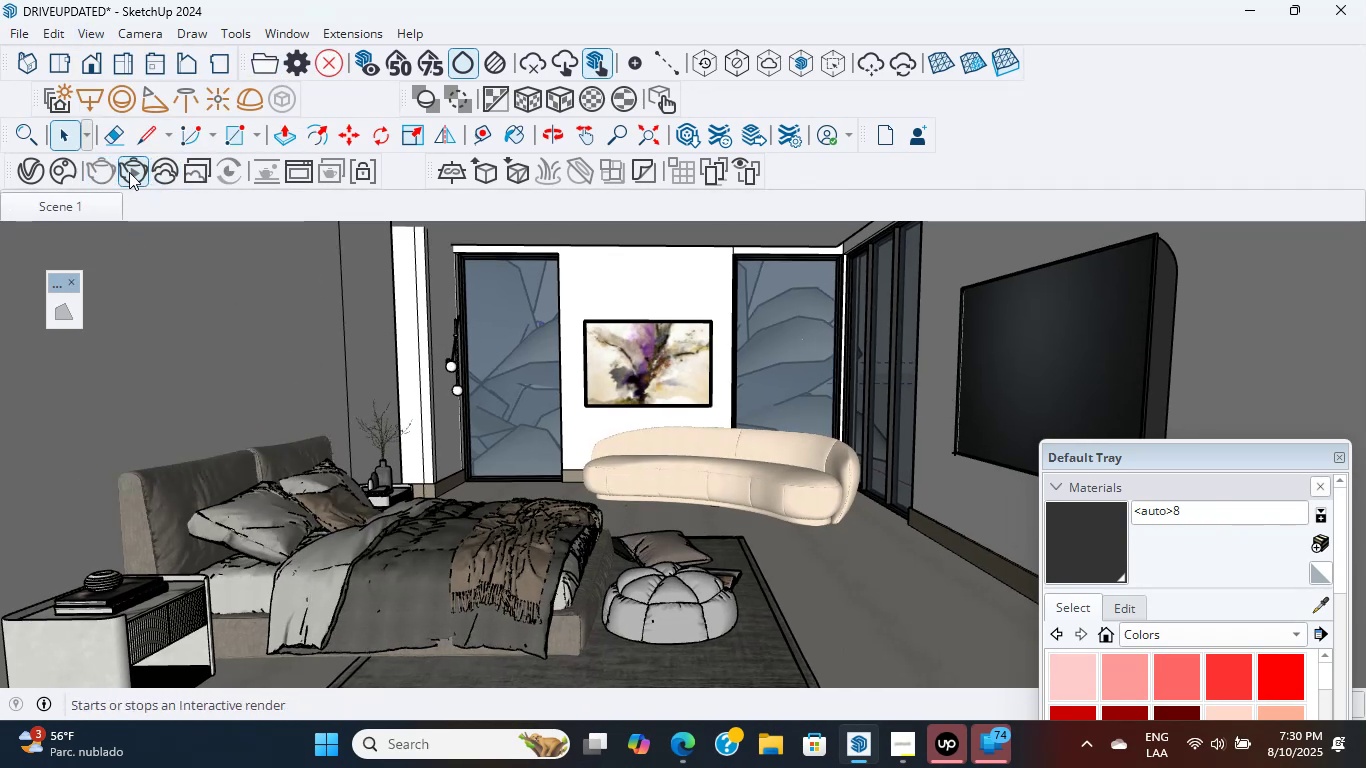 
left_click([129, 169])
 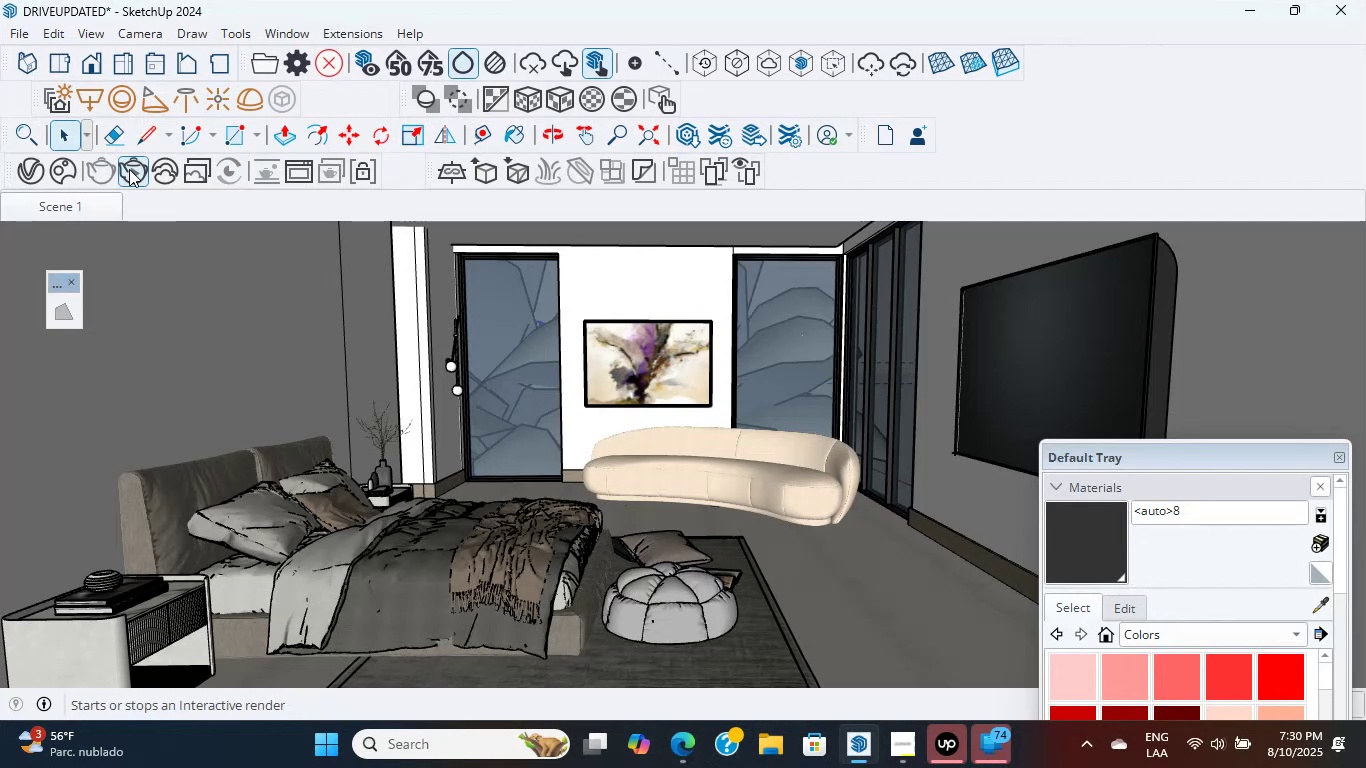 
left_click([129, 169])
 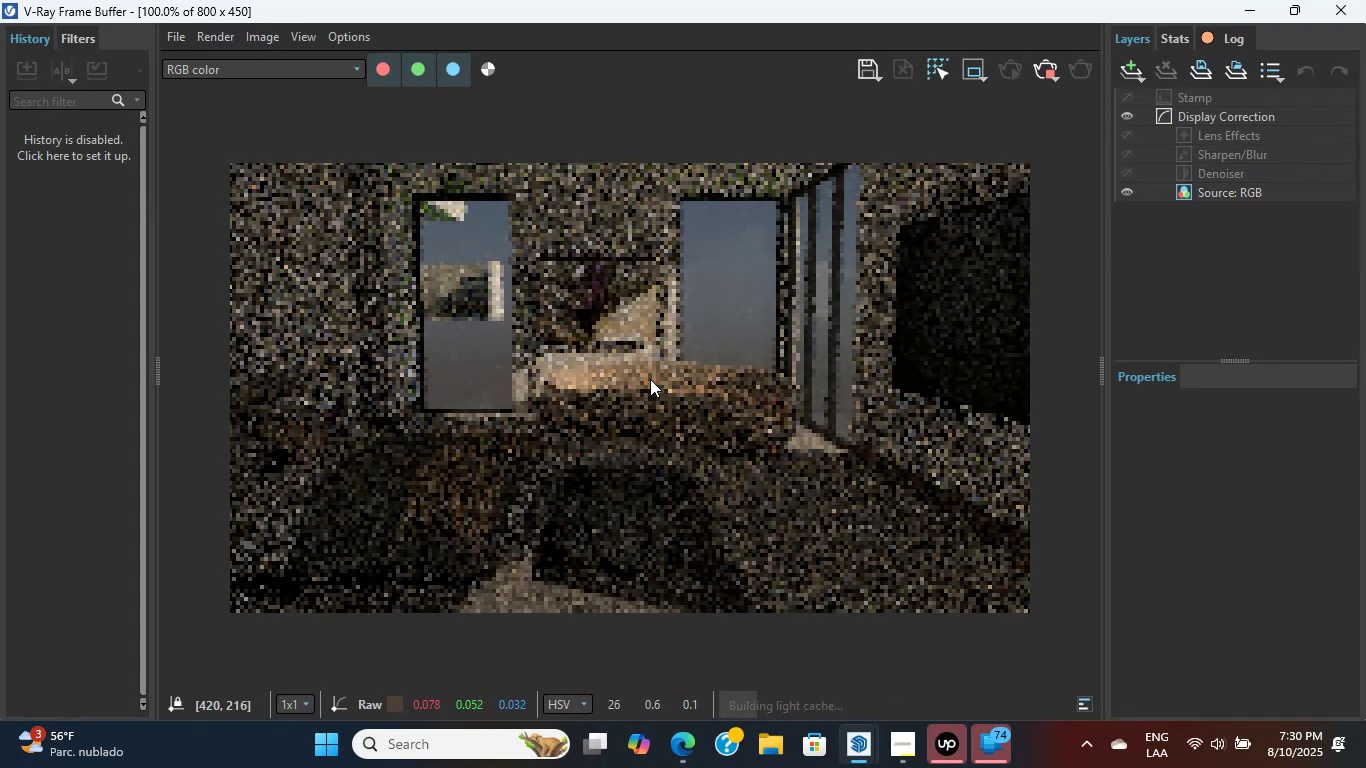 
wait(16.38)
 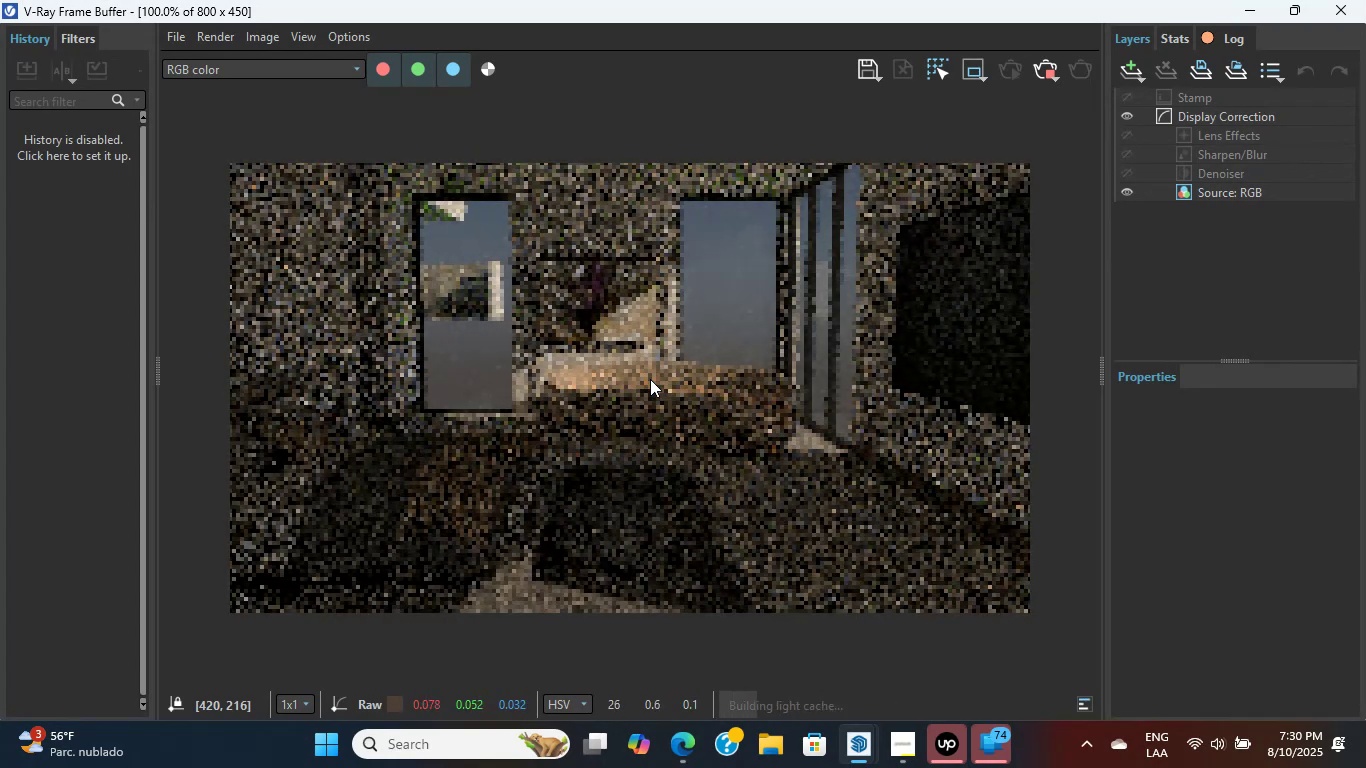 
scroll: coordinate [650, 379], scroll_direction: up, amount: 1.0
 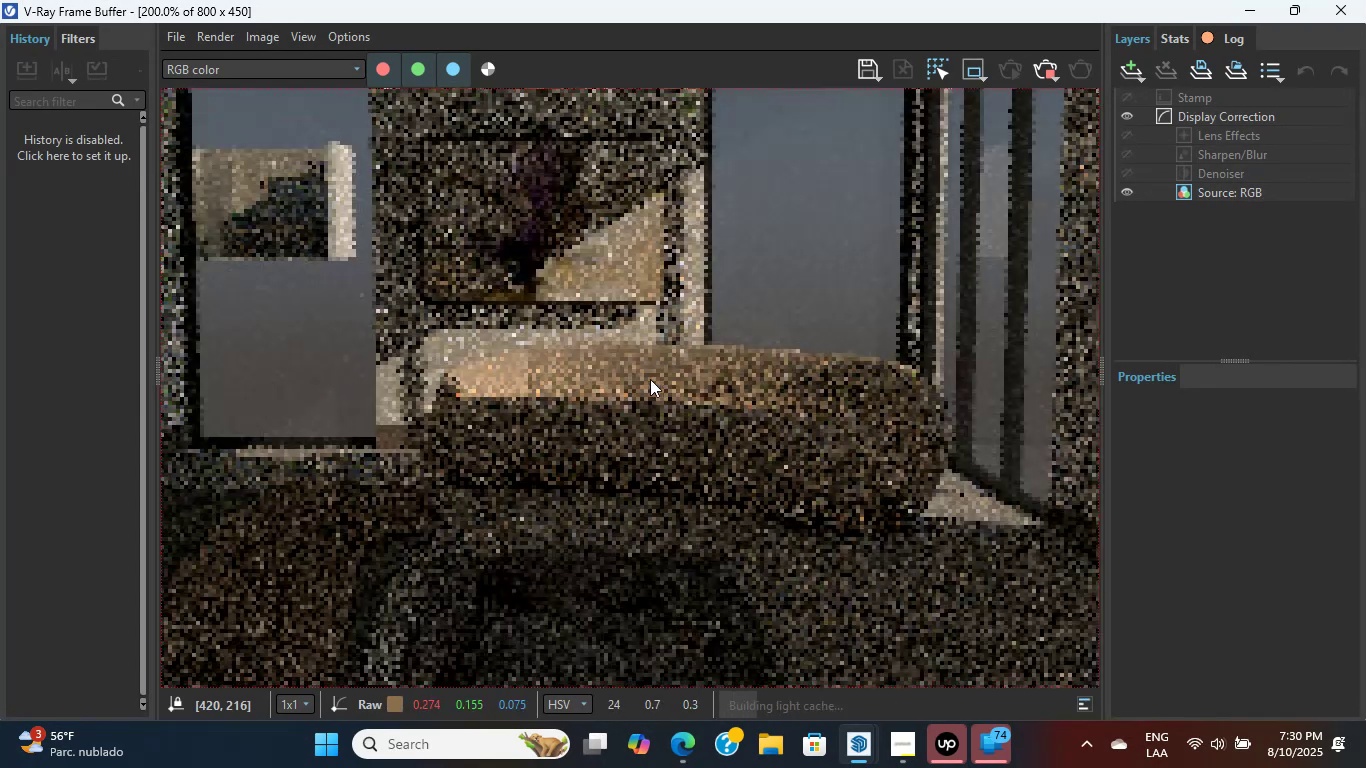 
double_click([650, 379])
 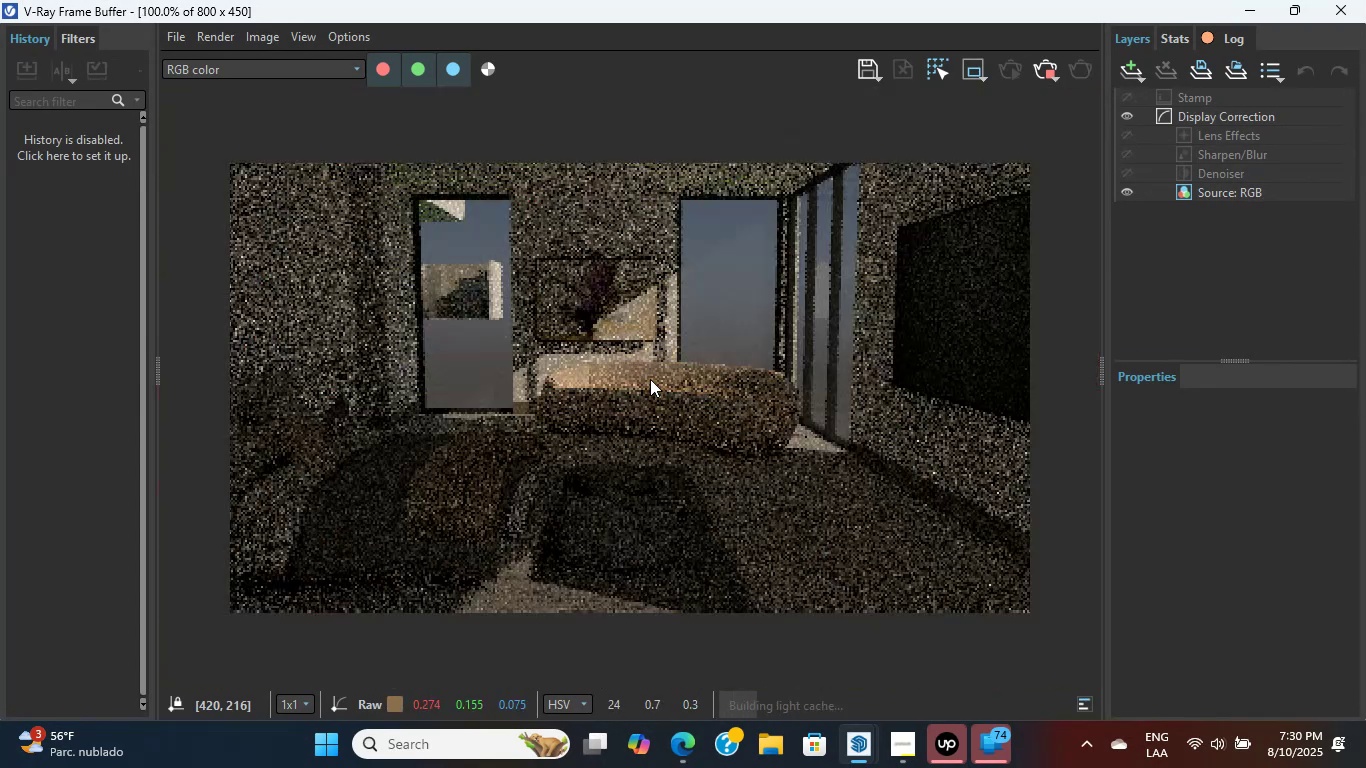 
triple_click([650, 379])
 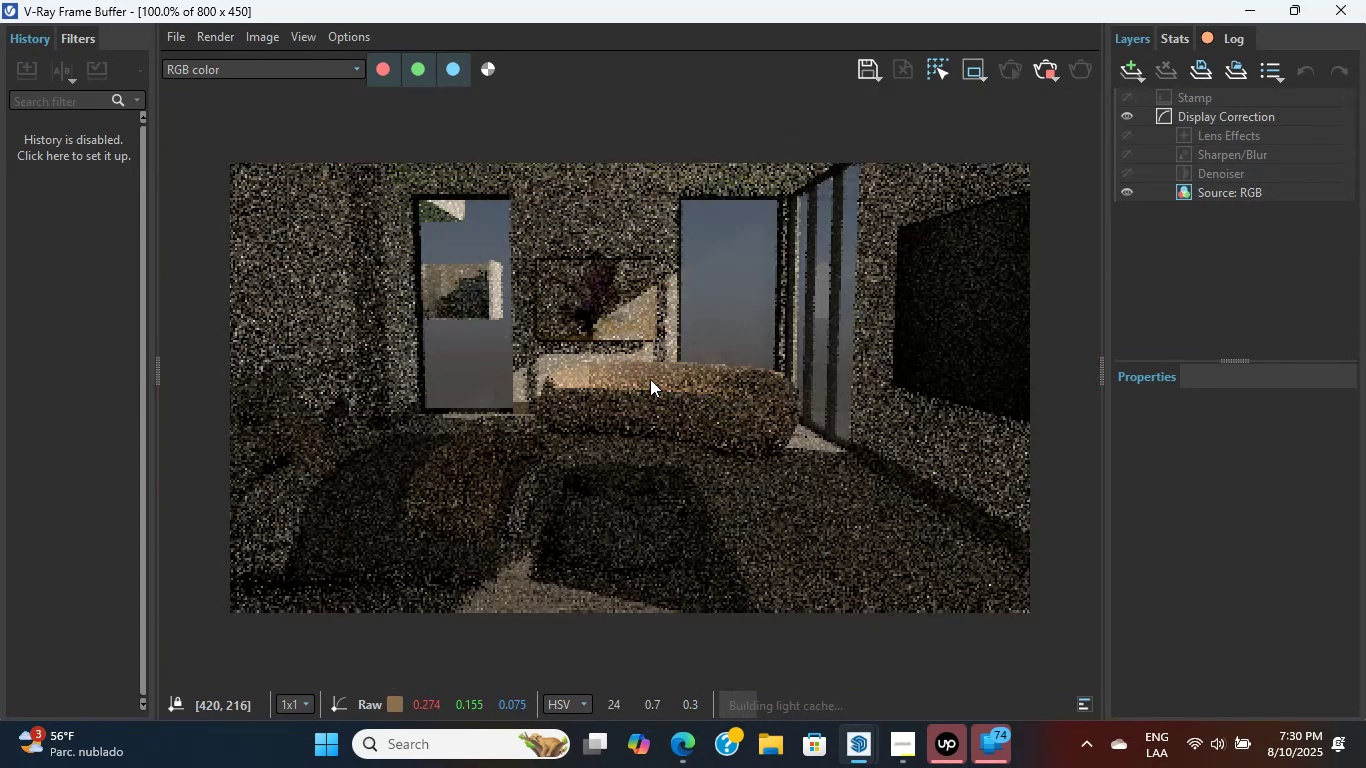 
scroll: coordinate [644, 377], scroll_direction: up, amount: 4.0
 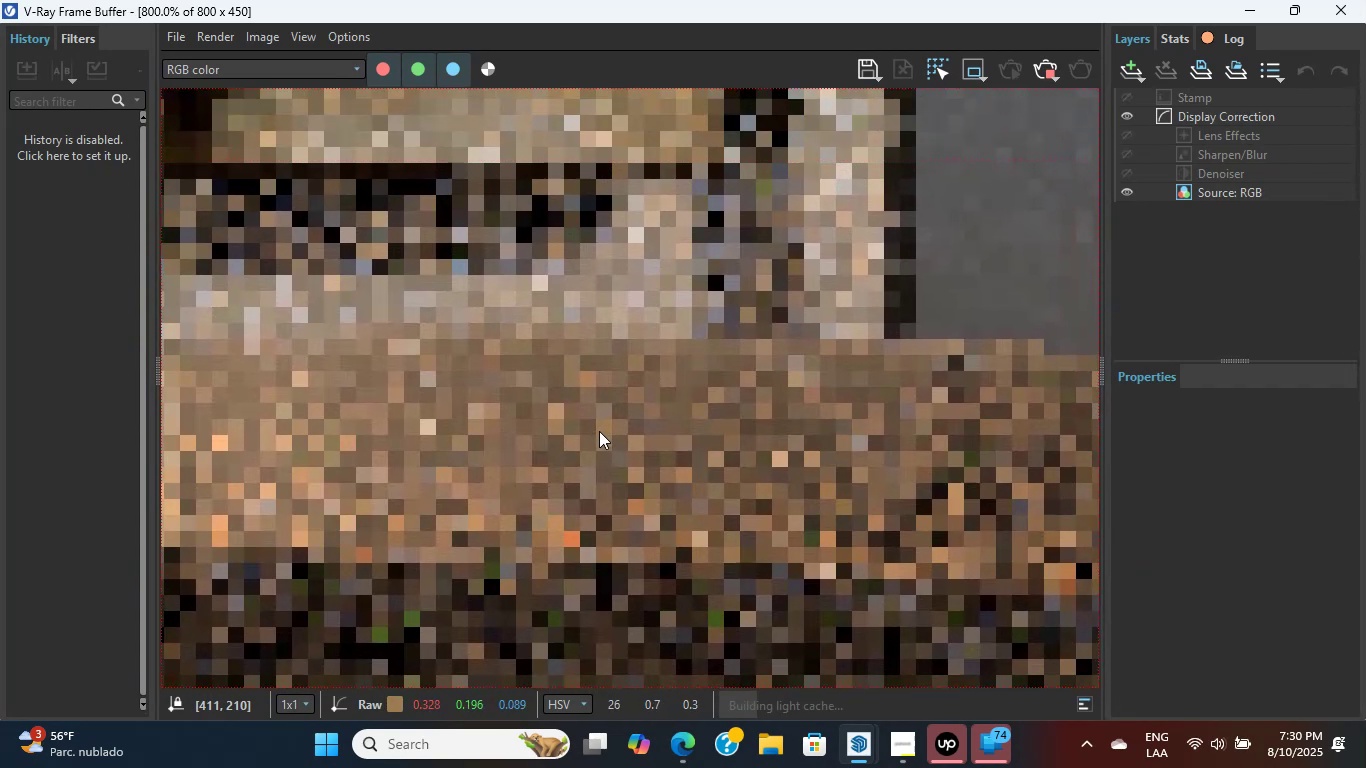 
scroll: coordinate [599, 424], scroll_direction: down, amount: 1.0
 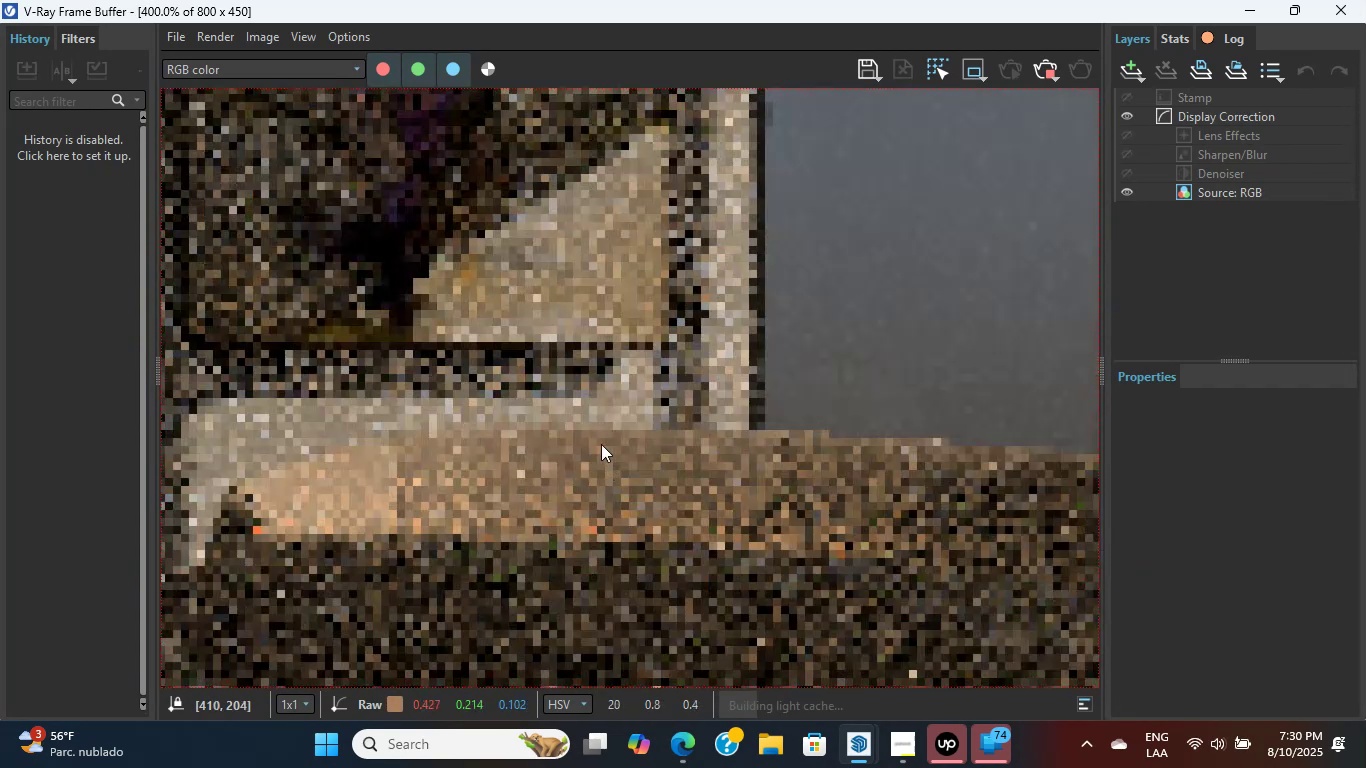 
scroll: coordinate [646, 429], scroll_direction: up, amount: 3.0
 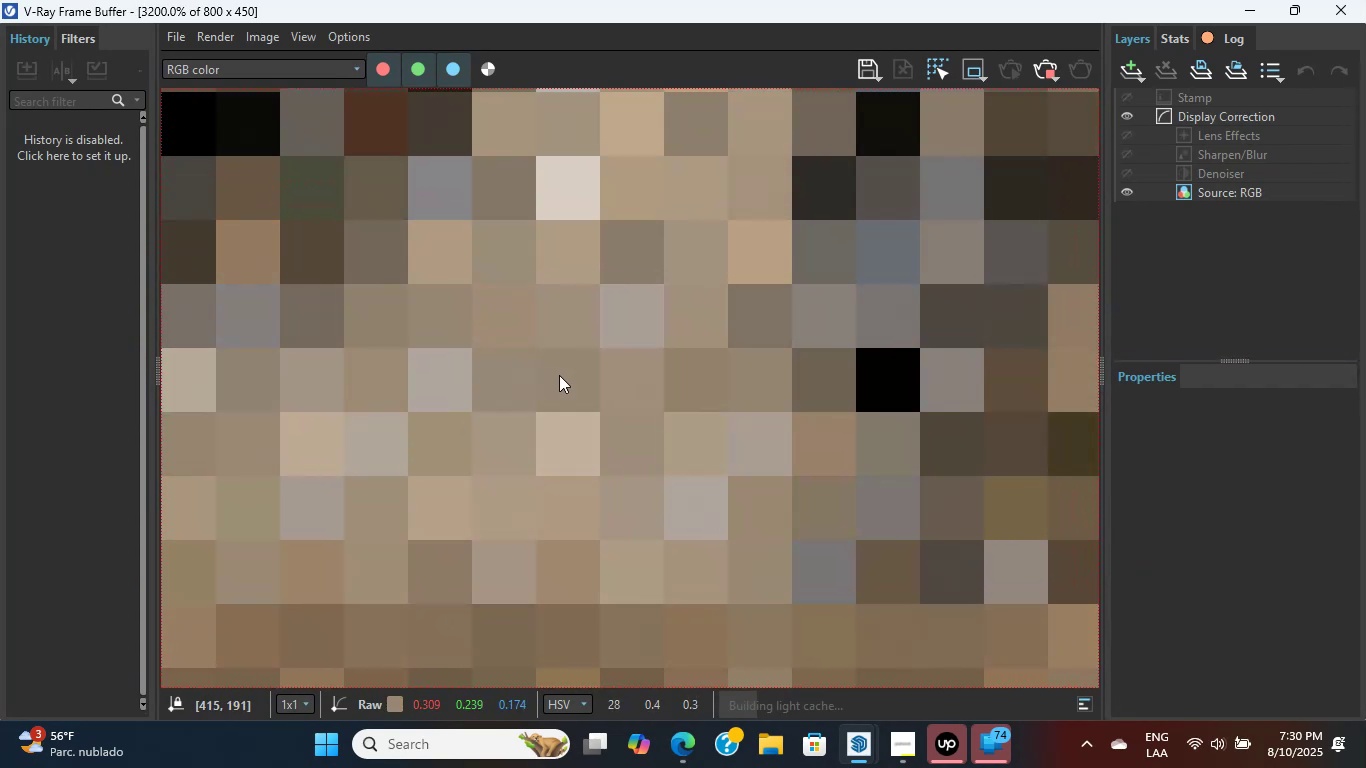 
wait(9.25)
 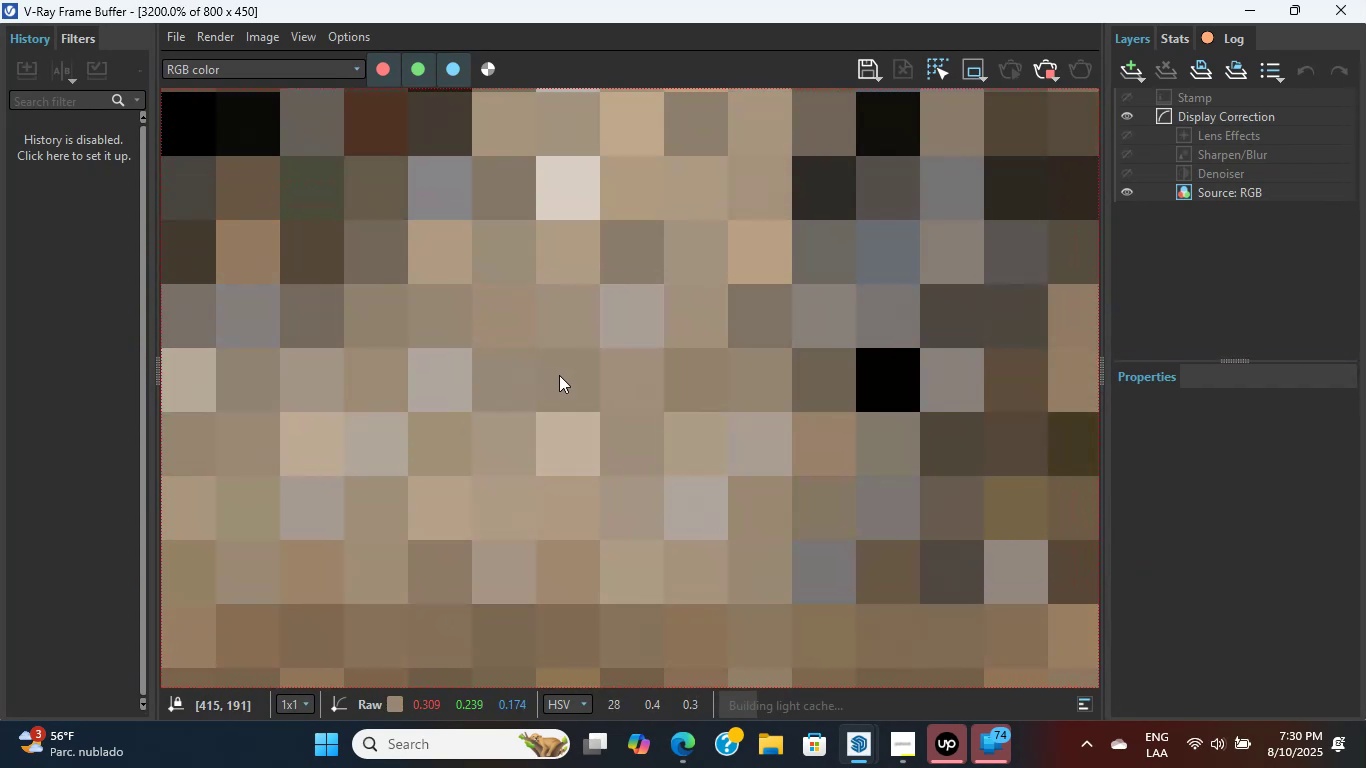 
double_click([551, 346])
 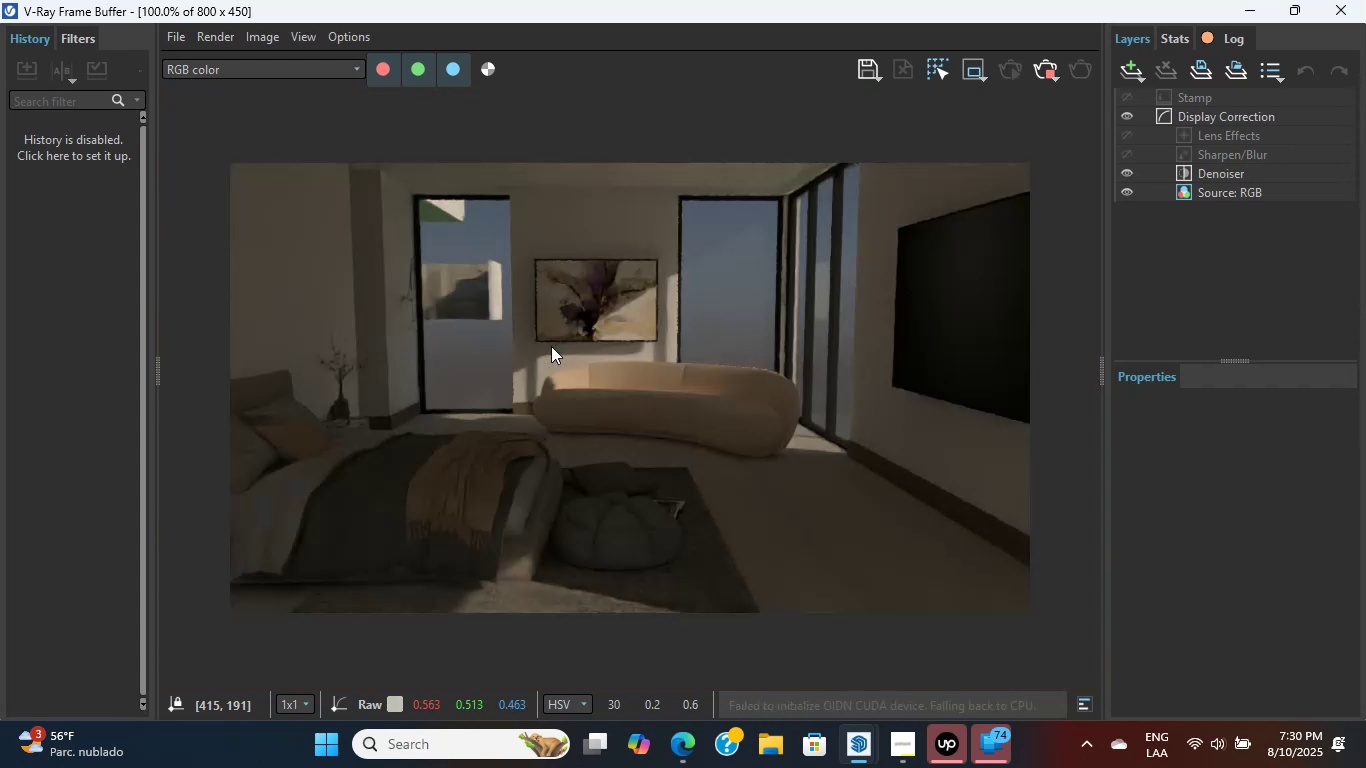 
scroll: coordinate [442, 476], scroll_direction: up, amount: 1.0
 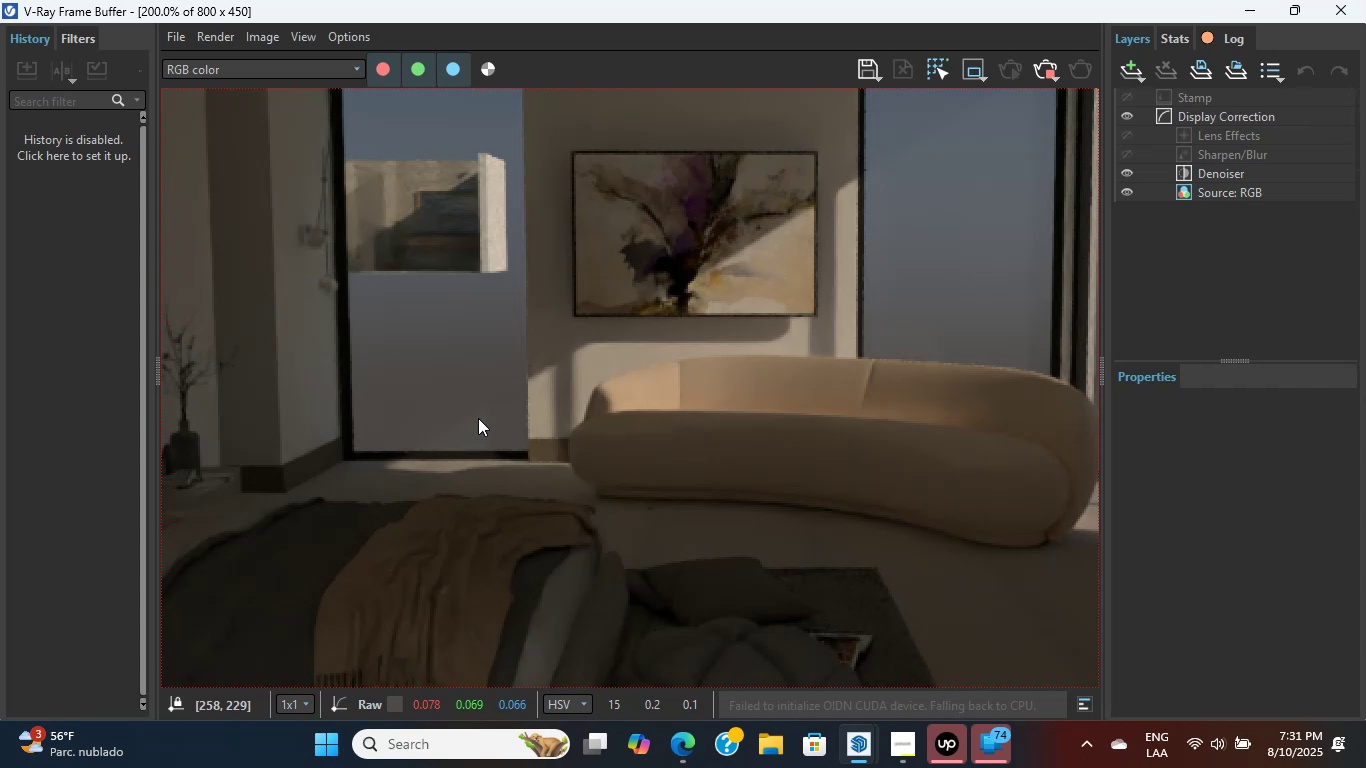 
wait(30.72)
 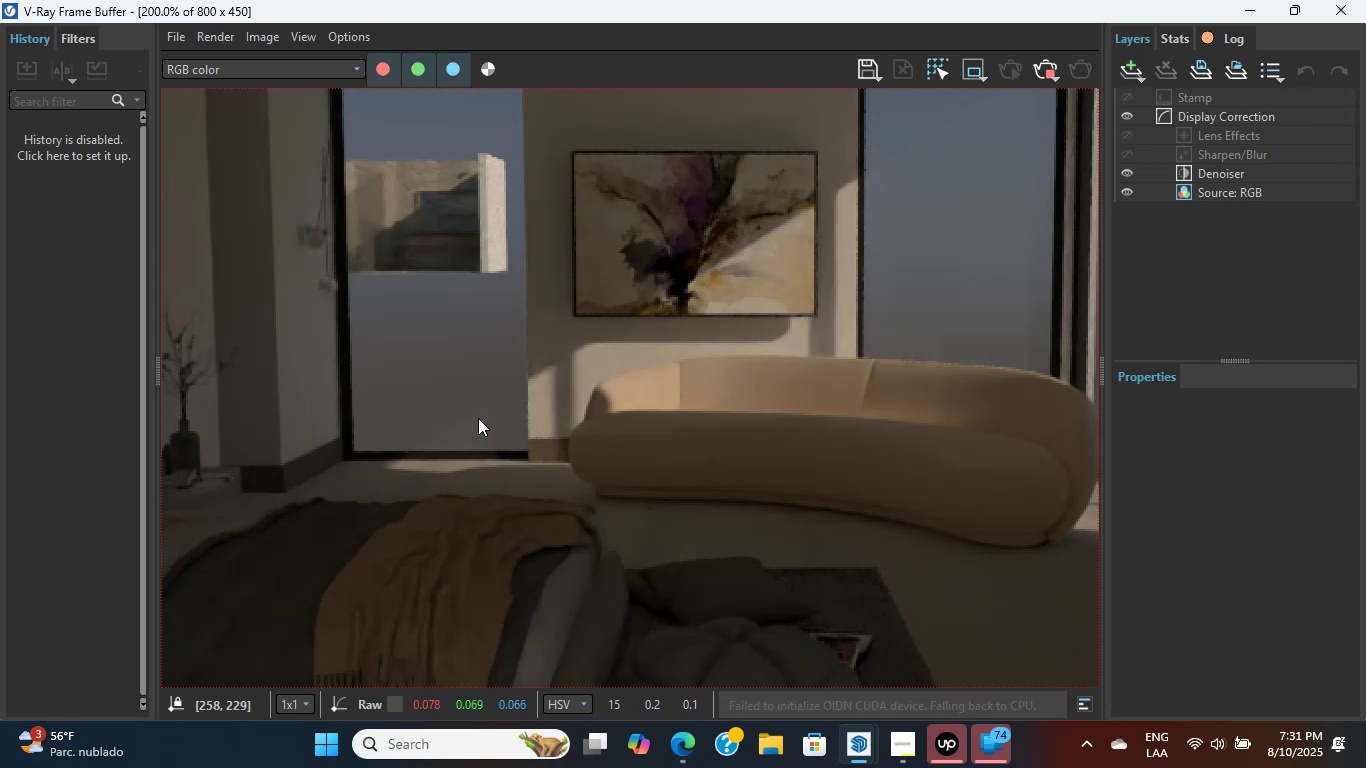 
scroll: coordinate [582, 192], scroll_direction: up, amount: 1.0
 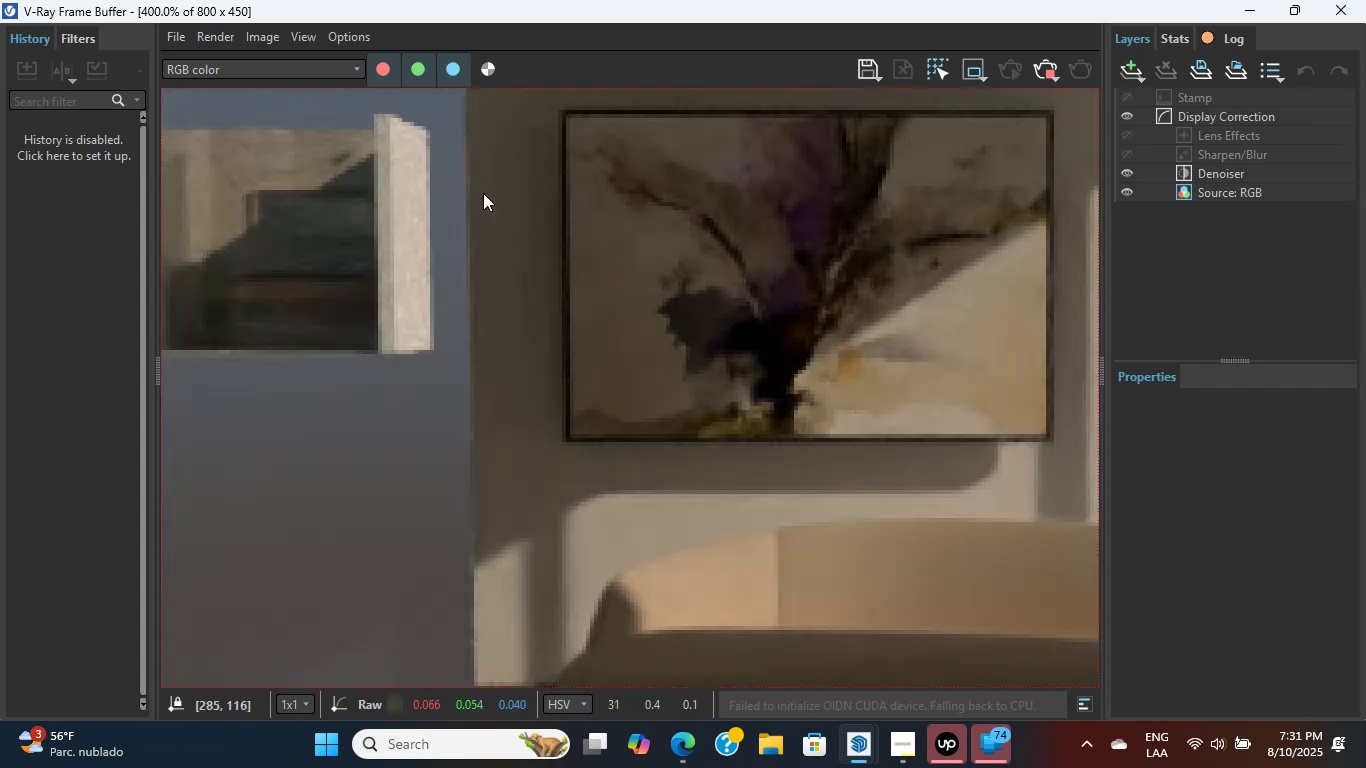 
left_click_drag(start_coordinate=[455, 201], to_coordinate=[482, 303])
 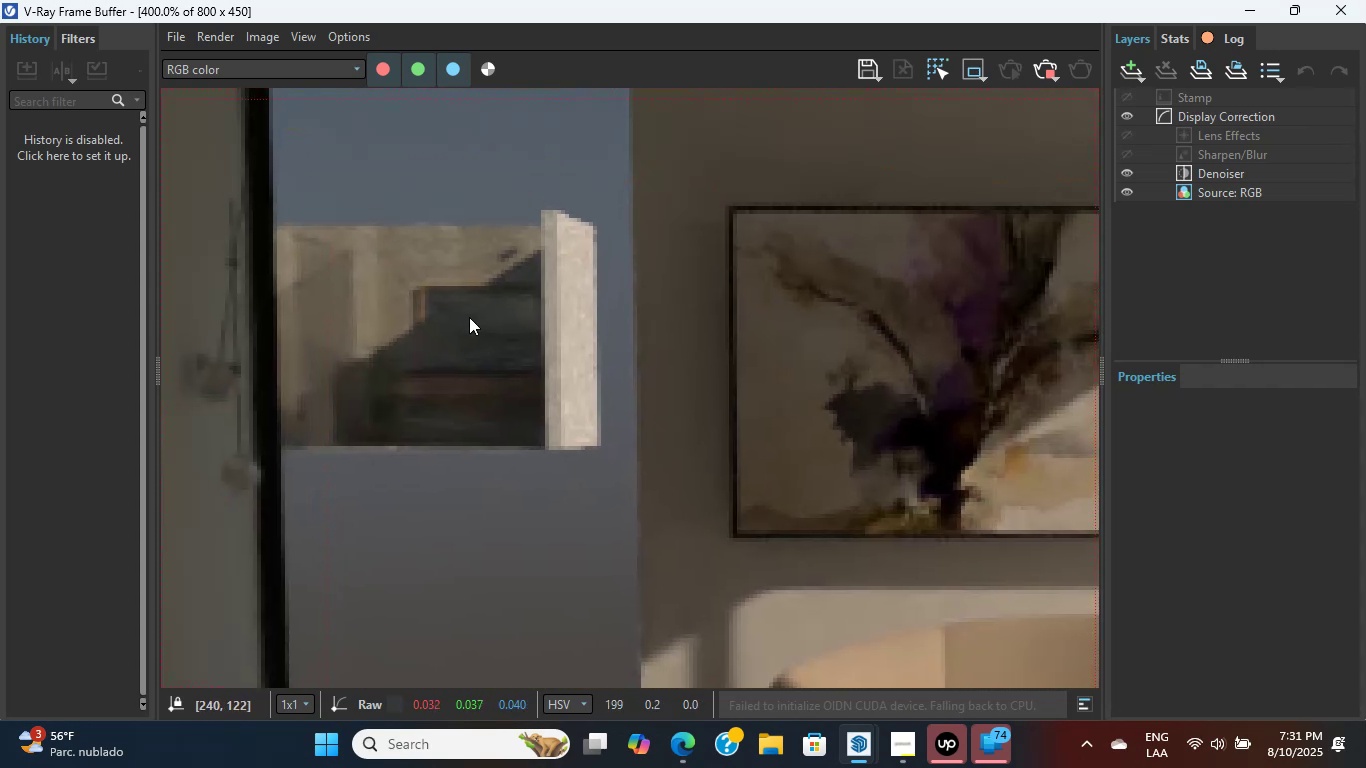 
scroll: coordinate [455, 412], scroll_direction: up, amount: 1.0
 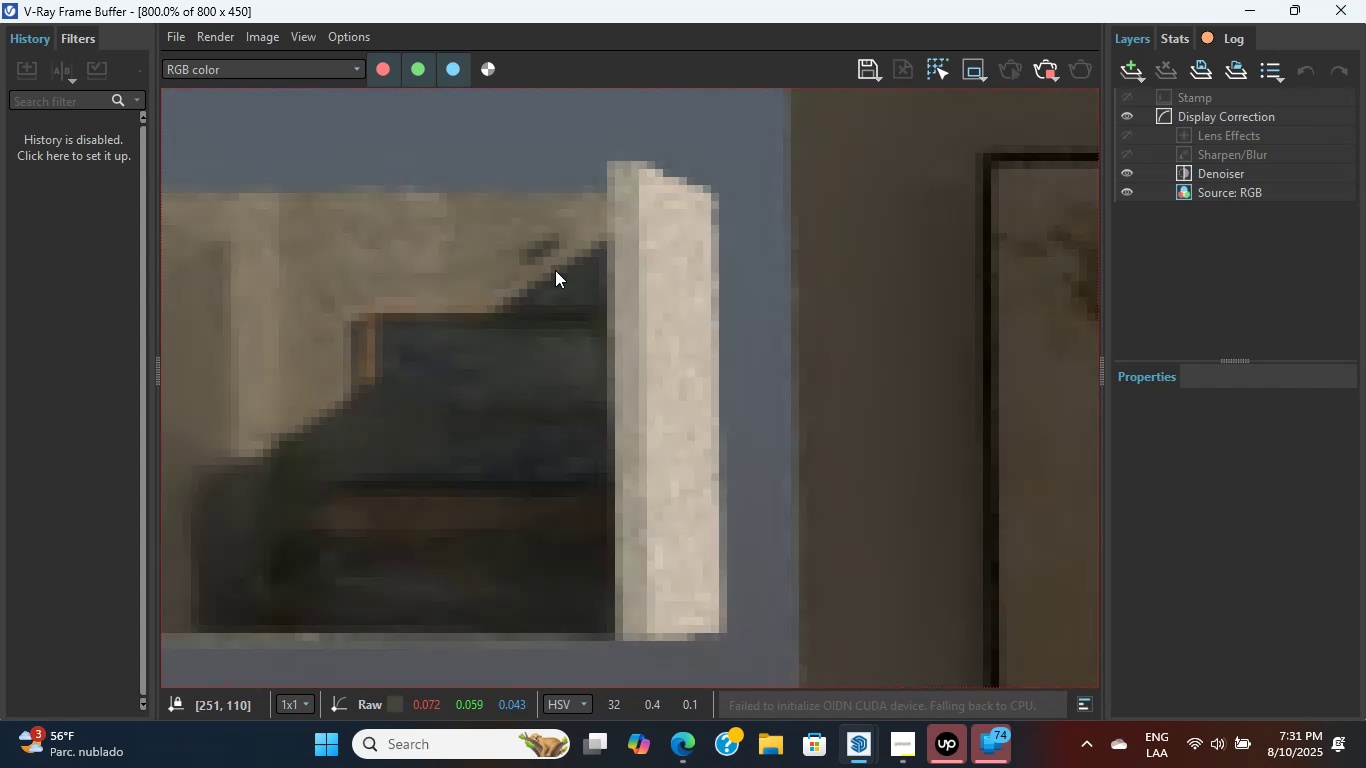 
left_click_drag(start_coordinate=[907, 0], to_coordinate=[857, 303])
 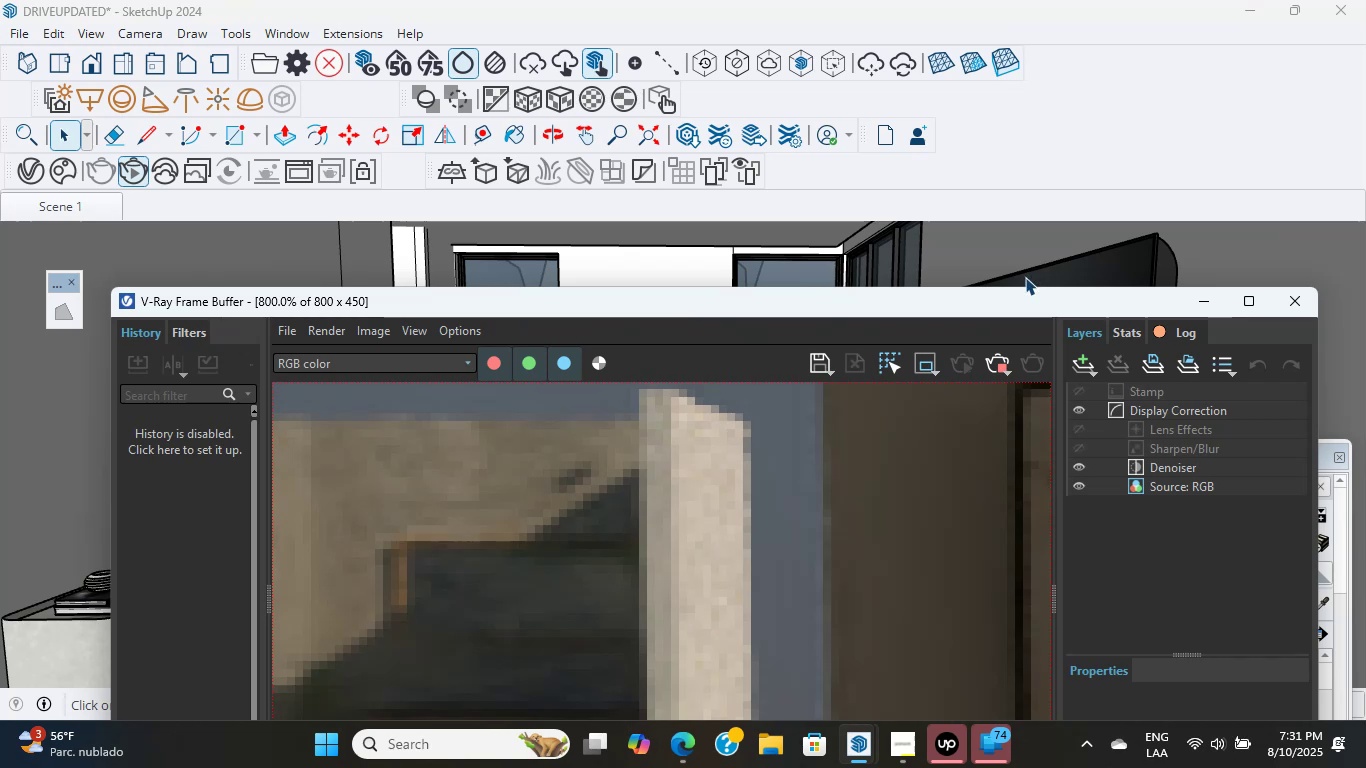 
left_click_drag(start_coordinate=[997, 312], to_coordinate=[989, 421])
 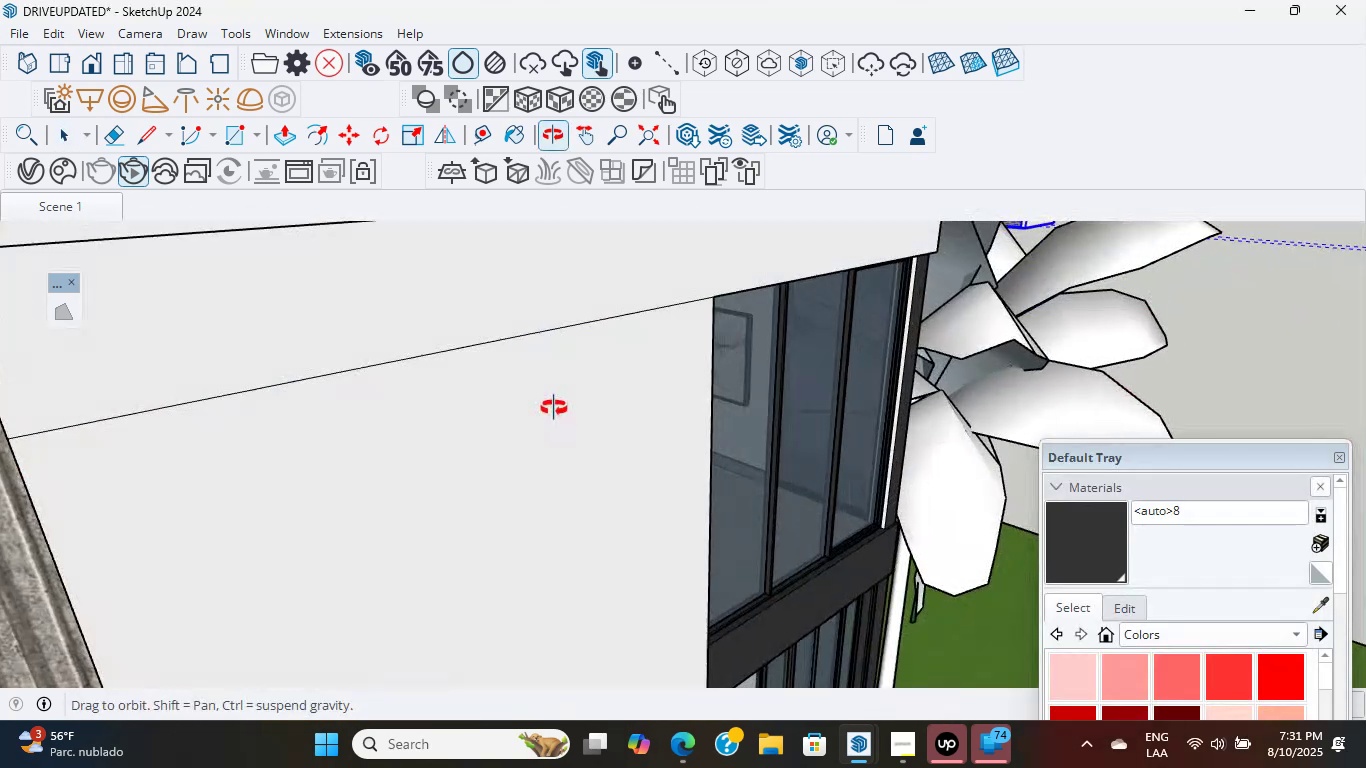 
key(Control+ControlLeft)
 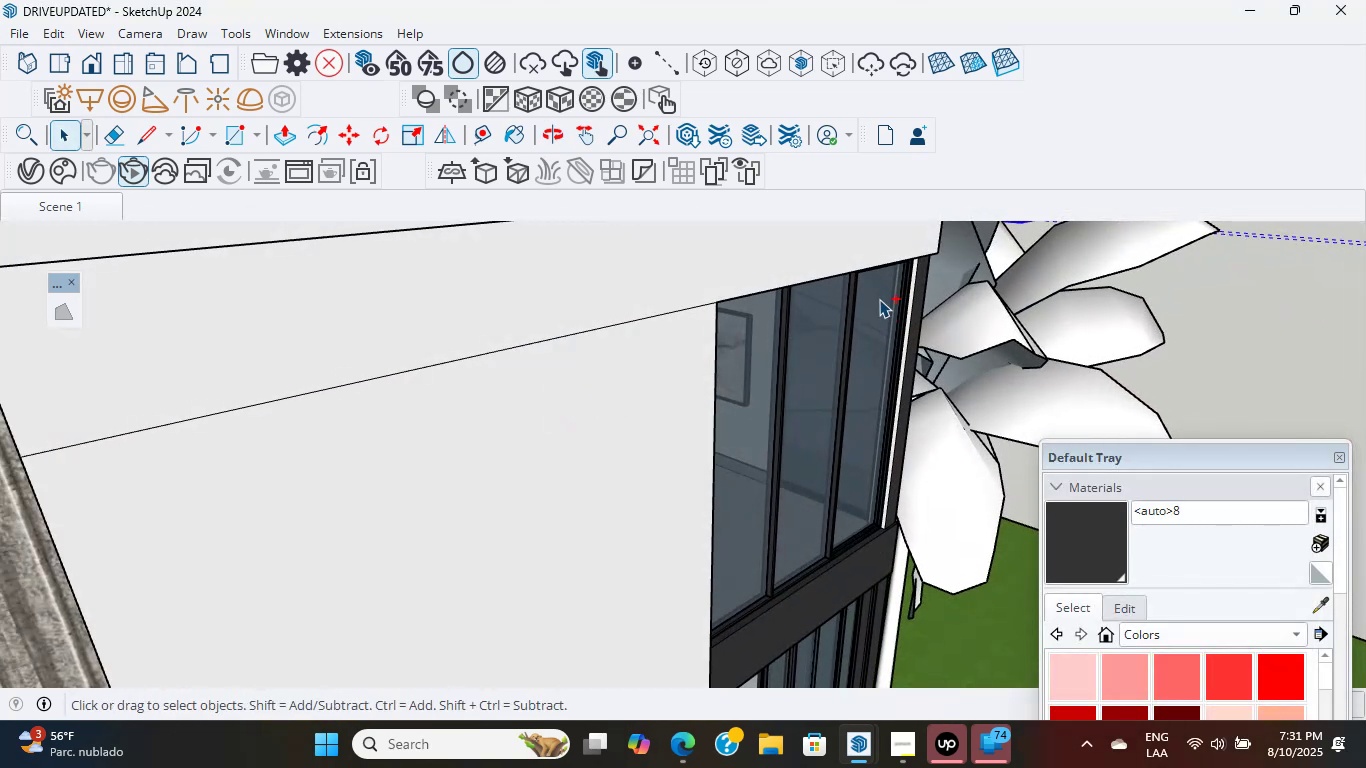 
hold_key(key=ShiftLeft, duration=1.1)
 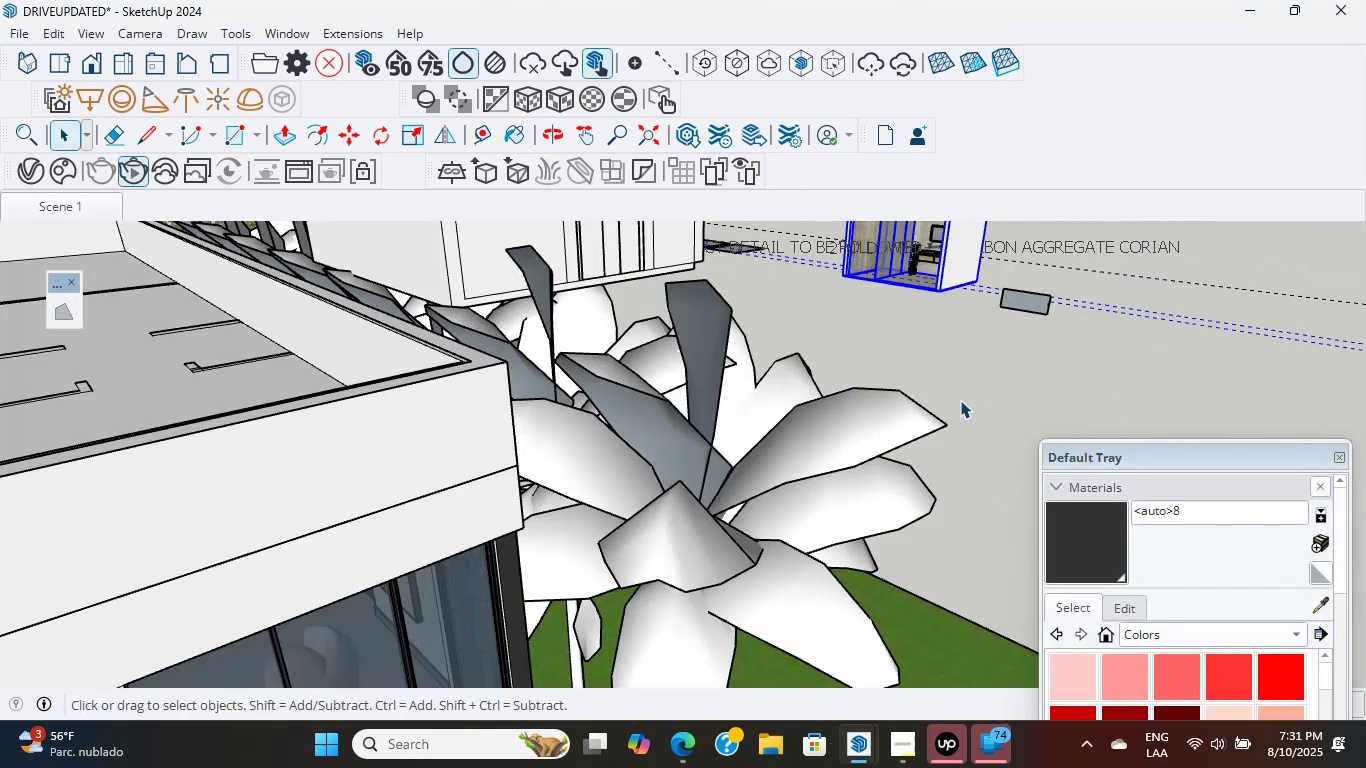 
double_click([960, 400])
 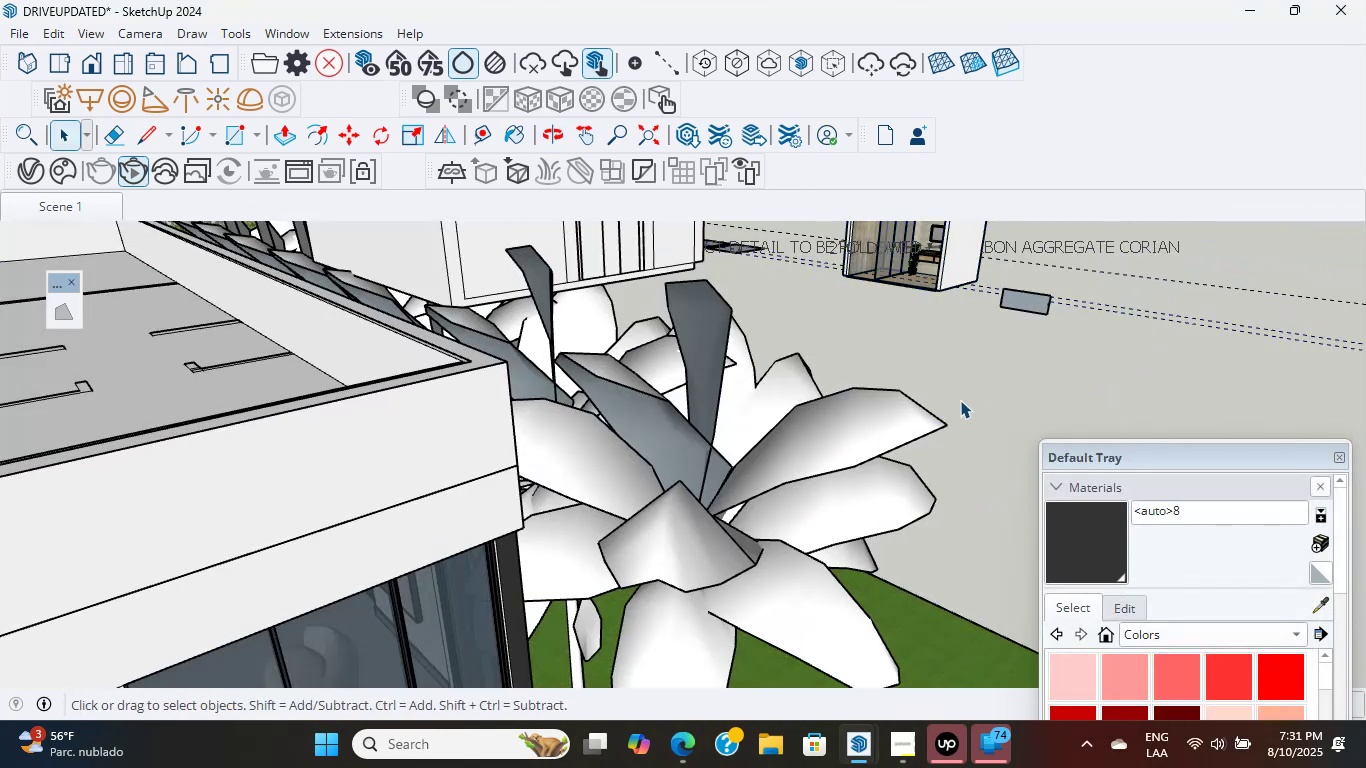 
triple_click([960, 400])
 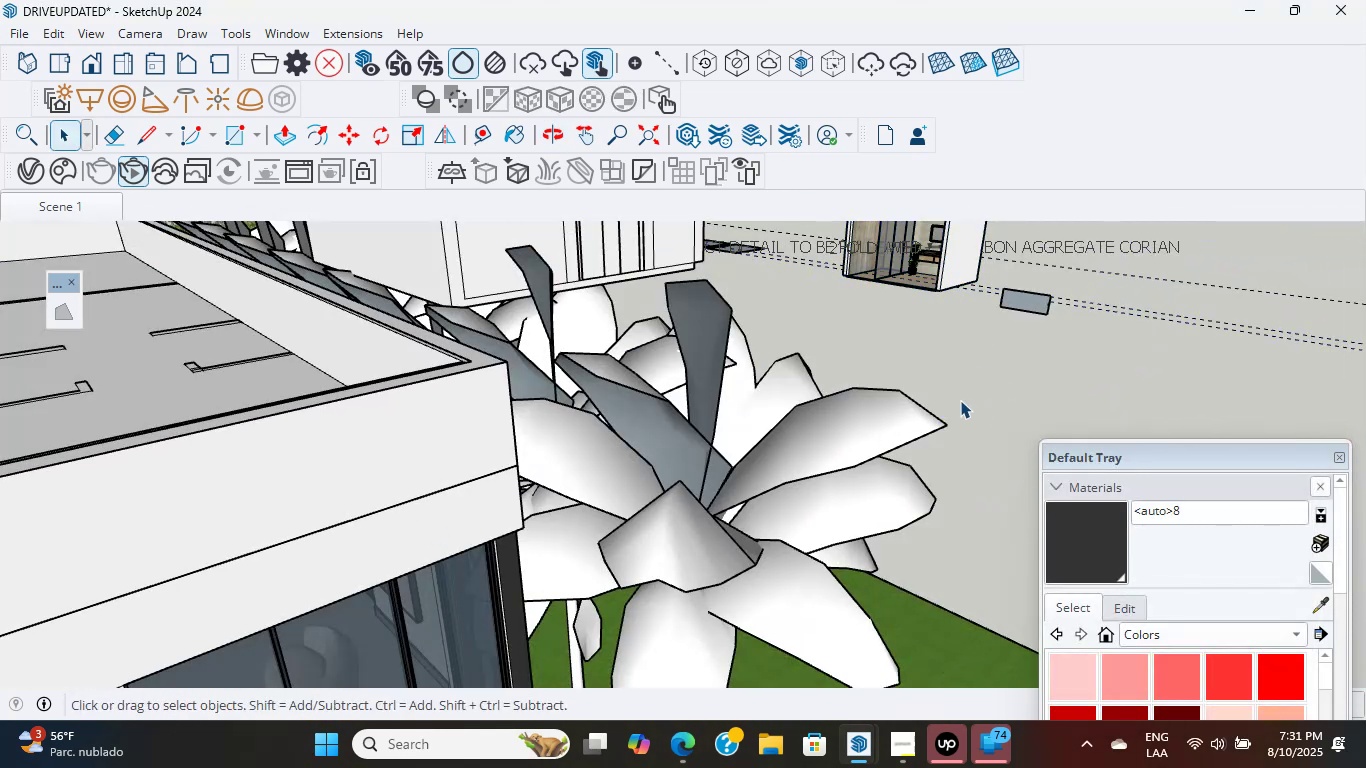 
triple_click([960, 400])
 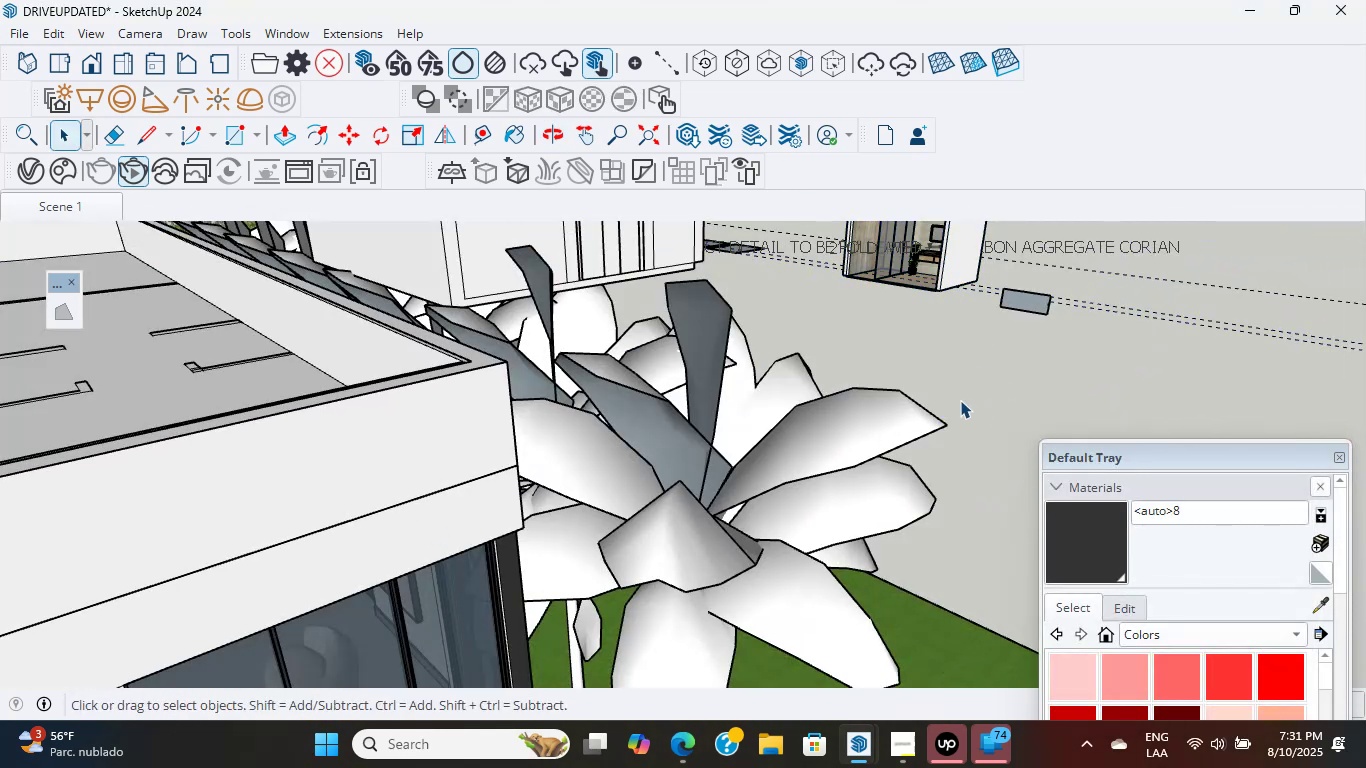 
hold_key(key=ShiftLeft, duration=0.52)
 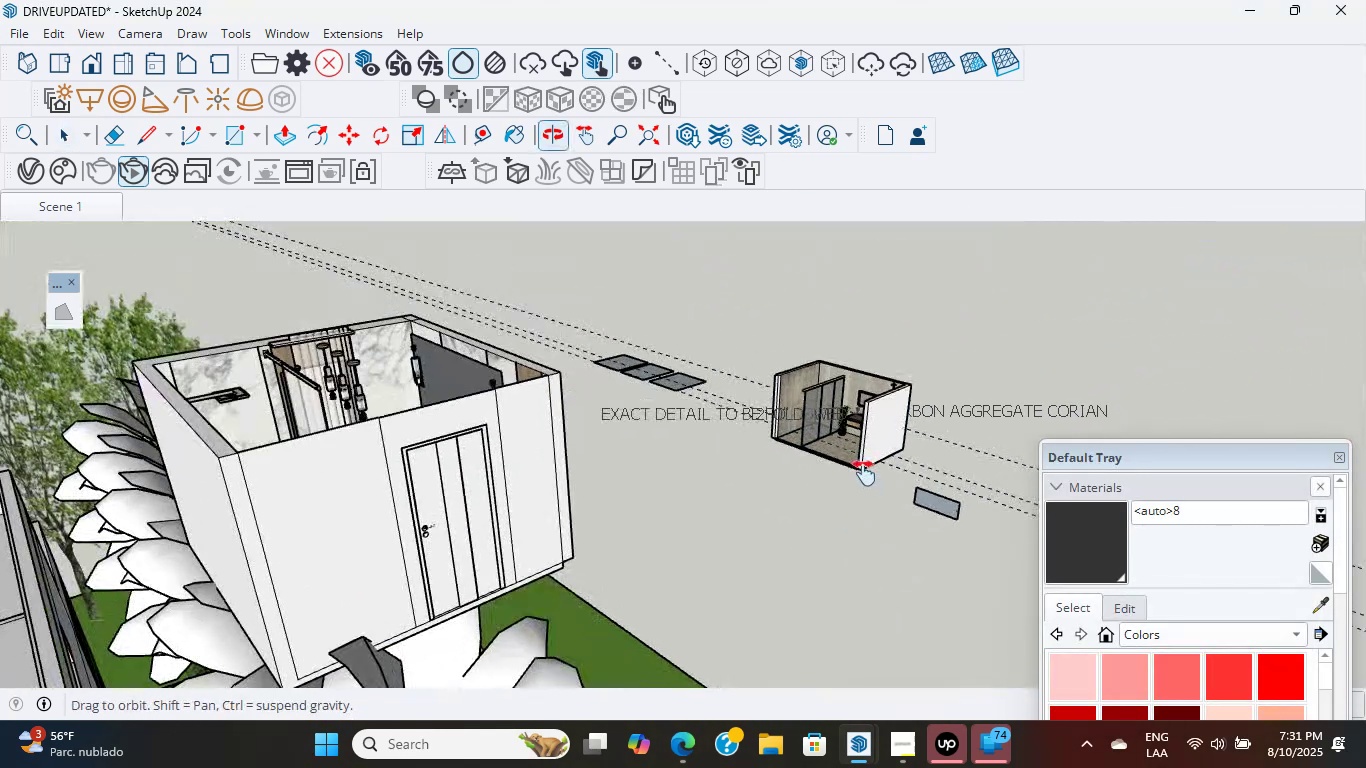 
scroll: coordinate [746, 428], scroll_direction: down, amount: 5.0
 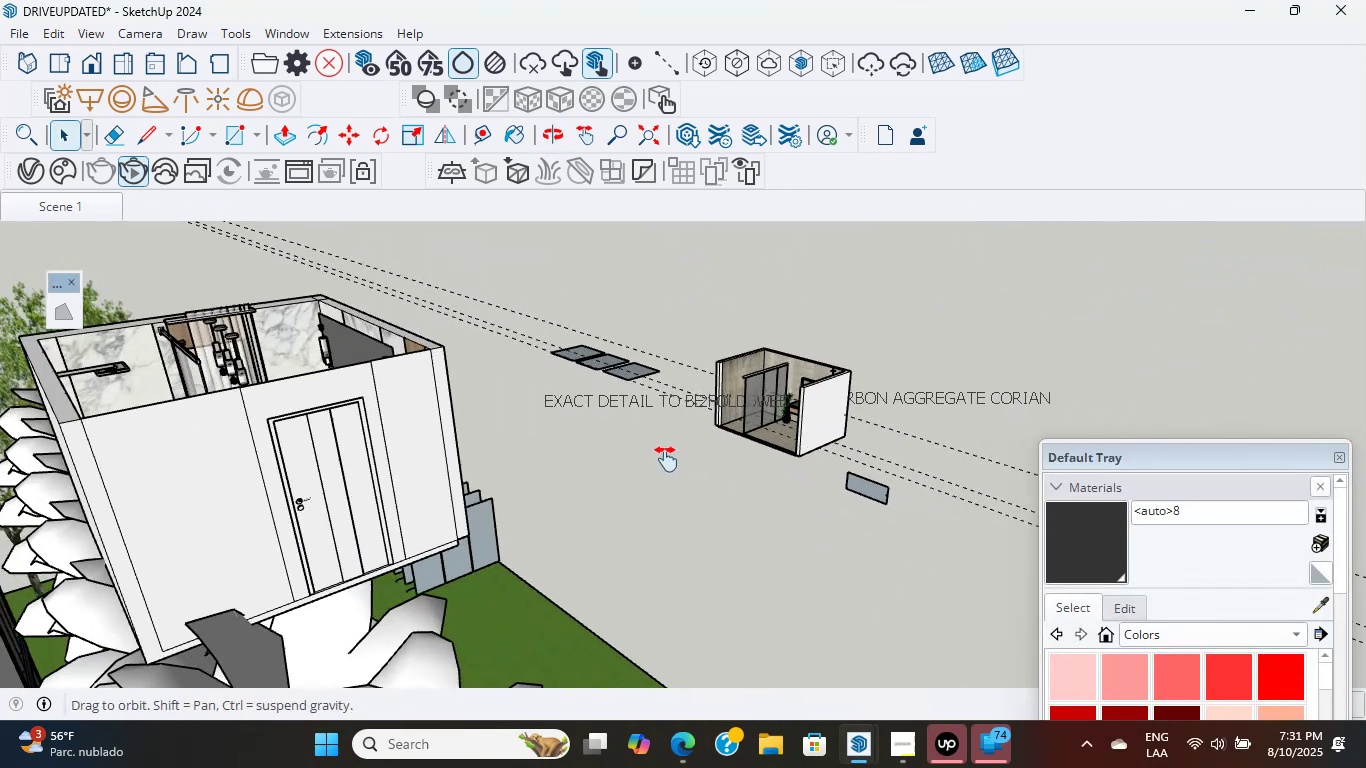 
hold_key(key=ShiftLeft, duration=0.32)
 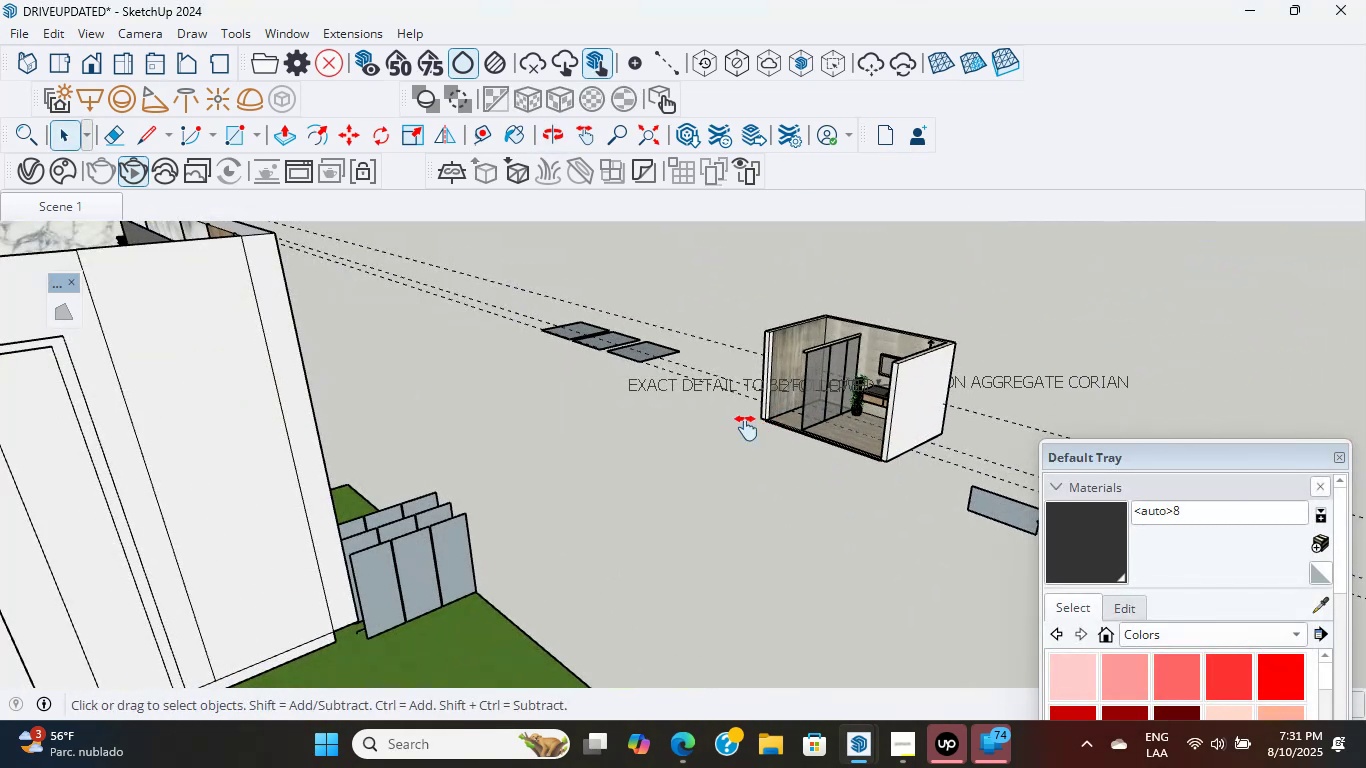 
hold_key(key=ShiftLeft, duration=0.36)
 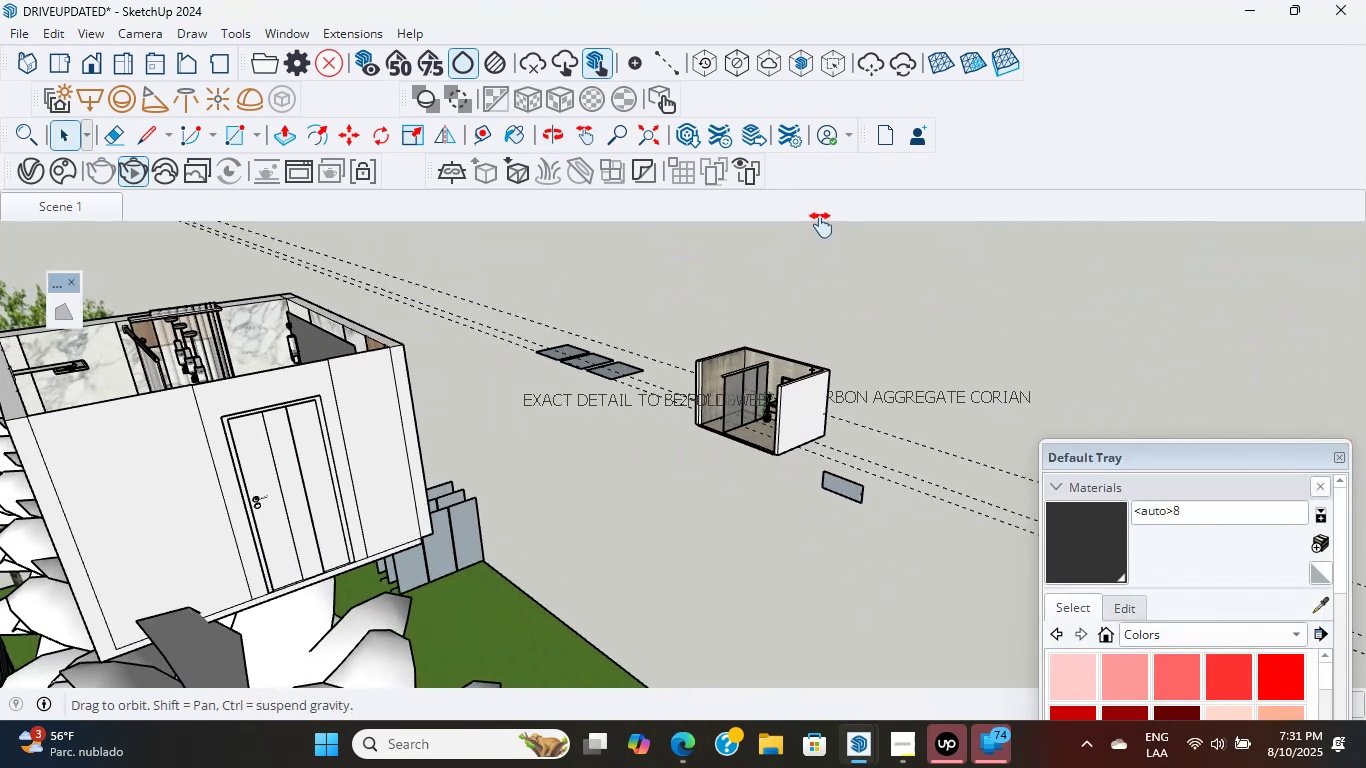 
left_click_drag(start_coordinate=[972, 249], to_coordinate=[715, 456])
 